 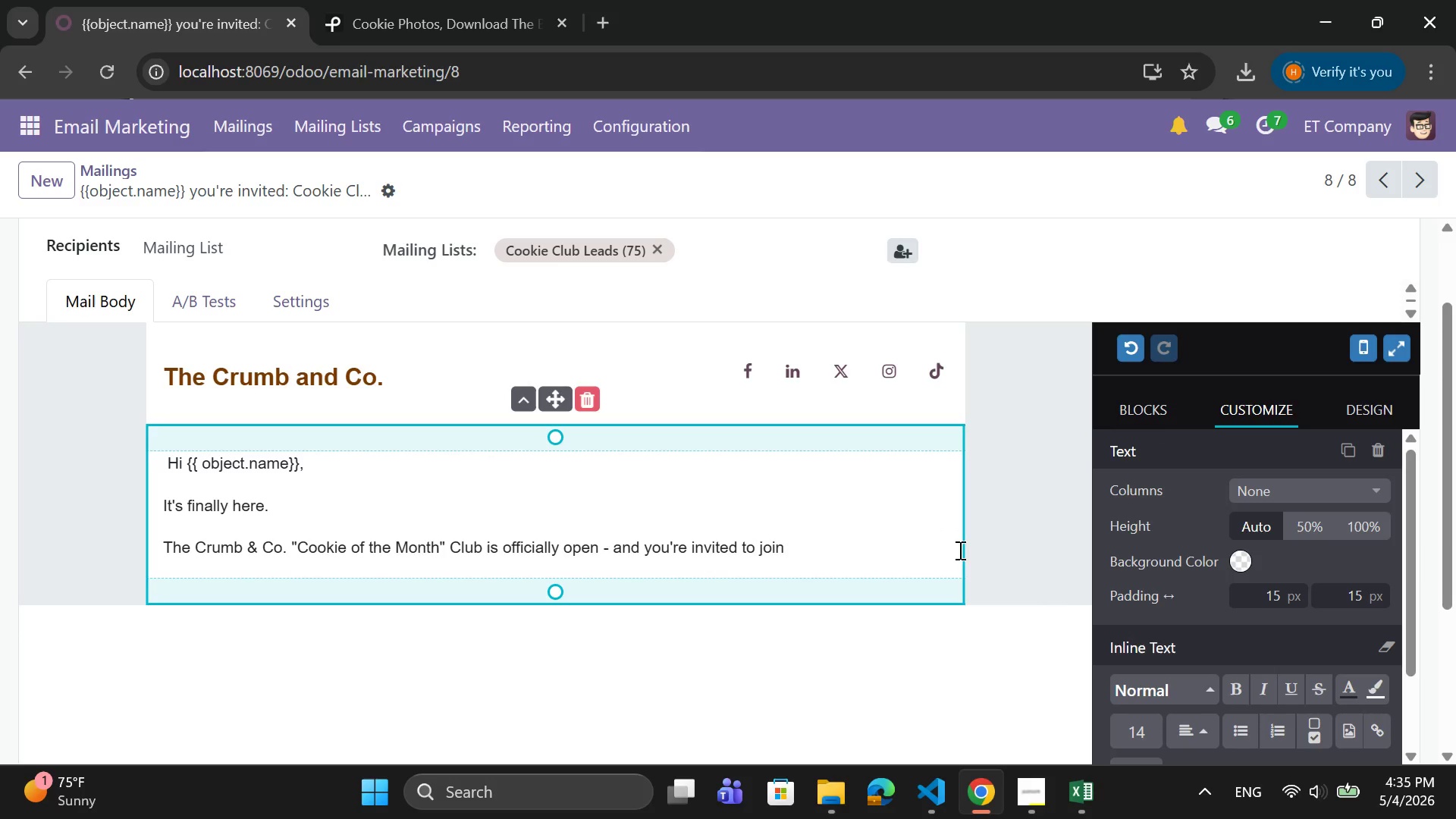 
key(Period)
 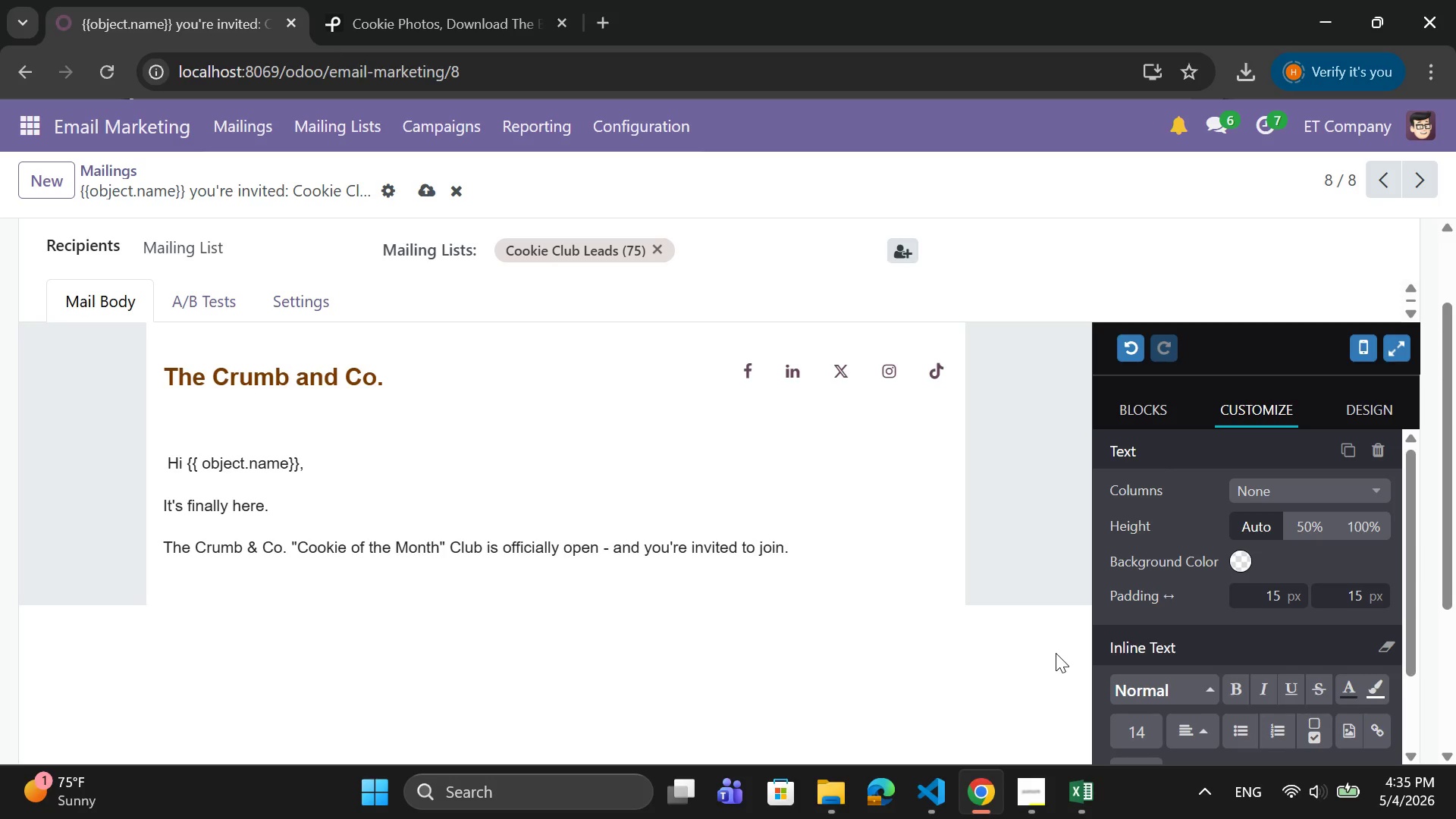 
key(Enter)
 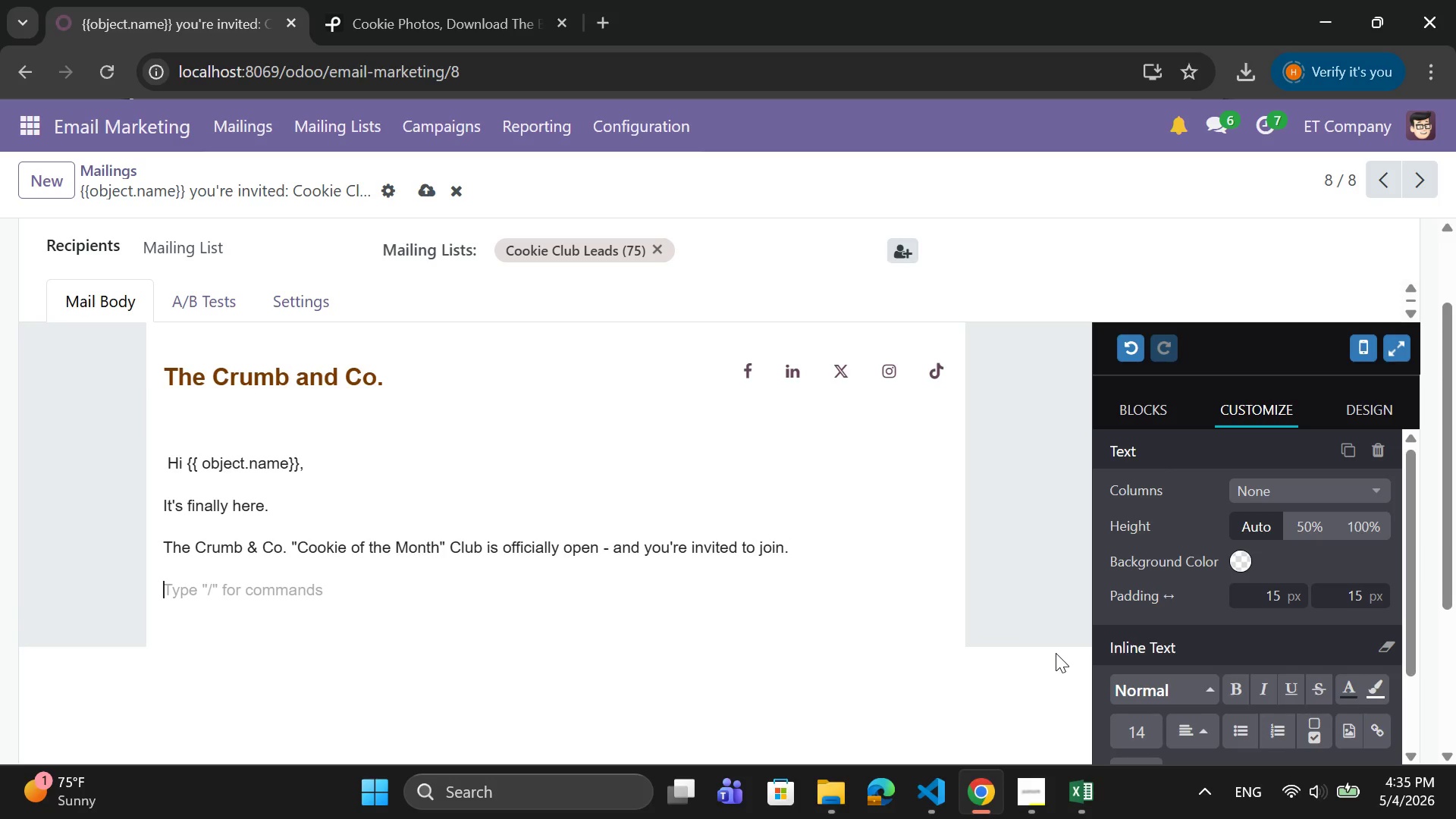 
type(Each month, You)
 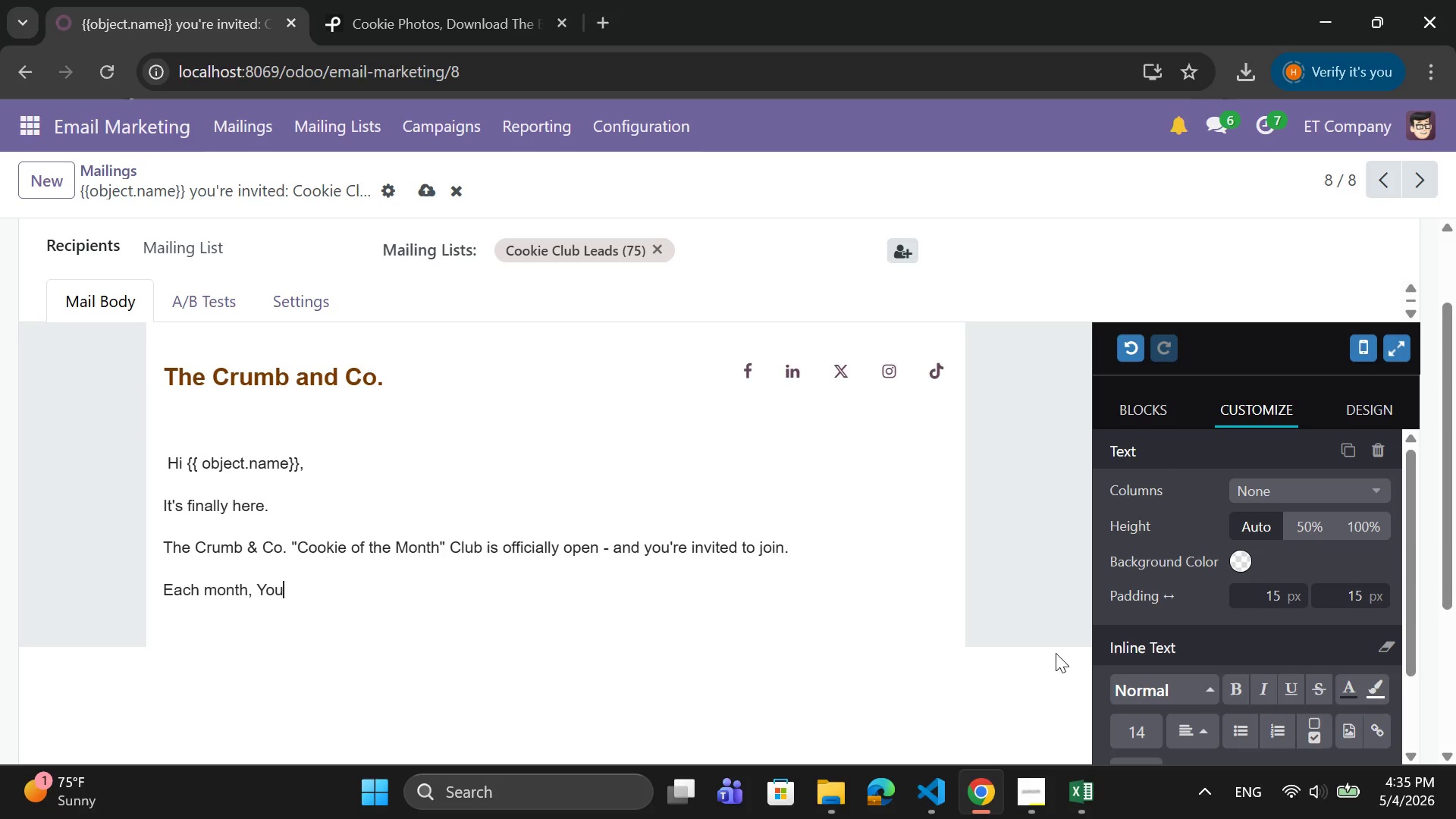 
wait(5.59)
 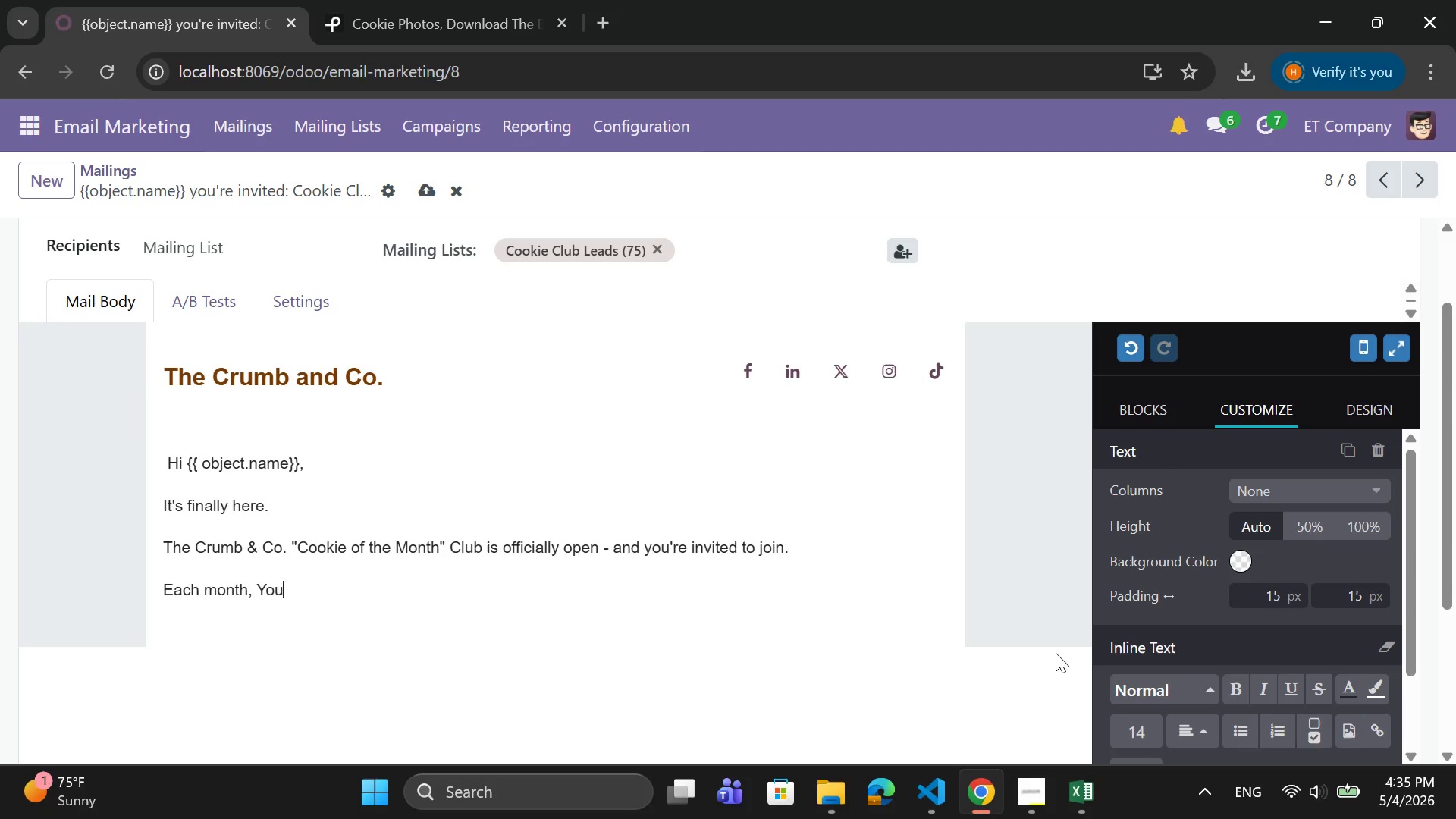 
type('ll receive)
 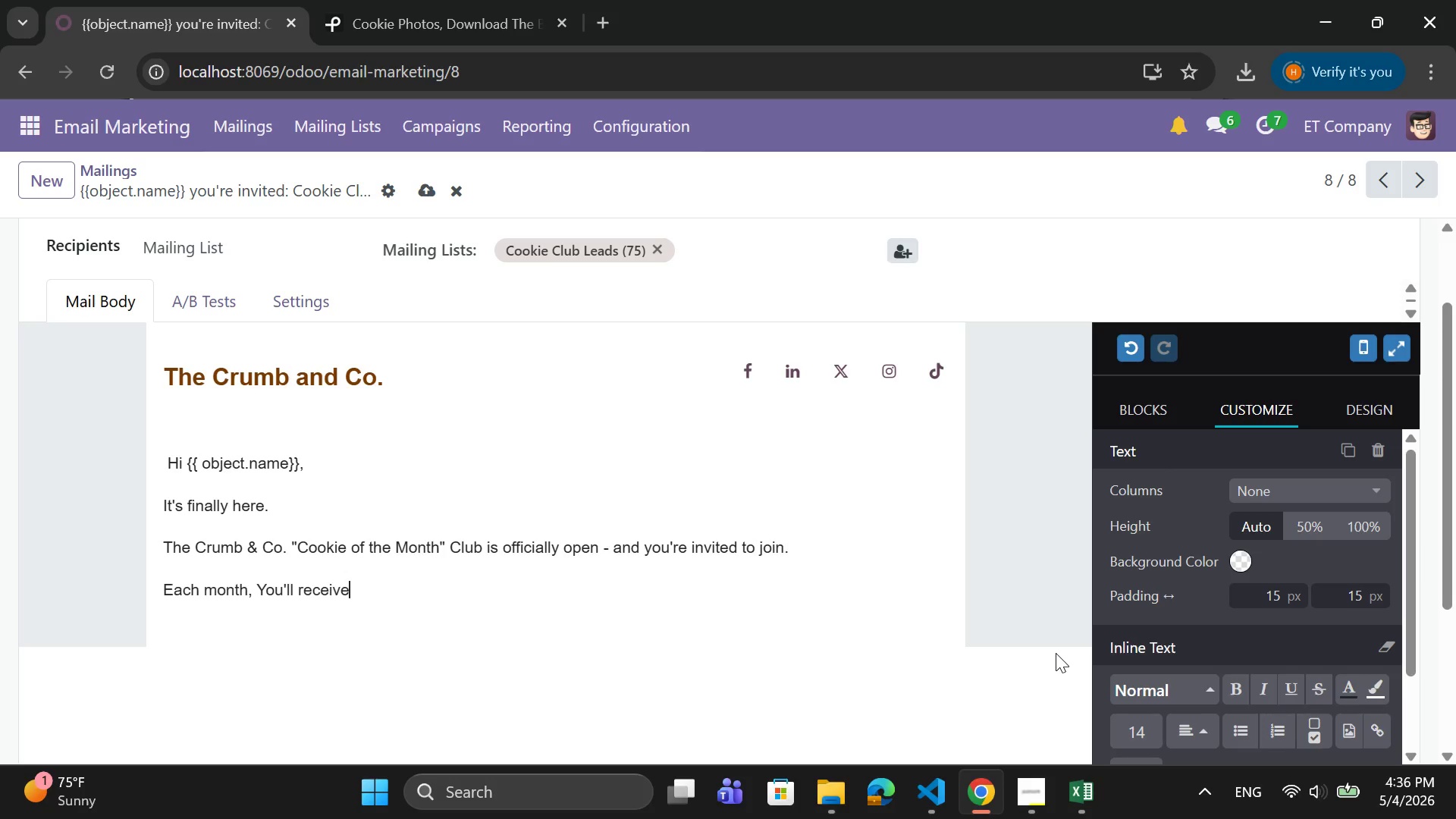 
key(Shift+Semicolon)
 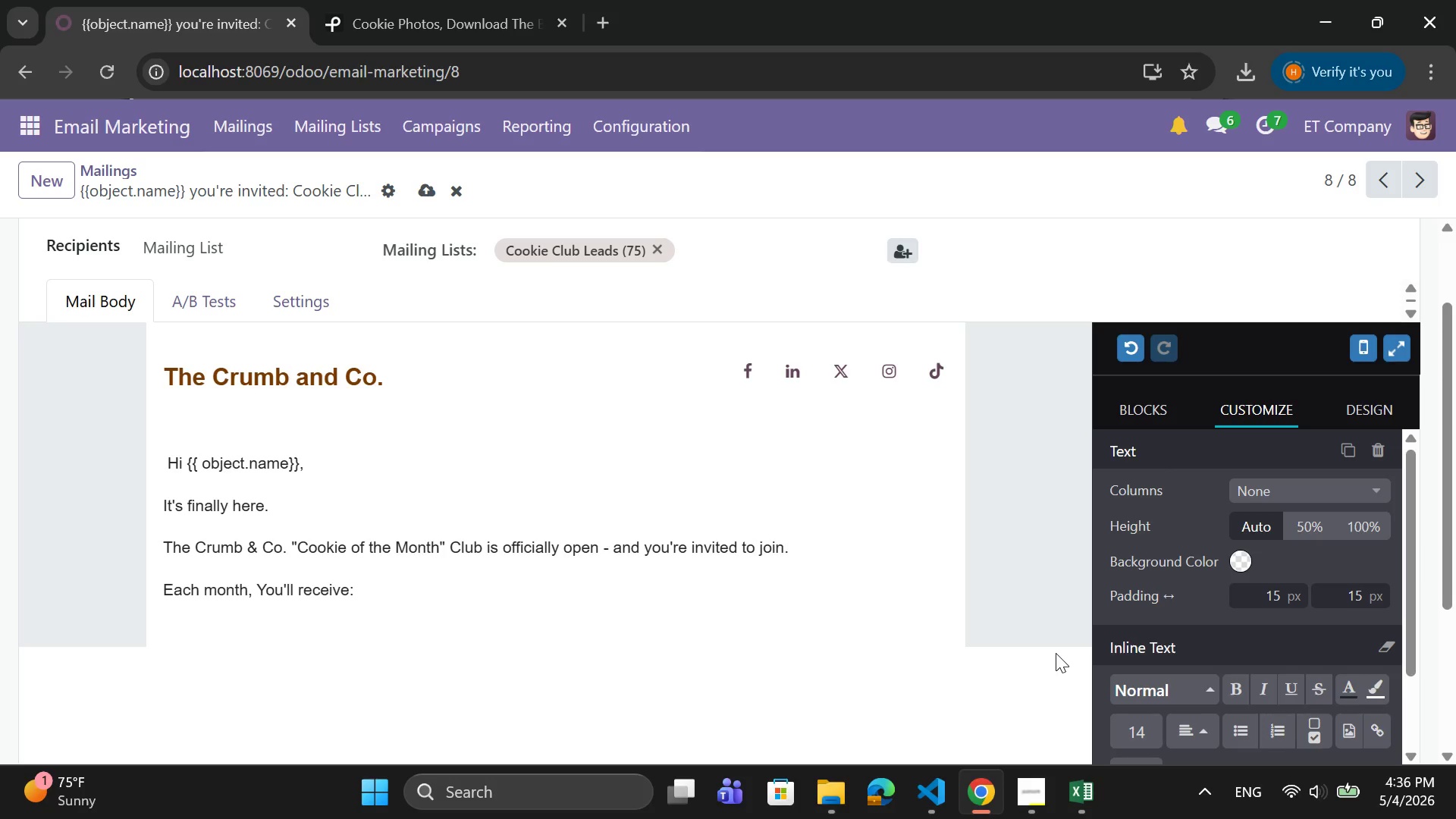 
key(Enter)
 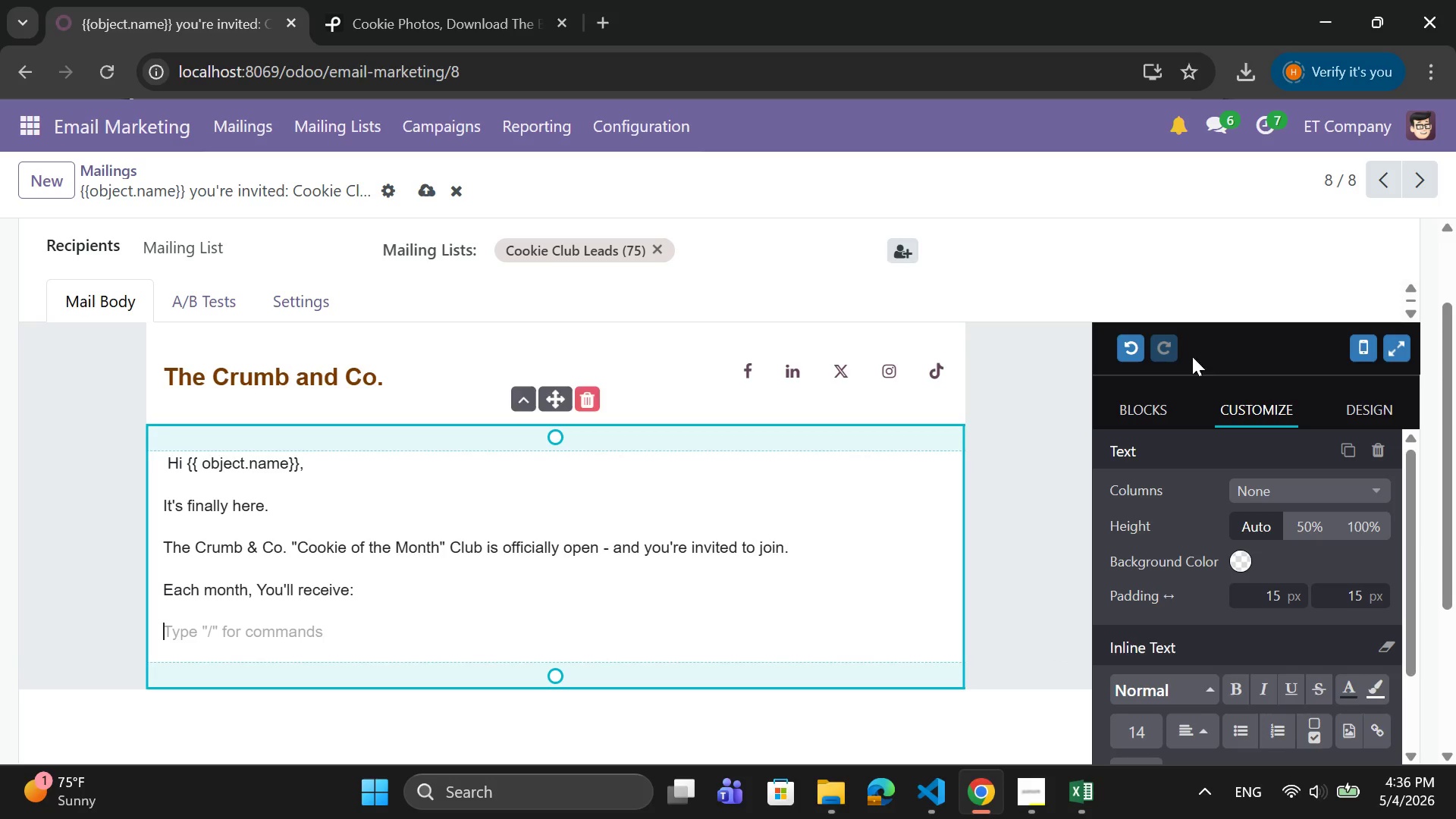 
scroll: coordinate [1213, 724], scroll_direction: down, amount: 3.0
 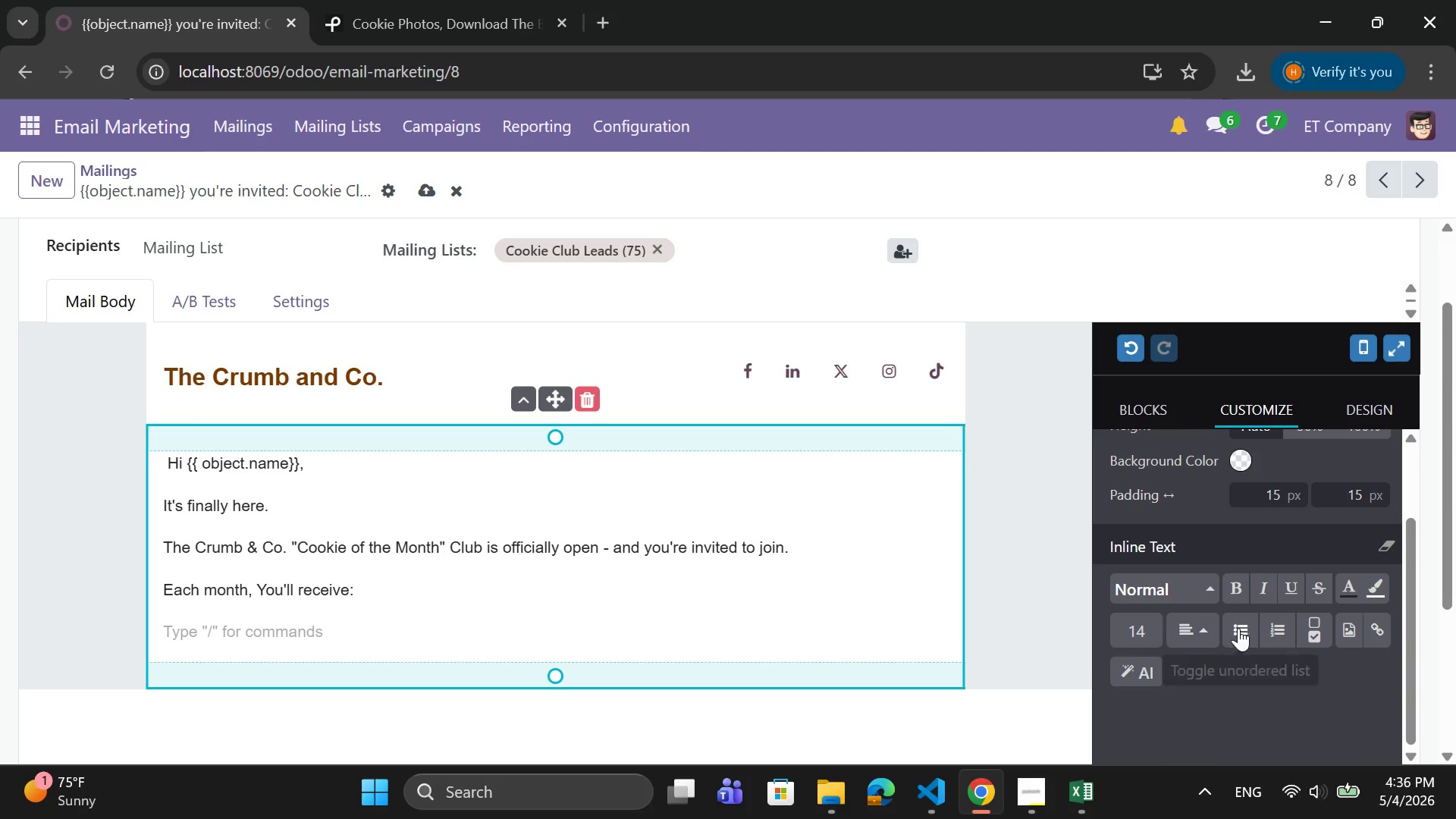 
left_click([1244, 628])
 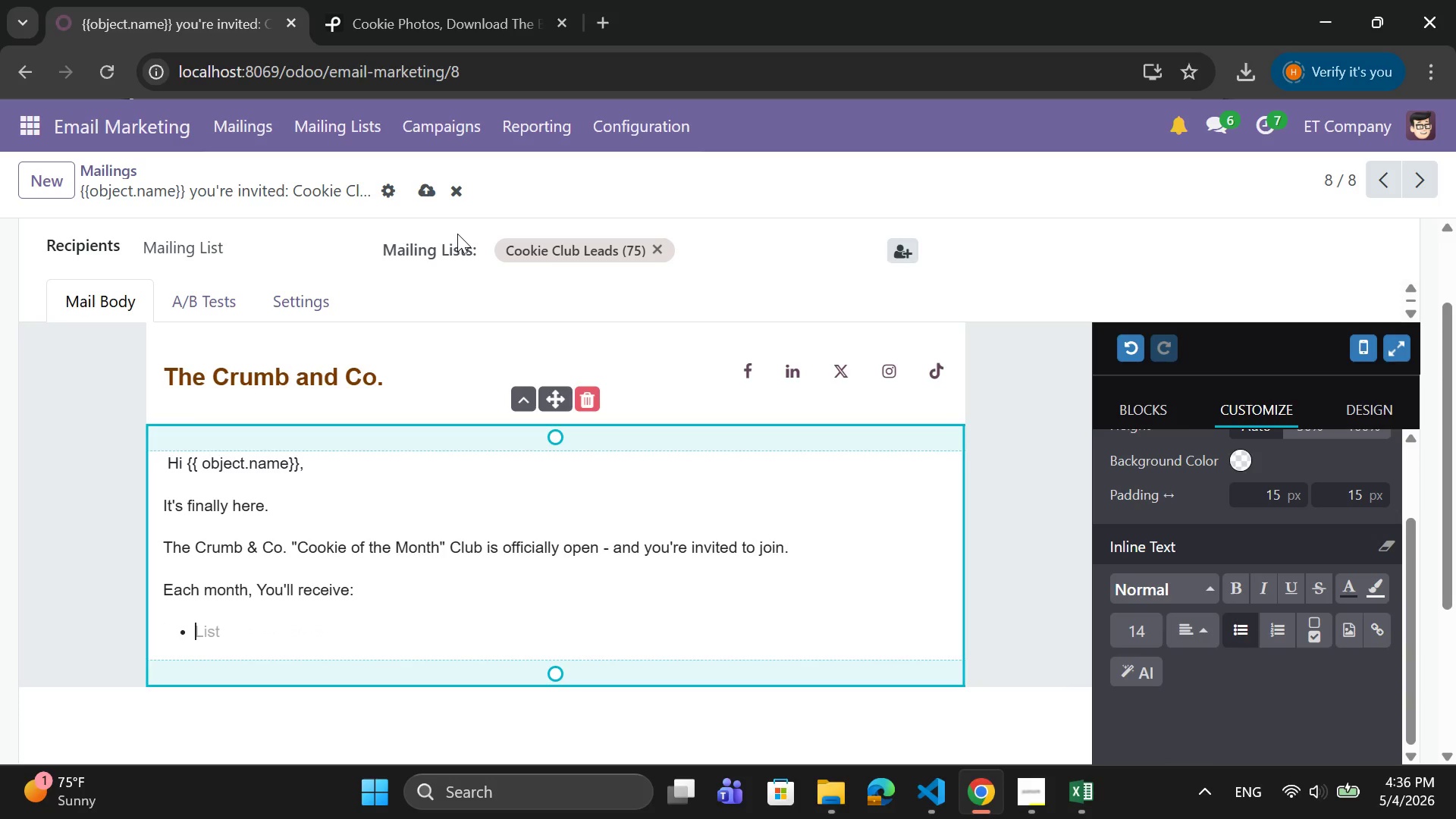 
type(A curated box of artisanal cookies)
 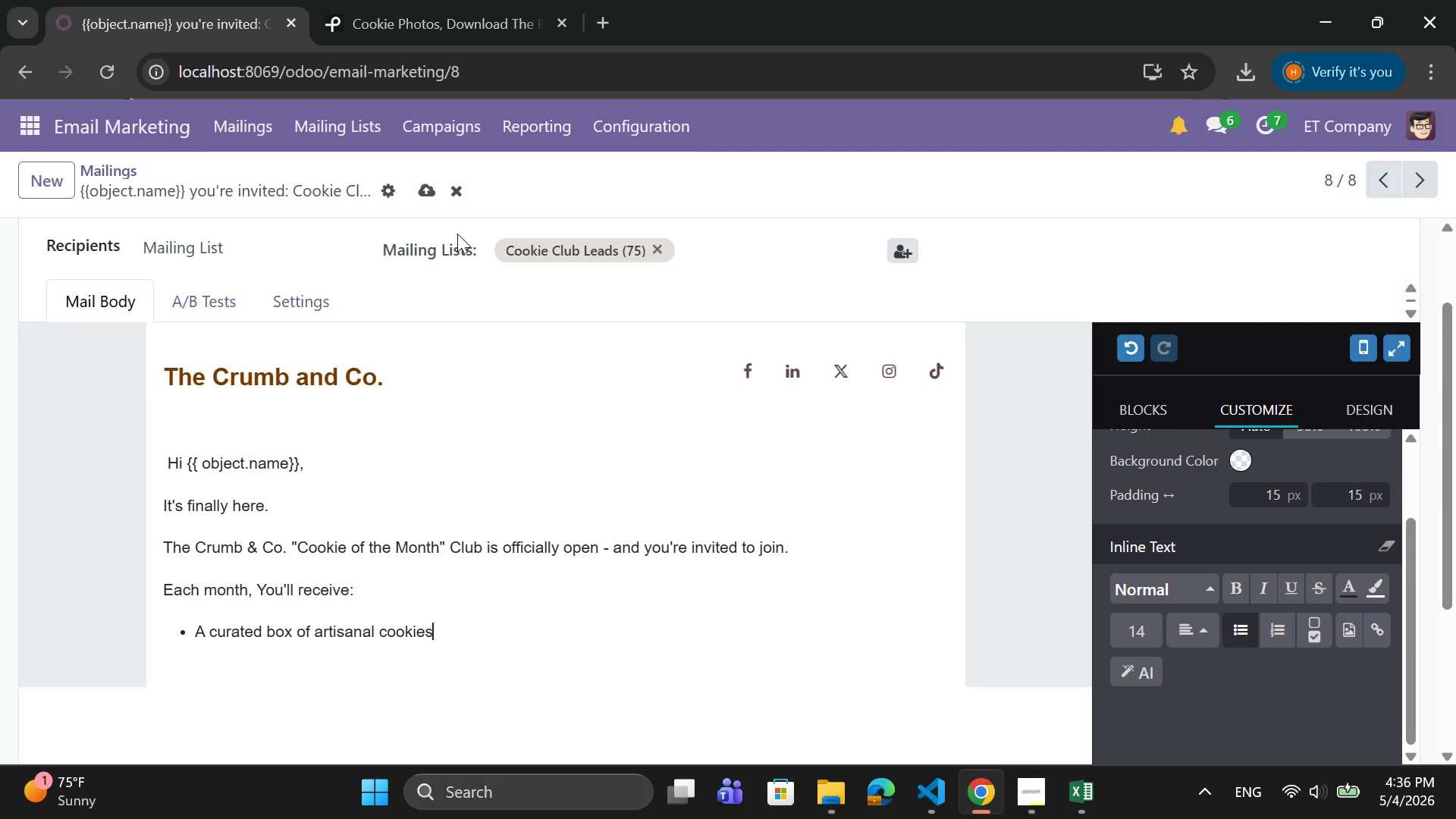 
key(Enter)
 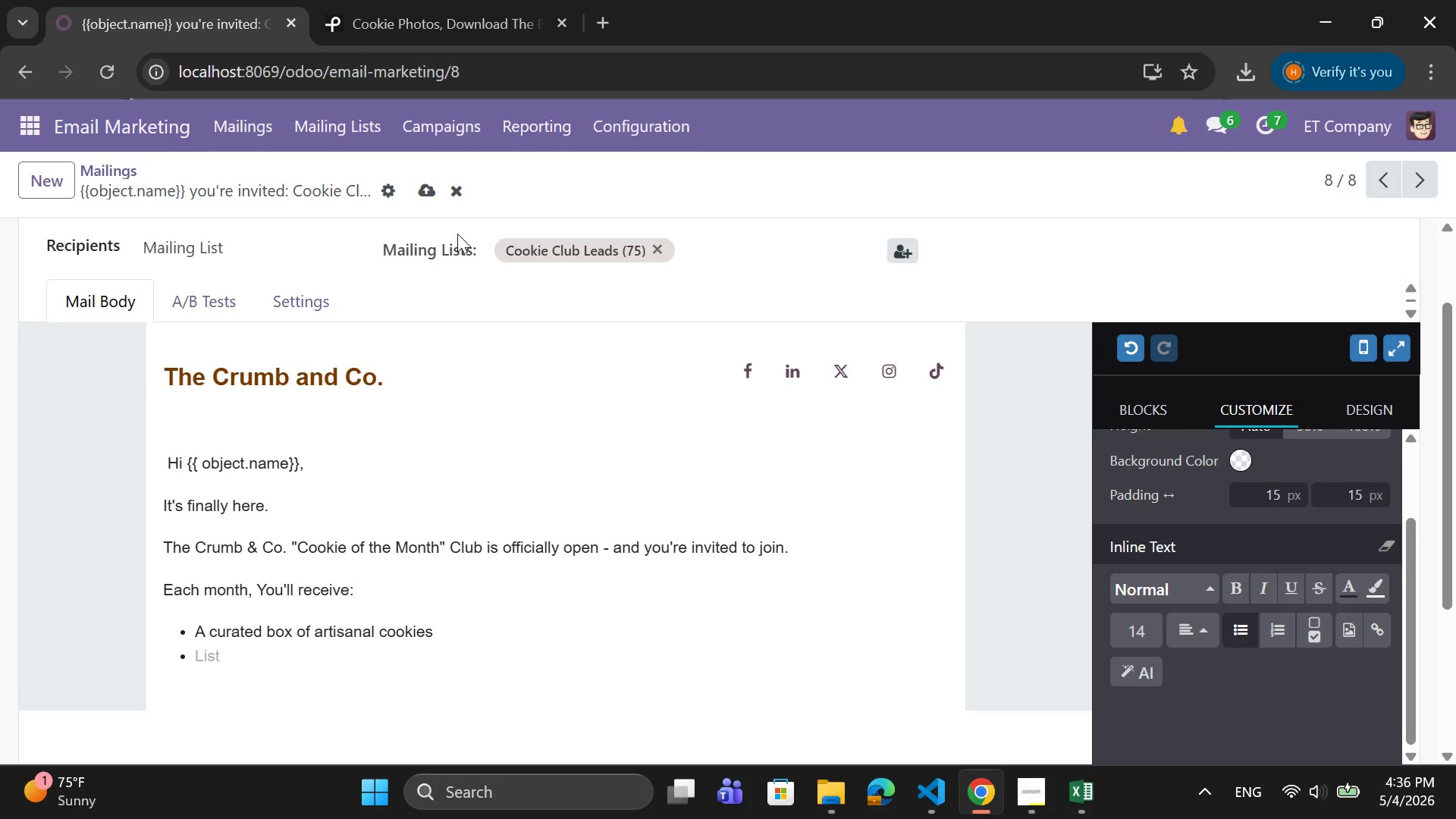 
type(Exclusive, memeber)
 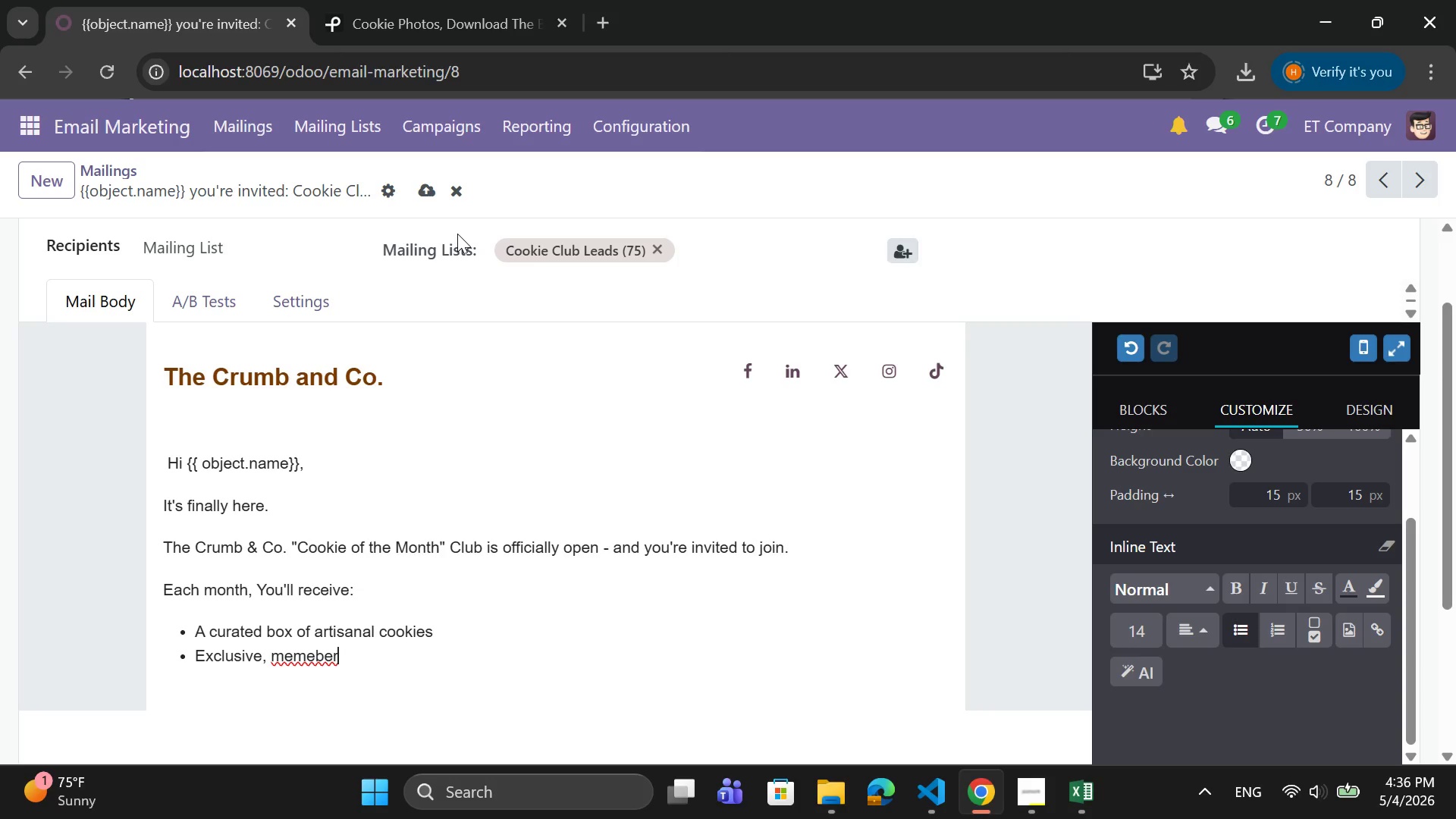 
wait(5.86)
 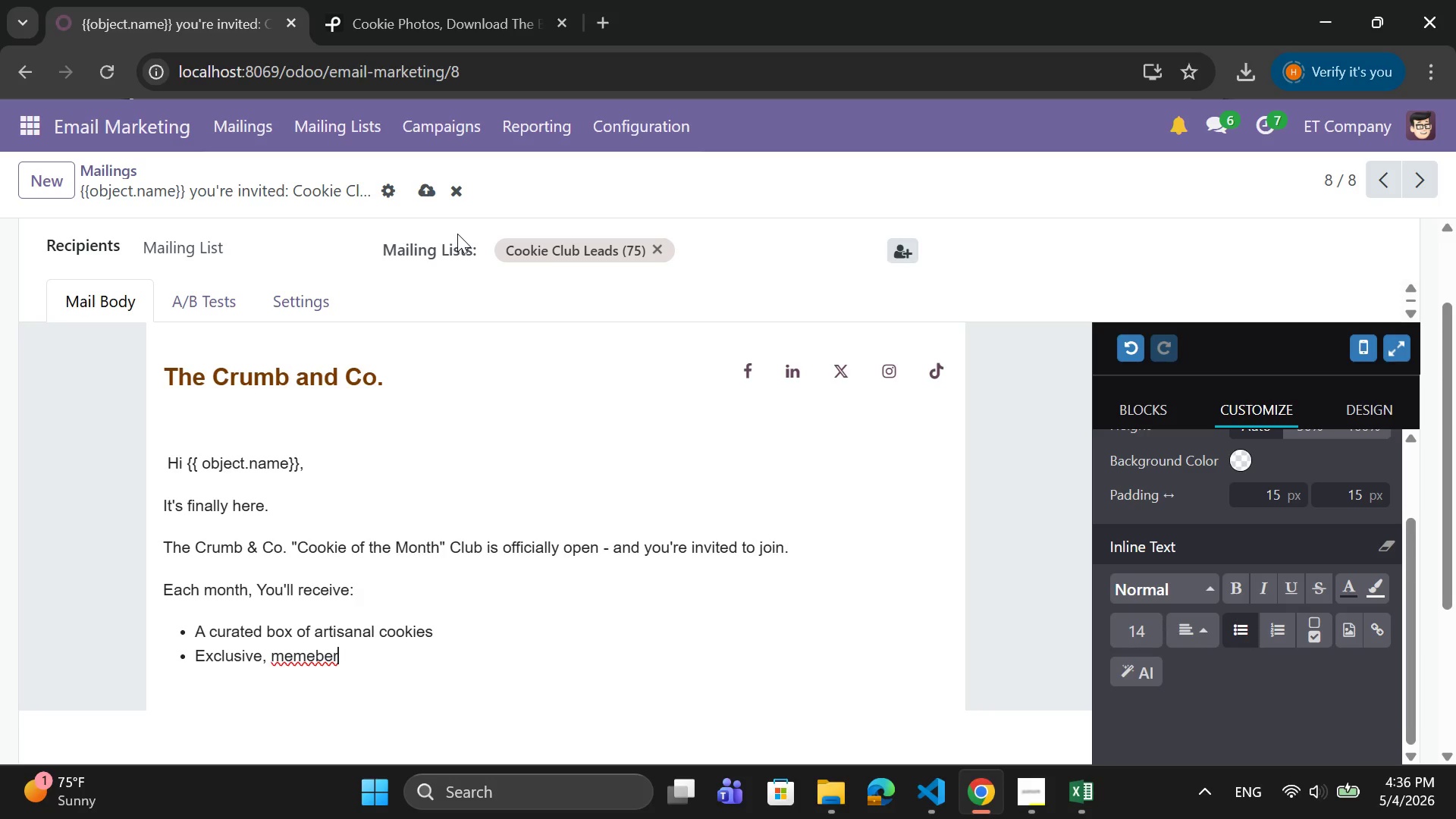 
key(Backspace)
key(Backspace)
type(r)
key(Backspace)
key(Backspace)
key(Backspace)
type(ber-only flavours)
 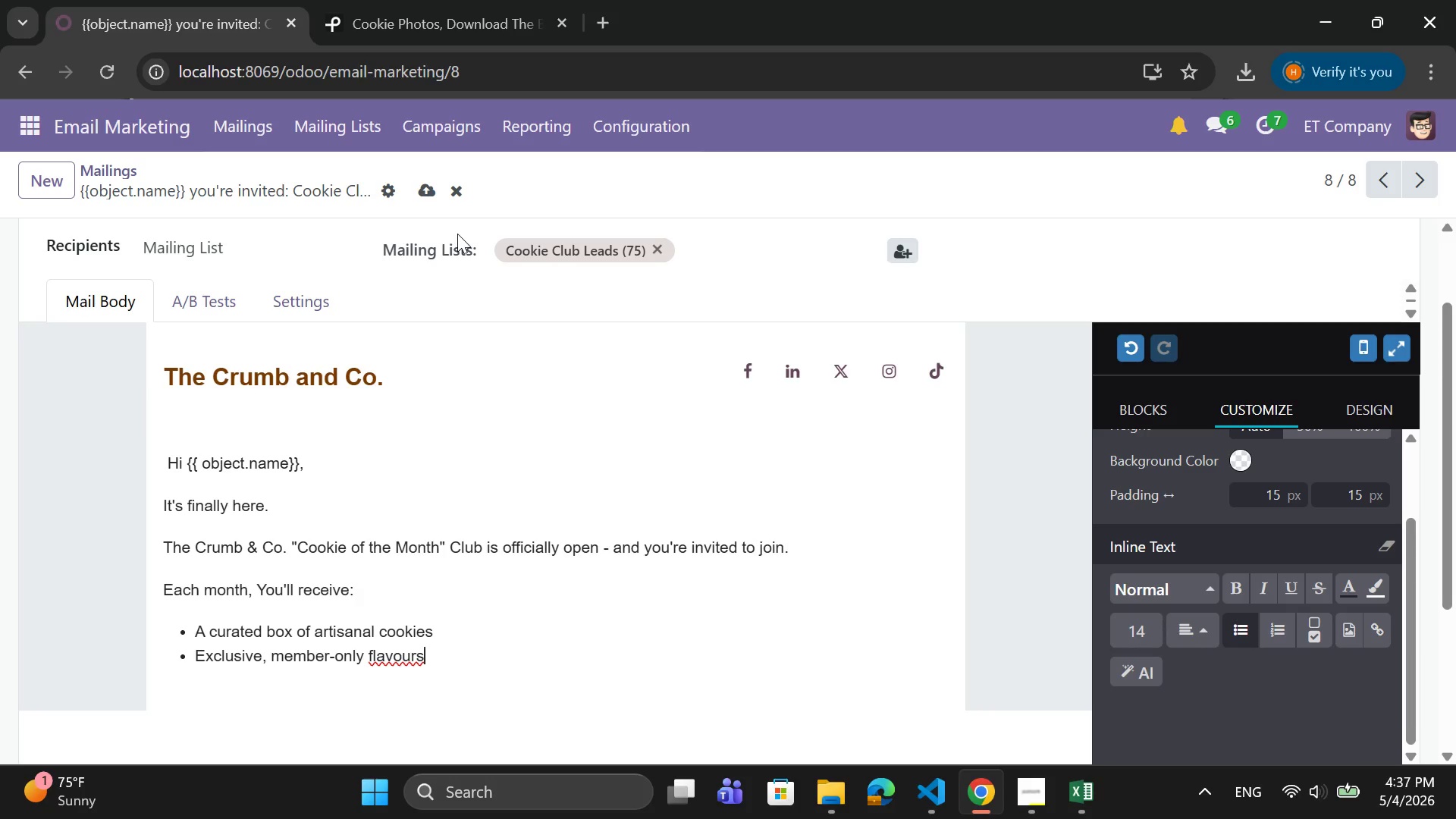 
key(ArrowLeft)
 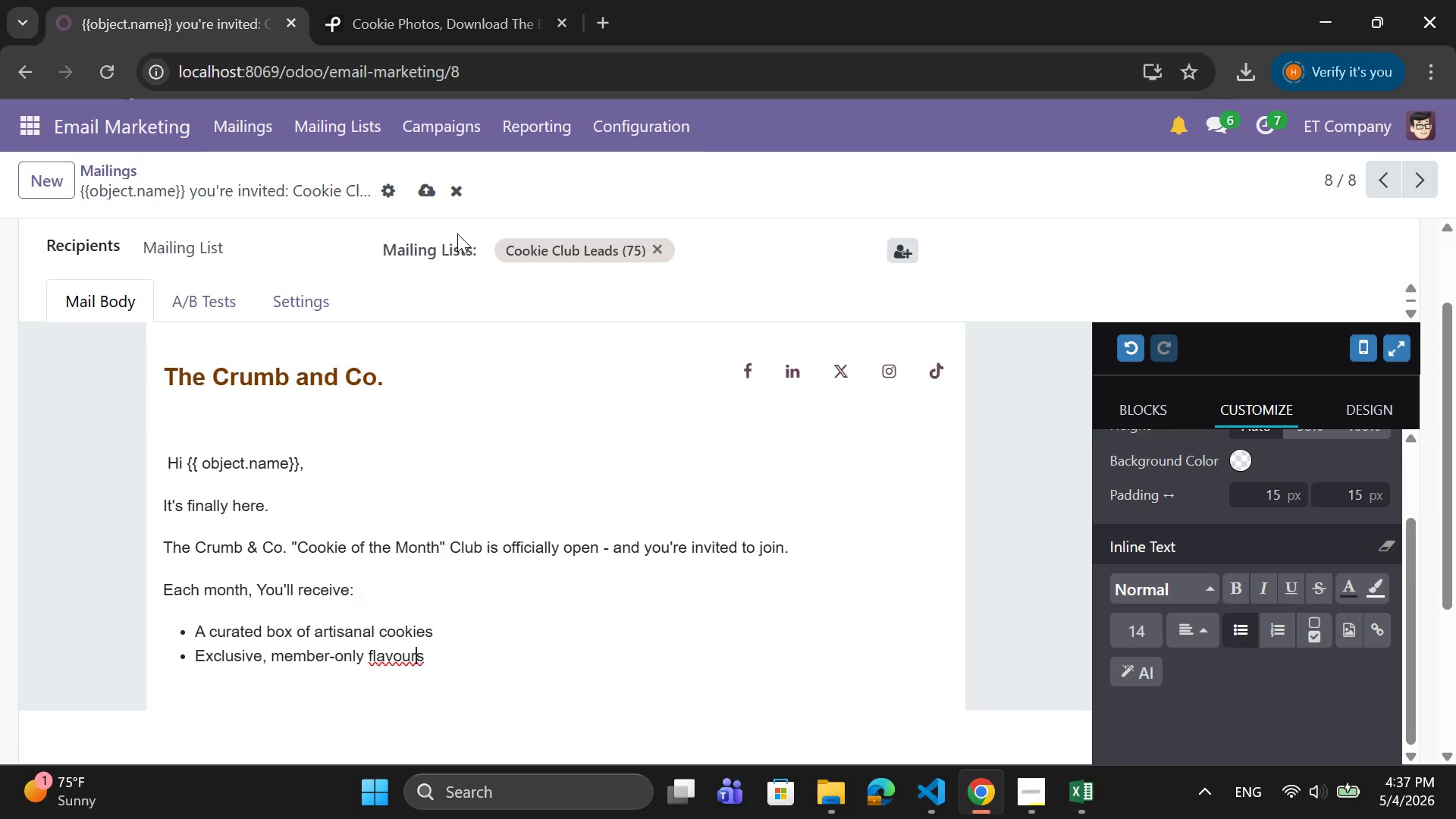 
key(ArrowLeft)
 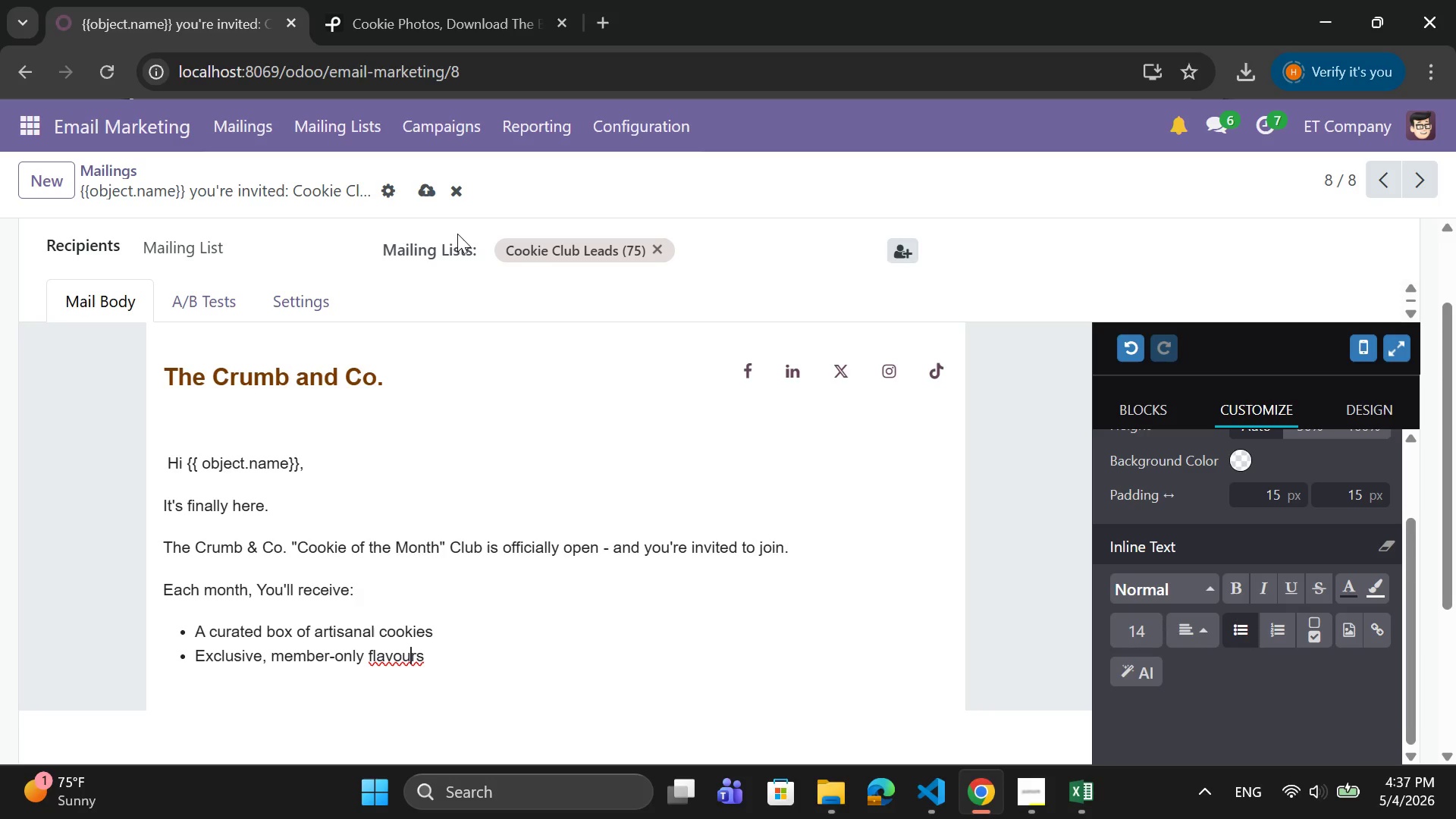 
key(Backspace)
 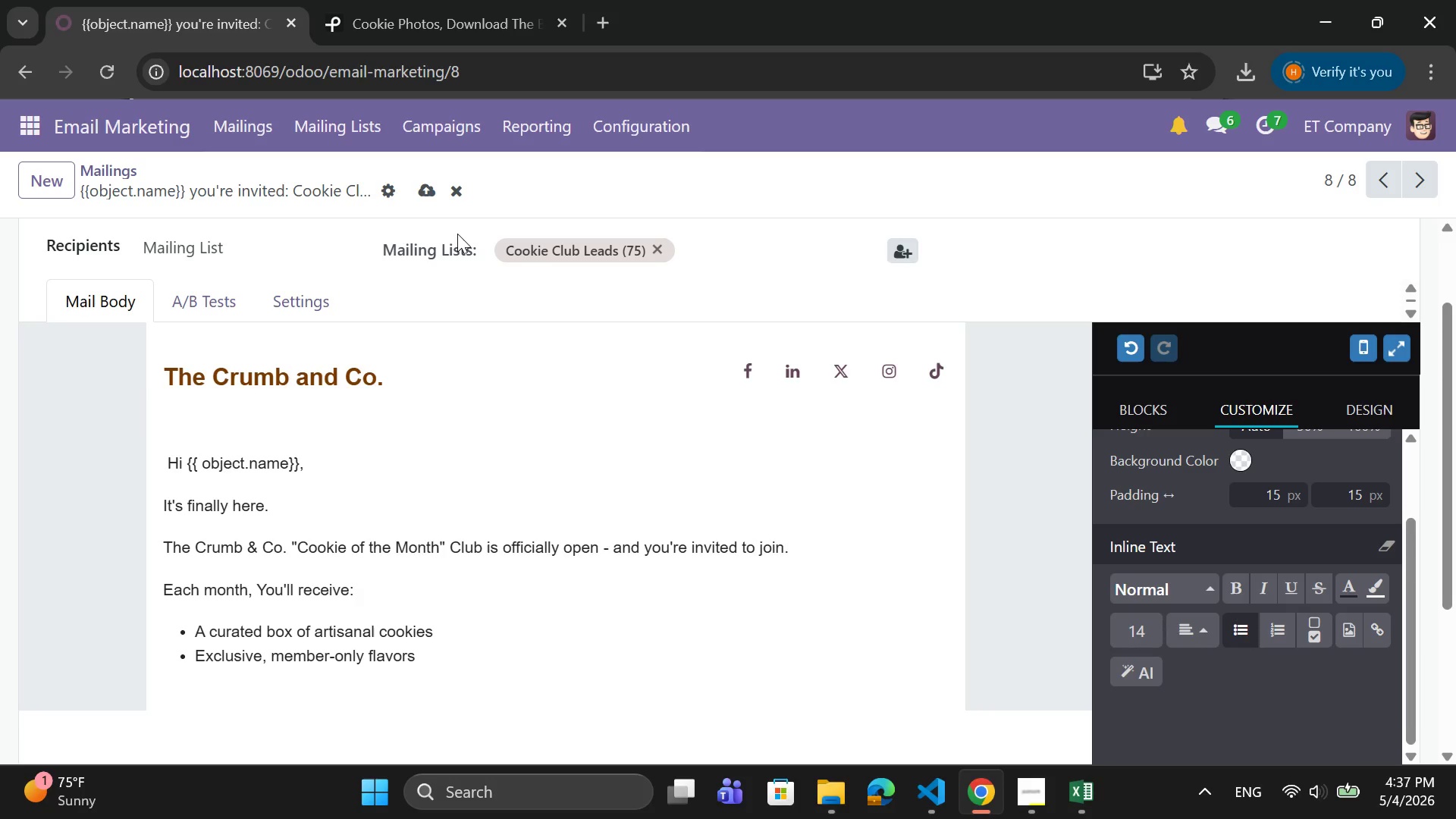 
key(ArrowRight)
 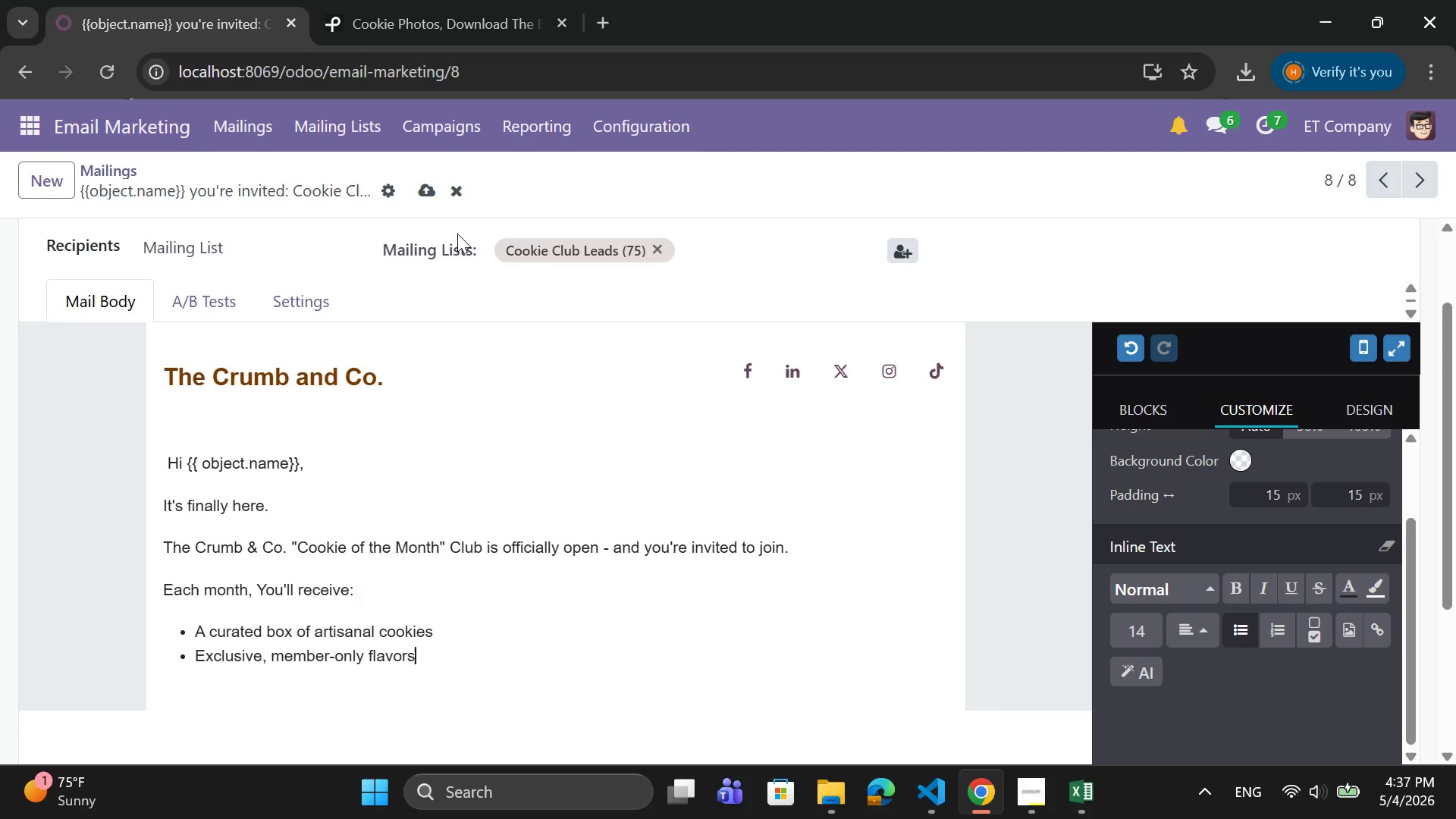 
key(ArrowRight)
 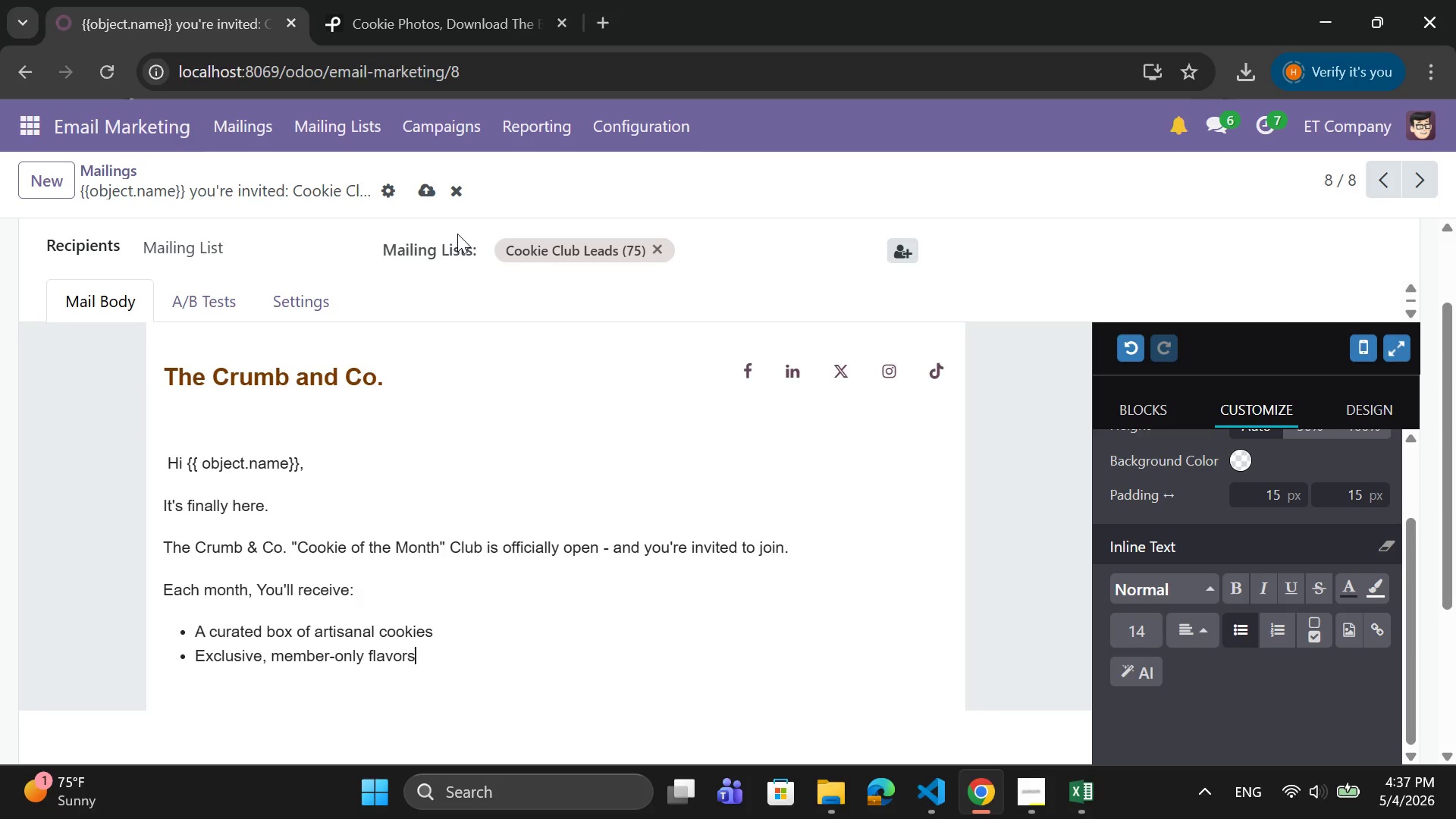 
key(ArrowRight)
 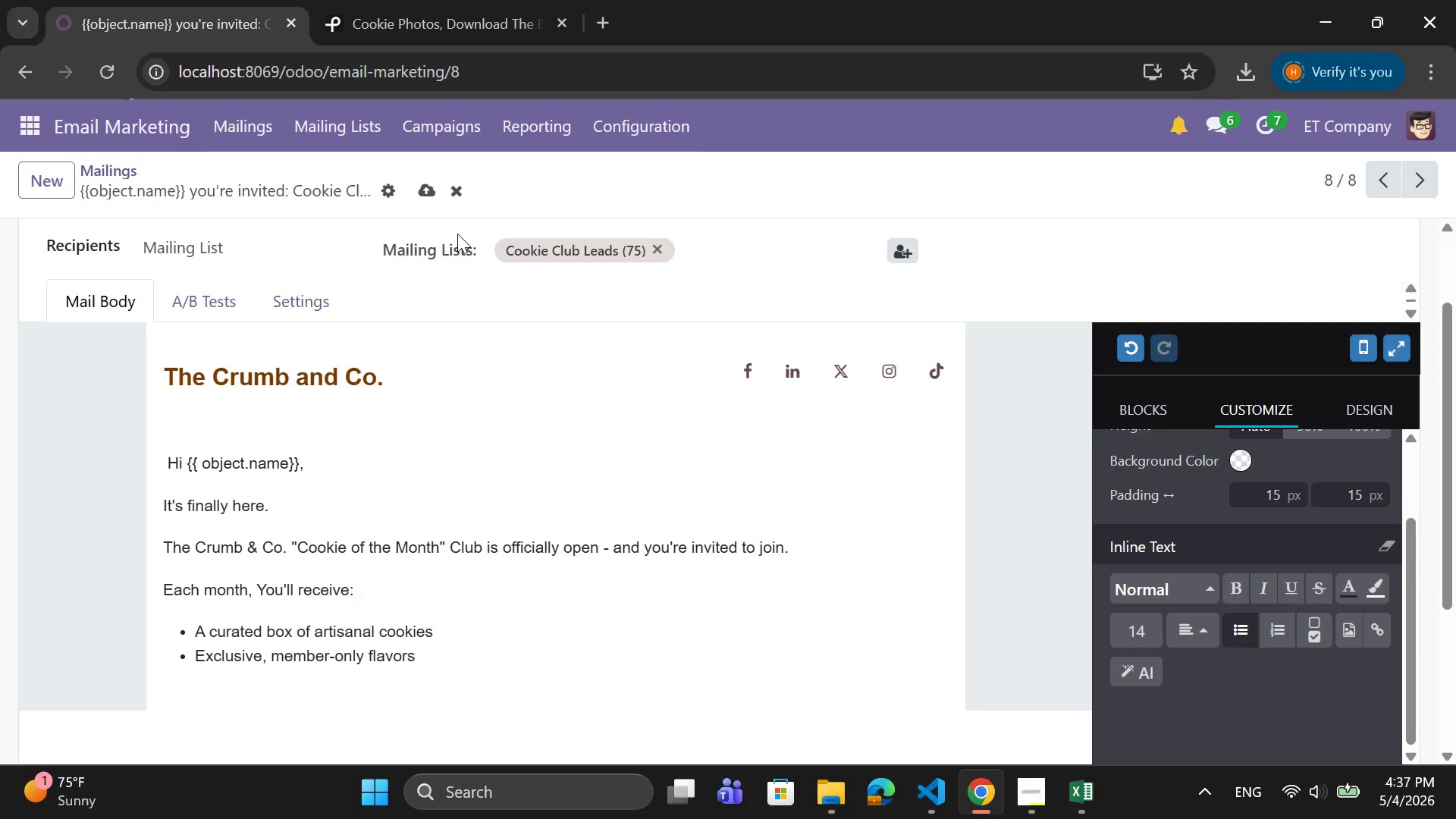 
key(Enter)
 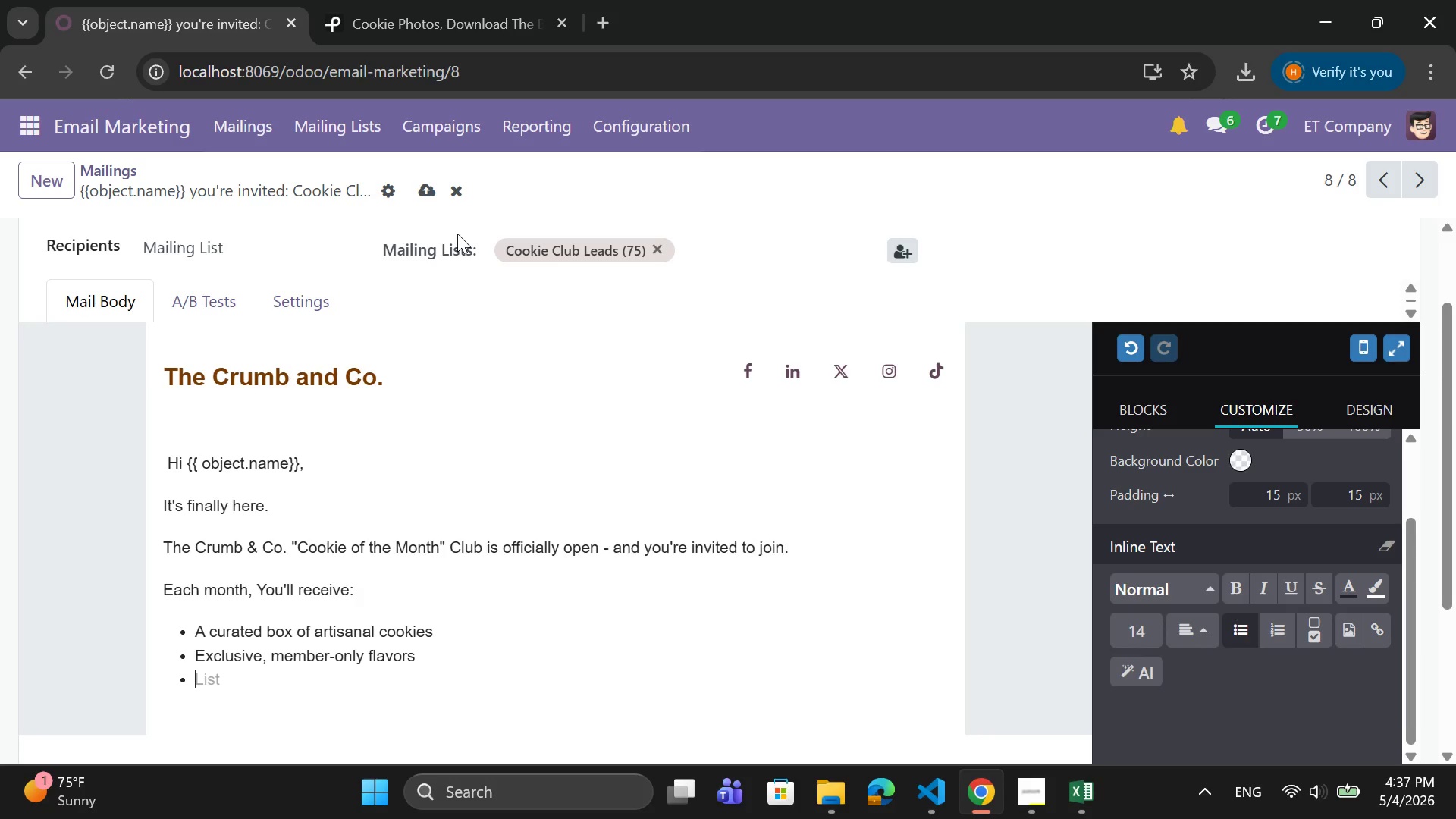 
type(Free nationwide delivery)
 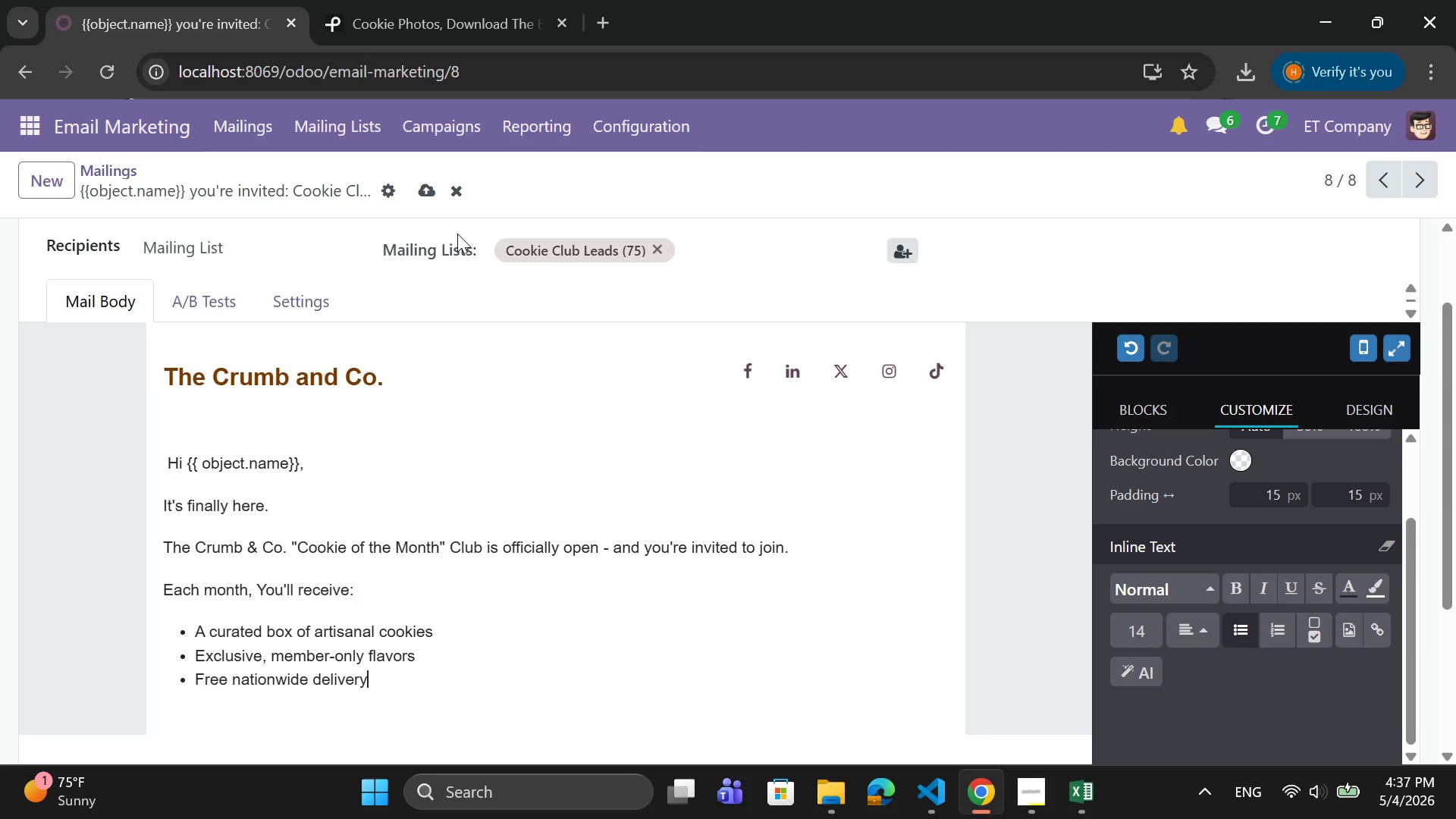 
key(Enter)
 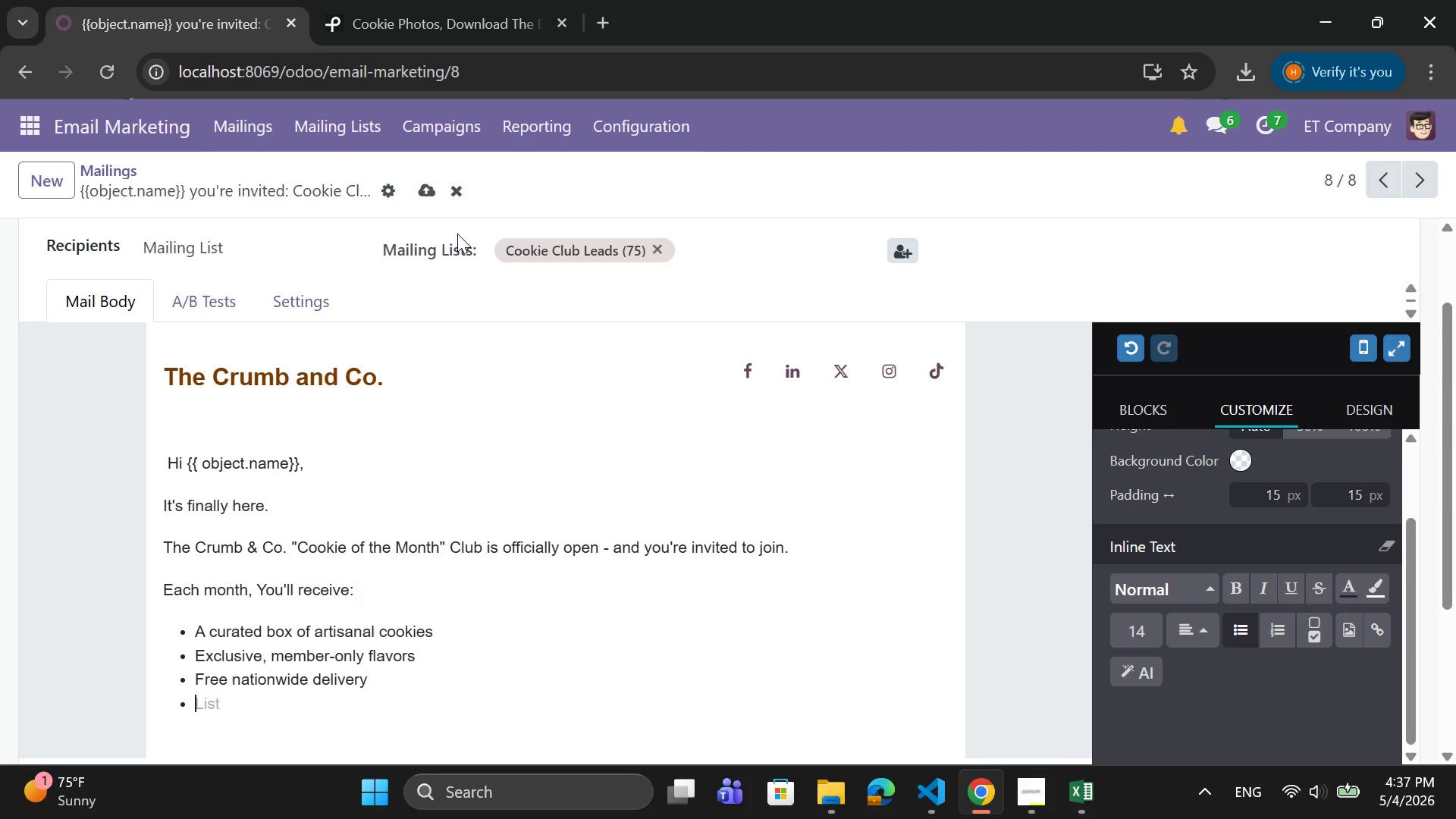 
type(Early s)
key(Backspace)
type(access to L)
key(Backspace)
type(limited releases)
 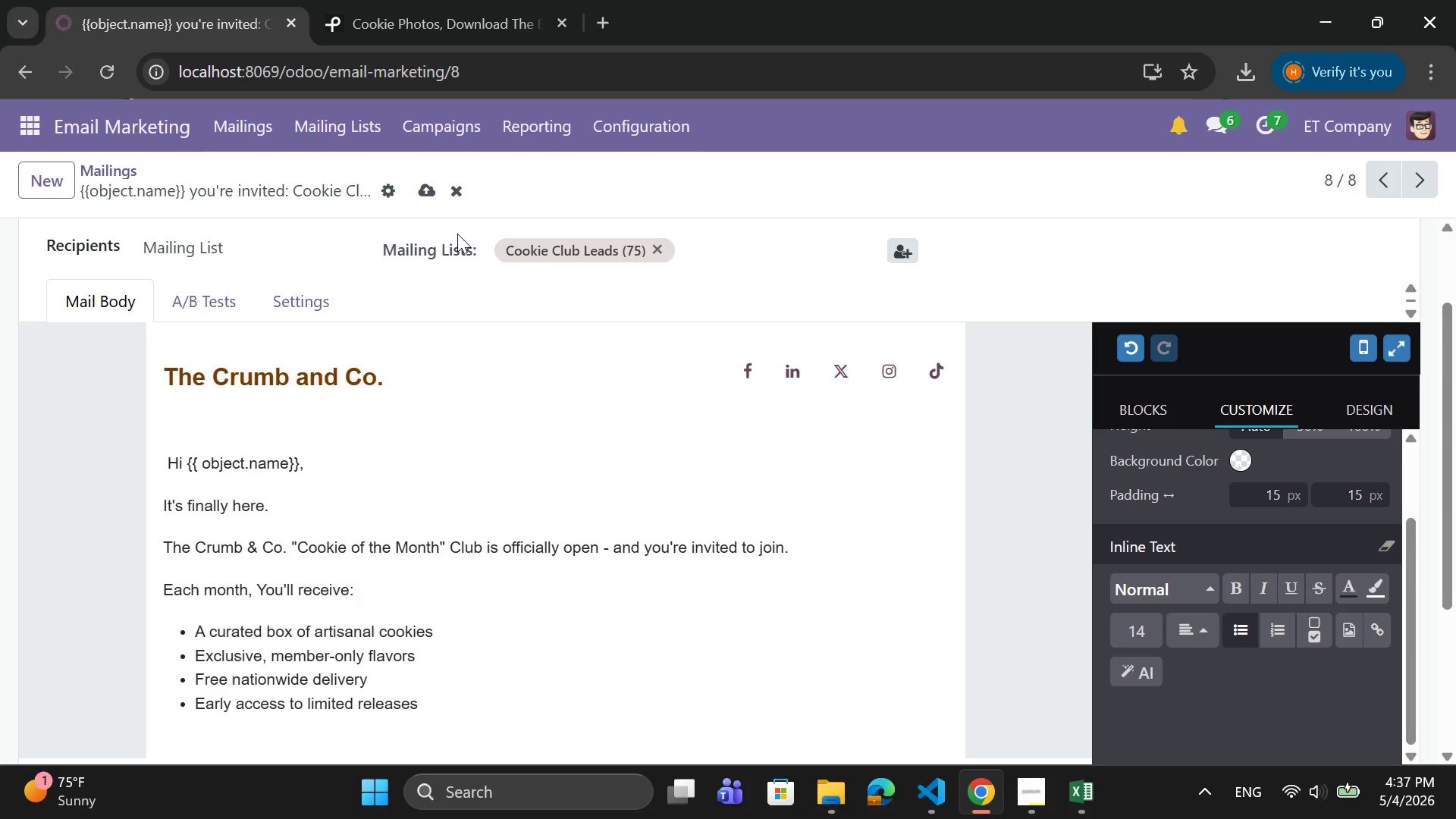 
key(Enter)
 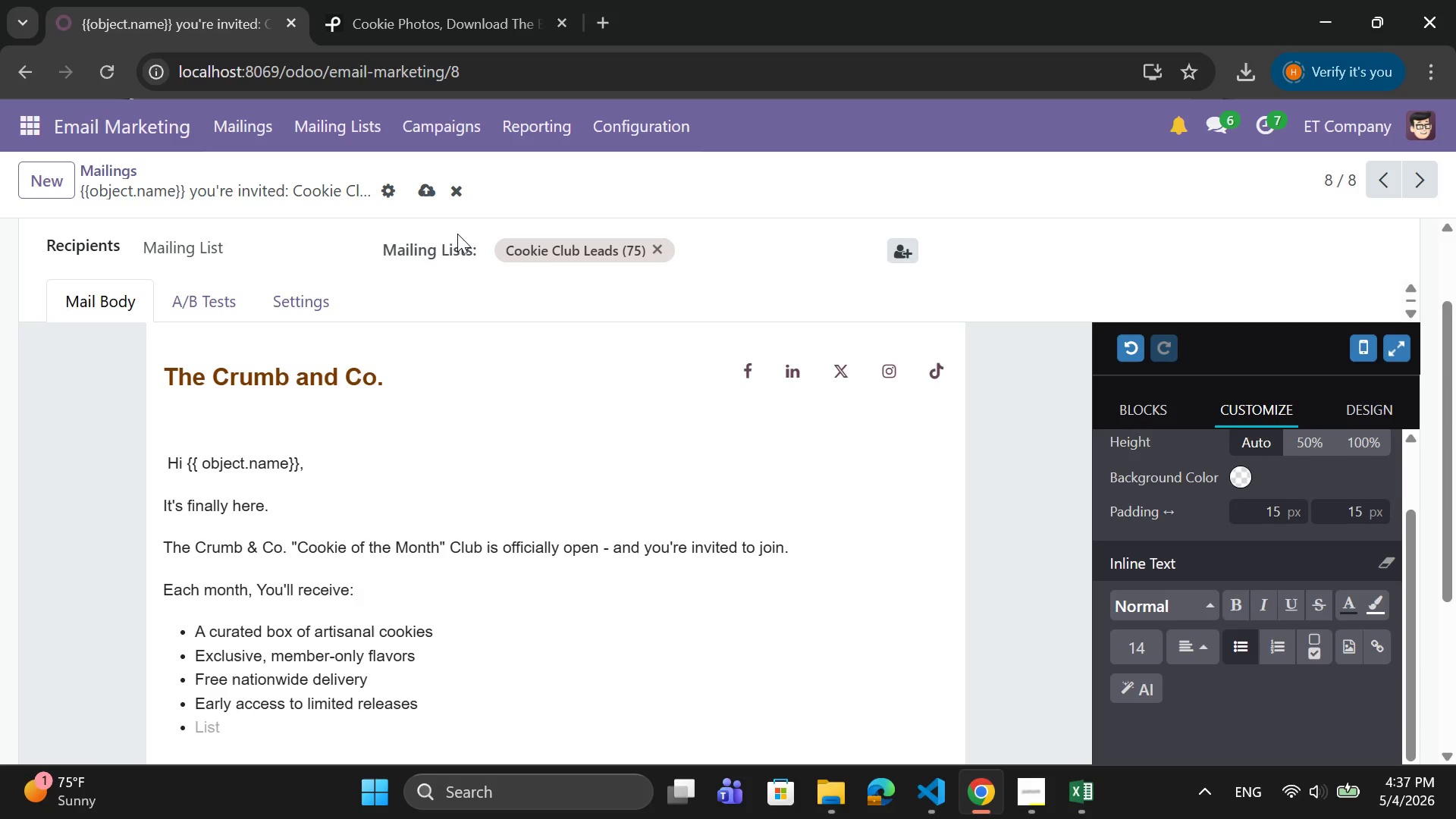 
key(Backspace)
 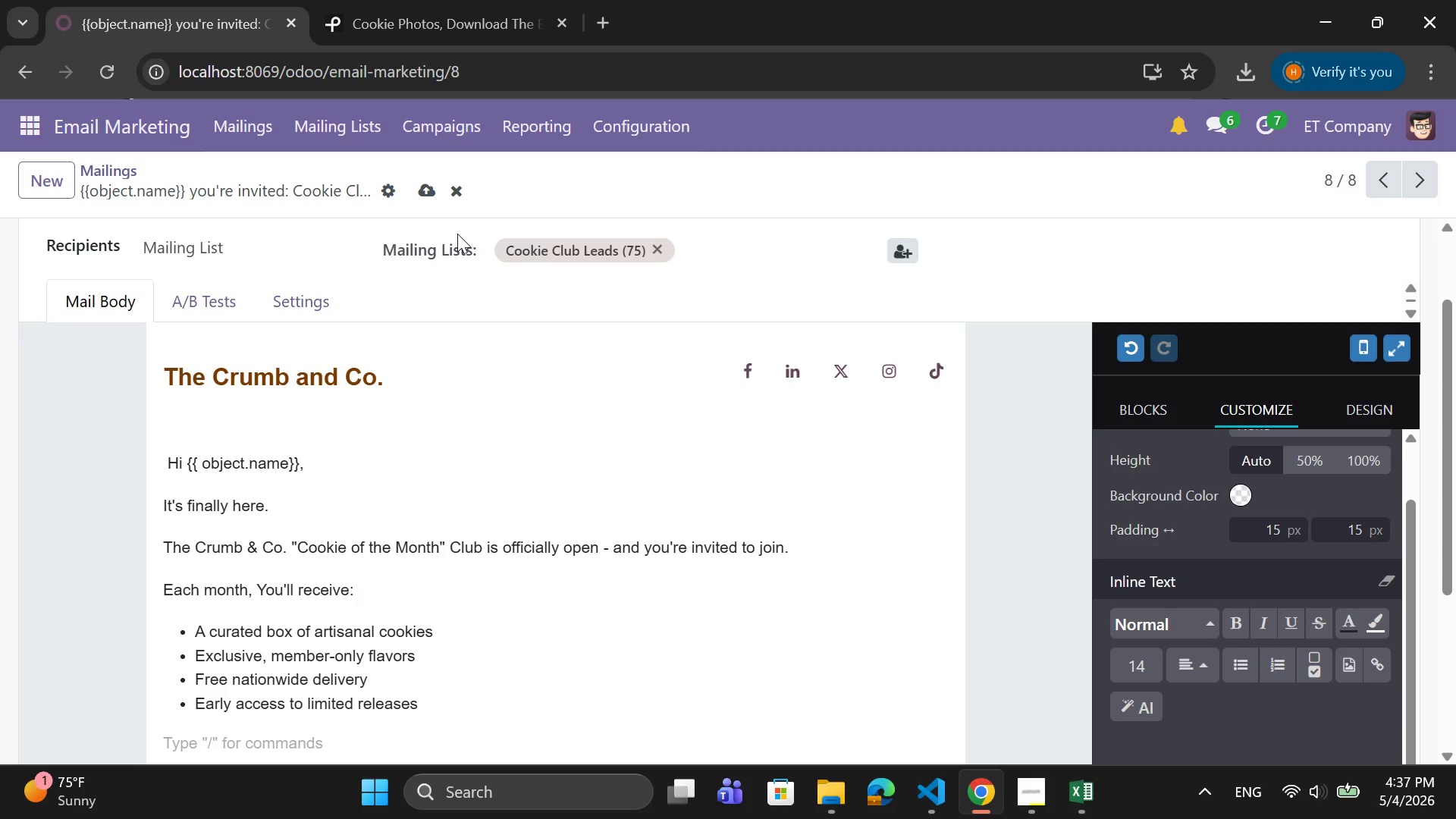 
key(CapsLock)
 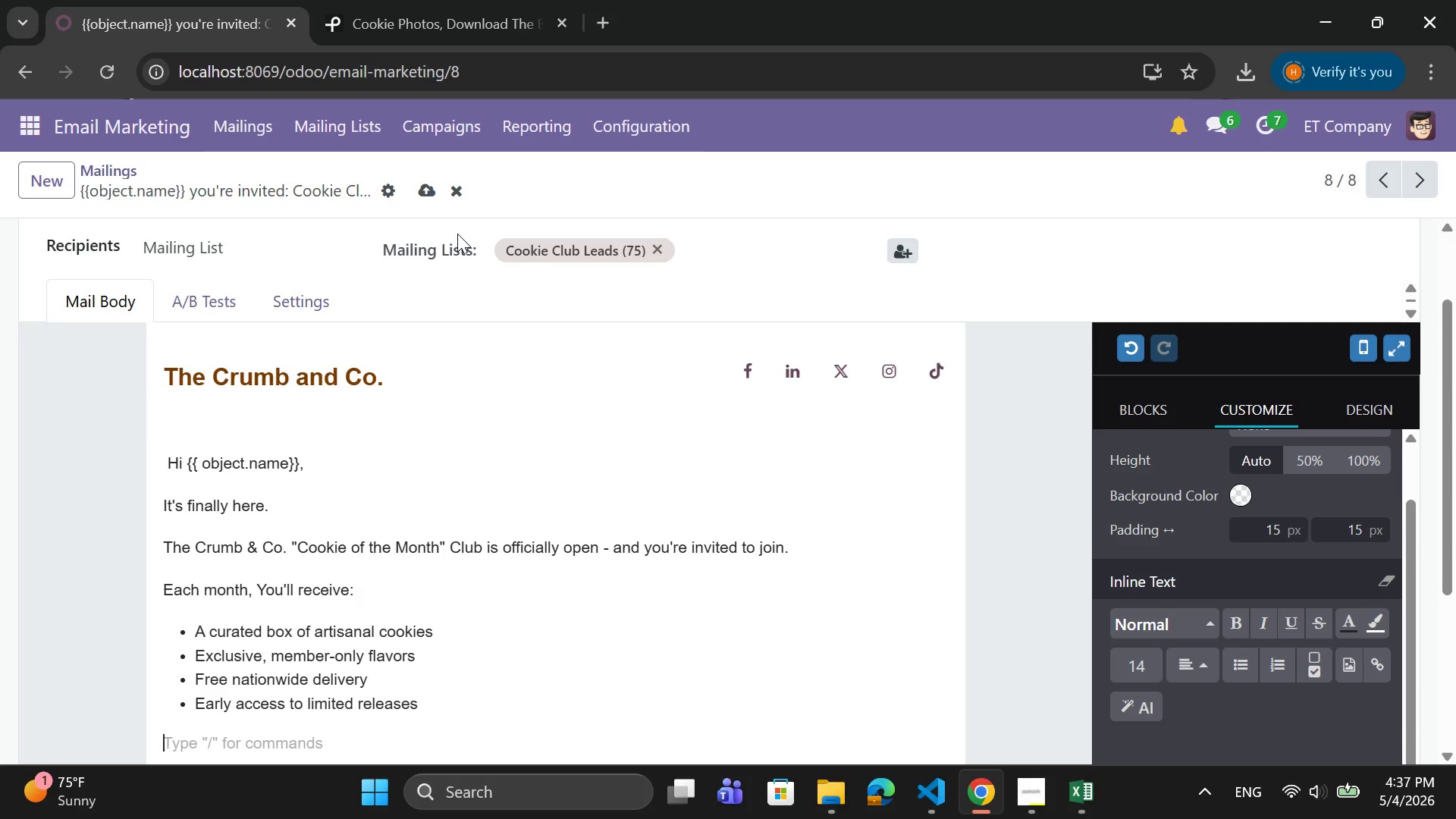 
key(B)
 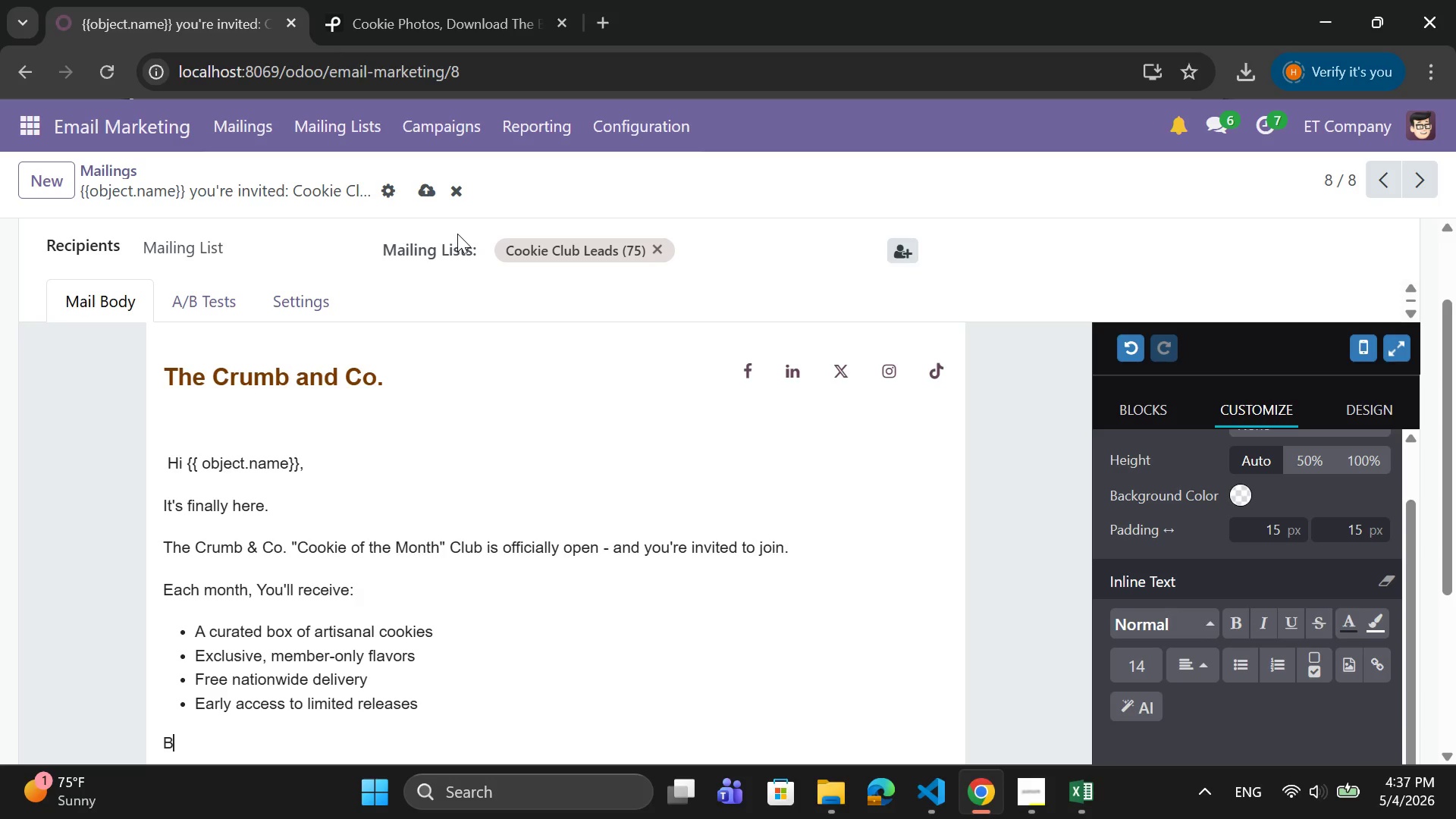 
key(CapsLock)
 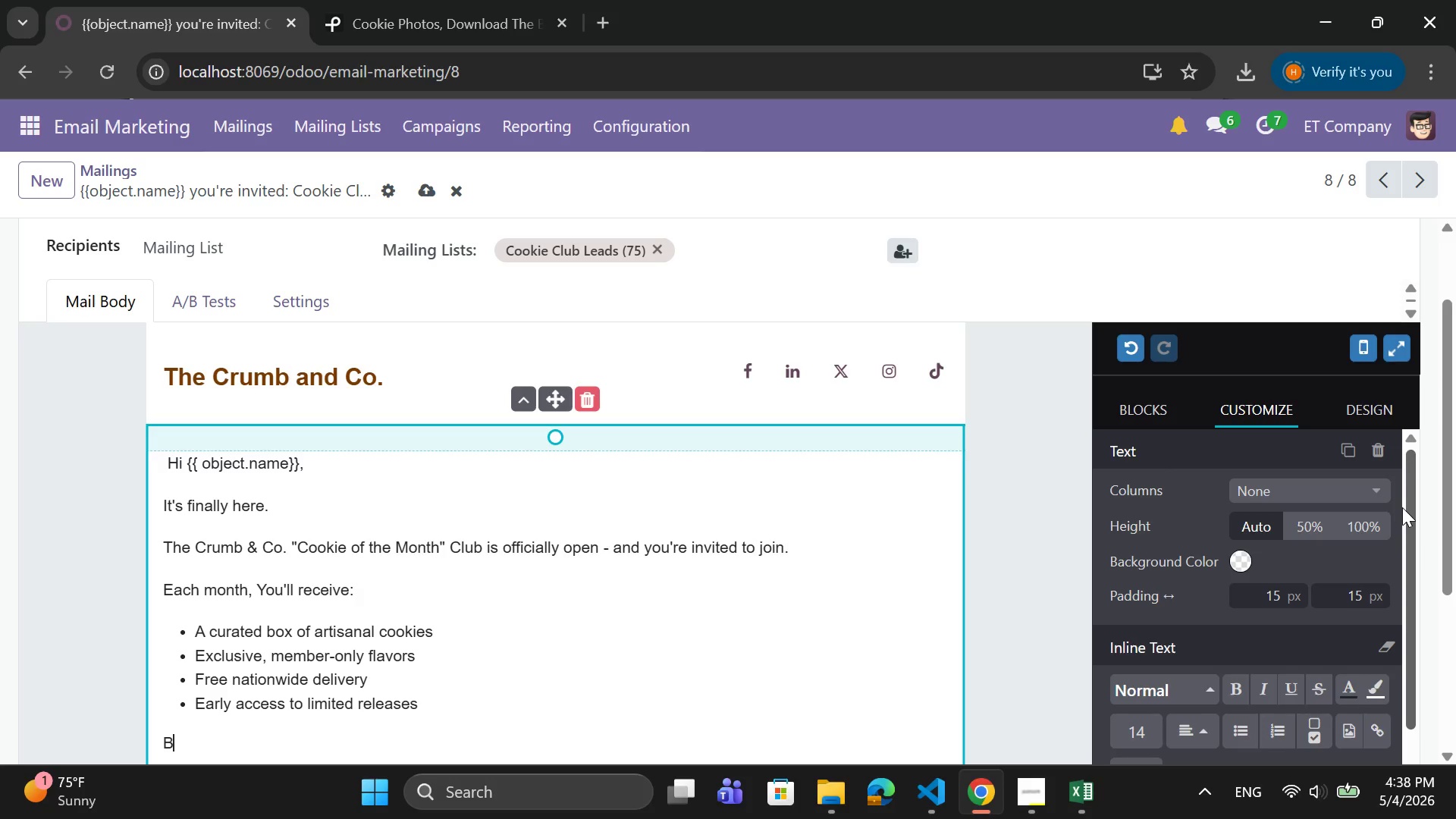 
wait(21.67)
 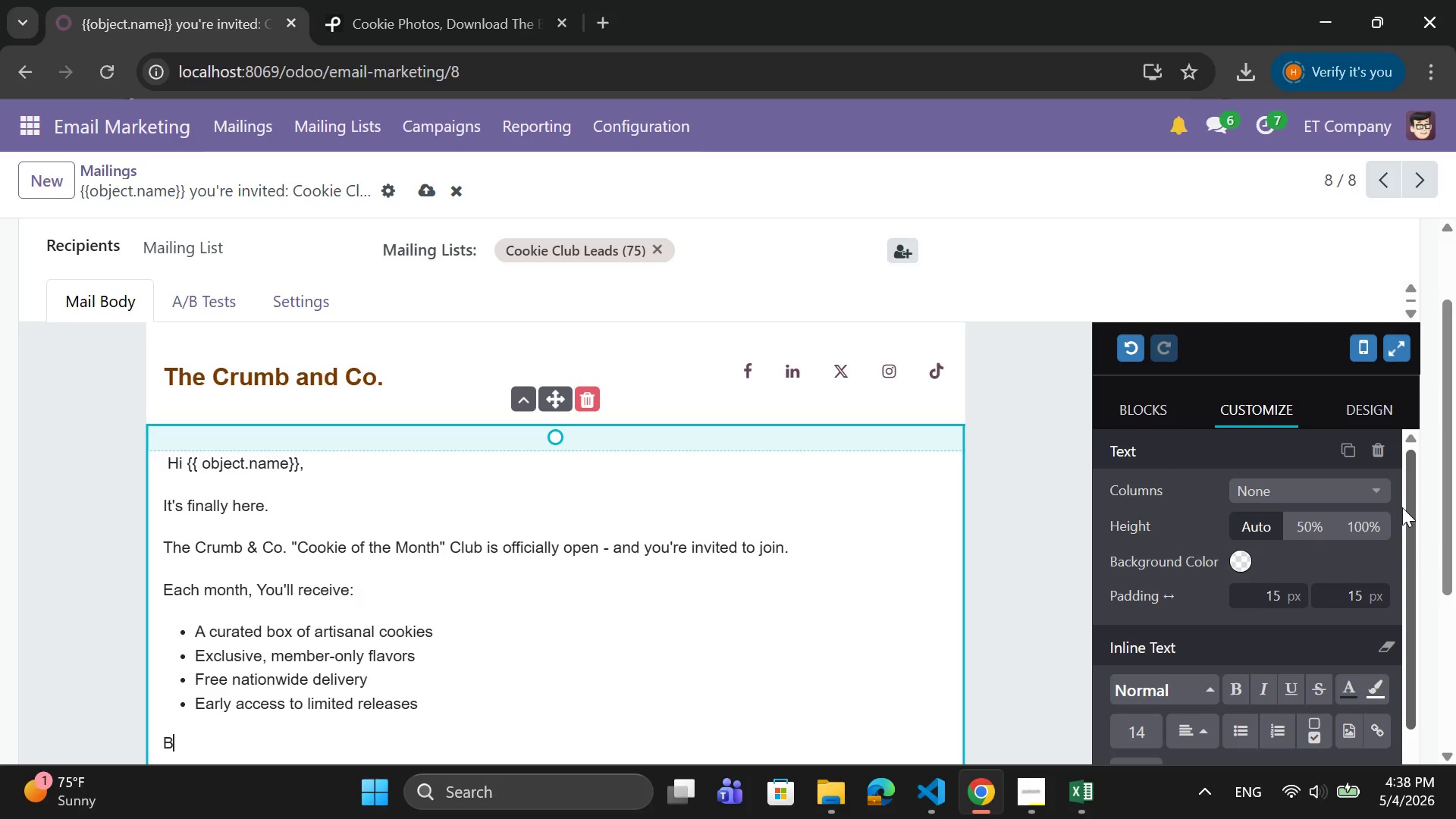 
type(ecaue)
 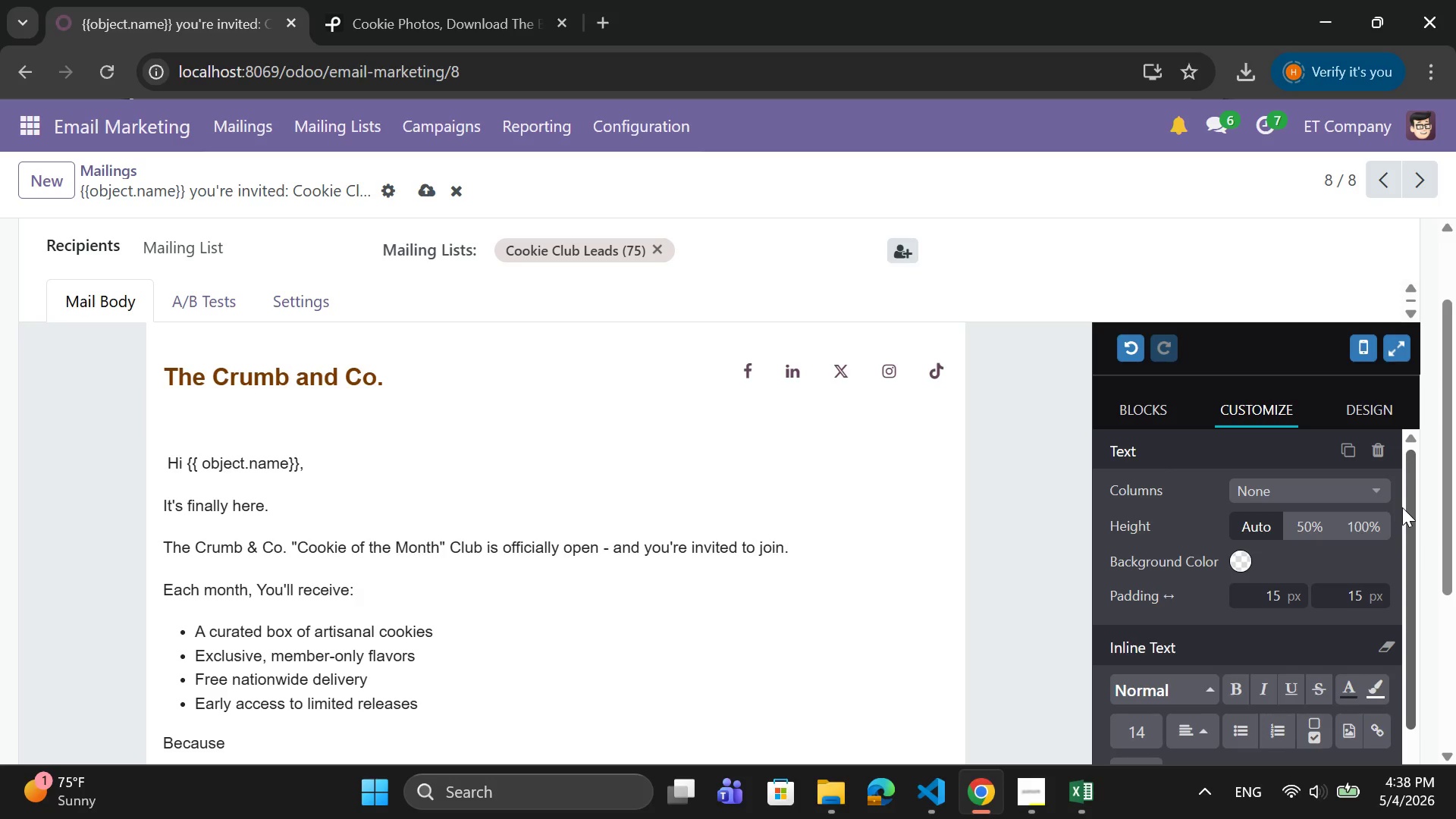 
hold_key(key=S, duration=0.33)
 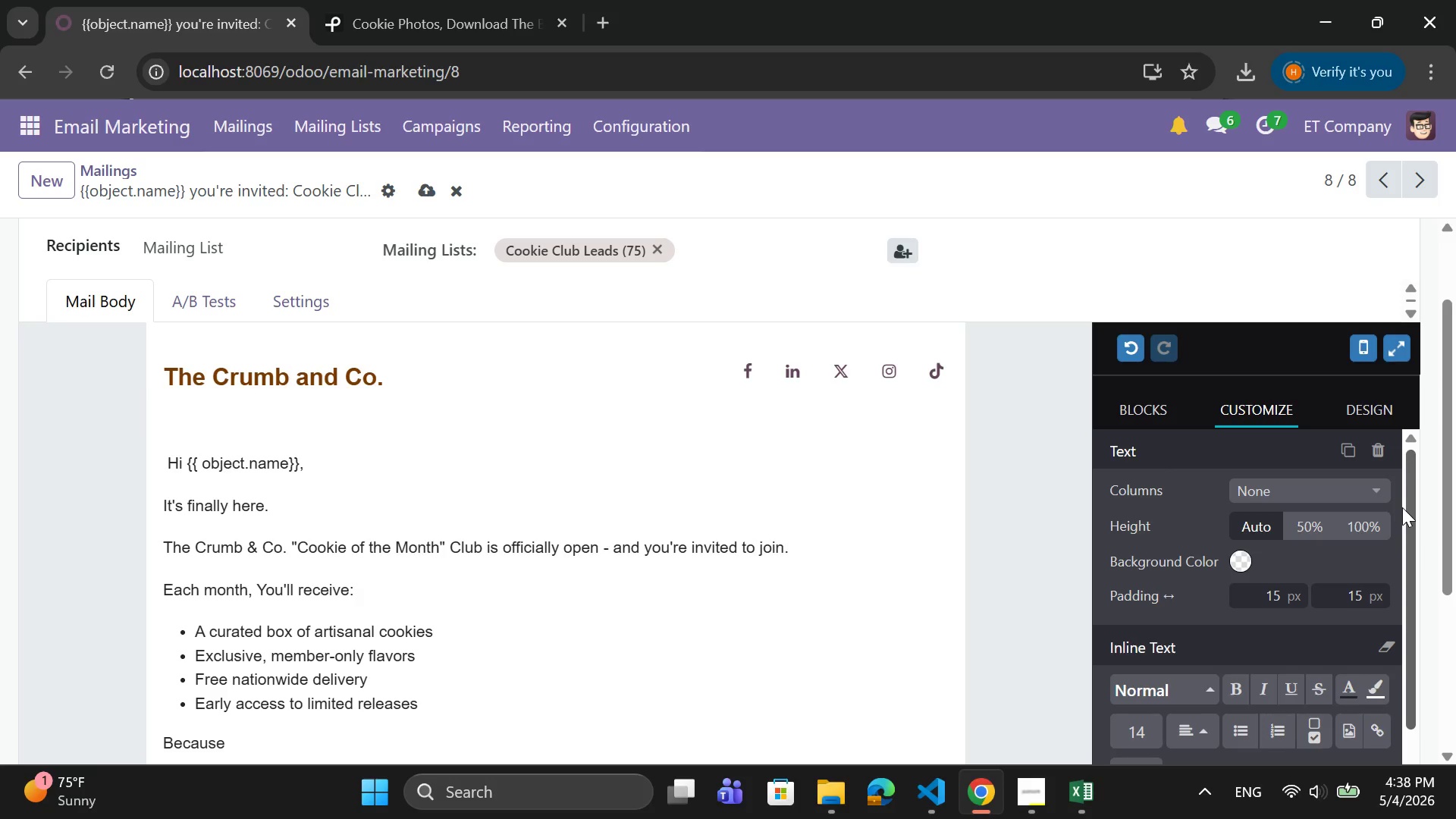 
wait(5.12)
 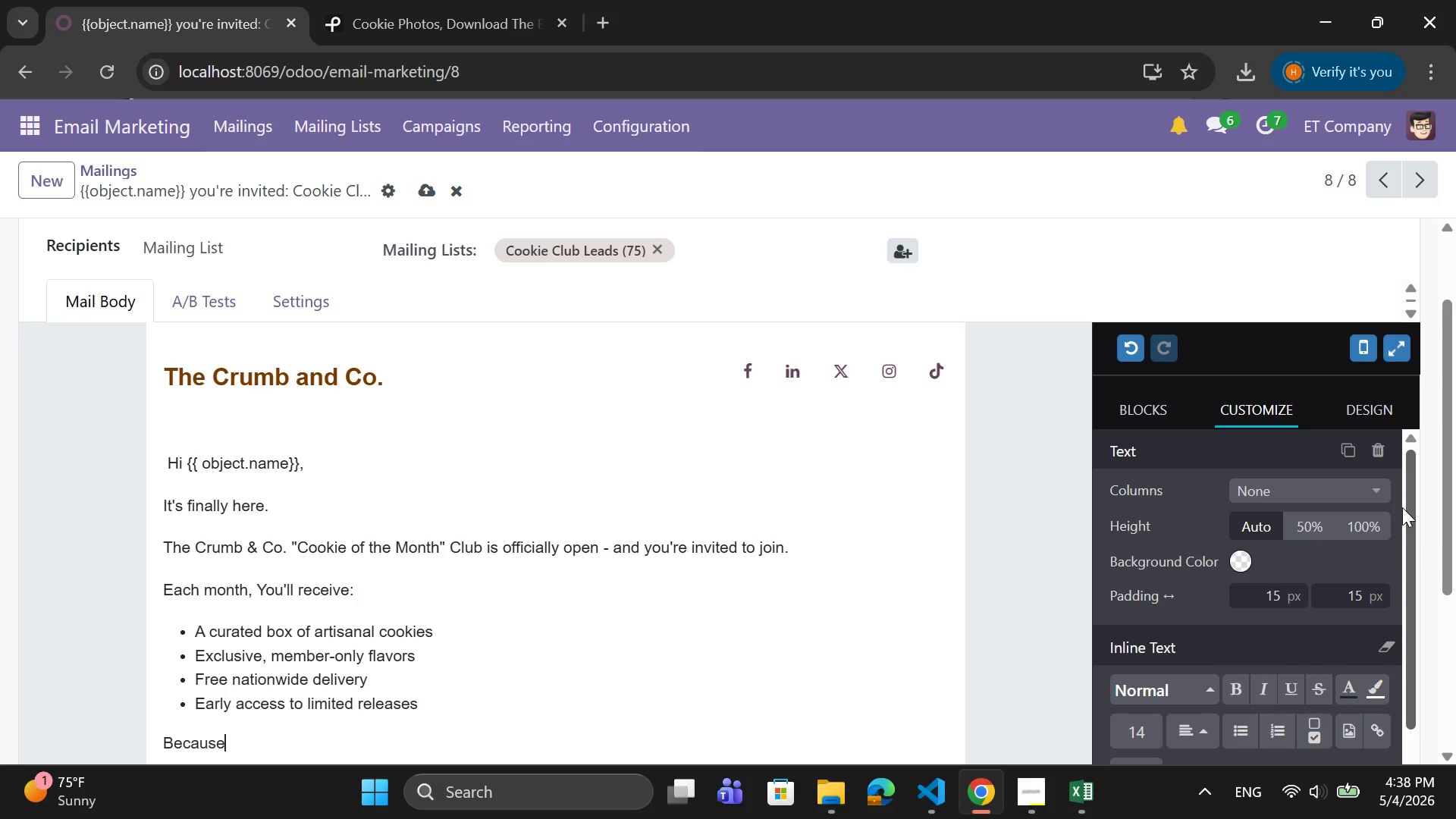 
type( you love {{object)
 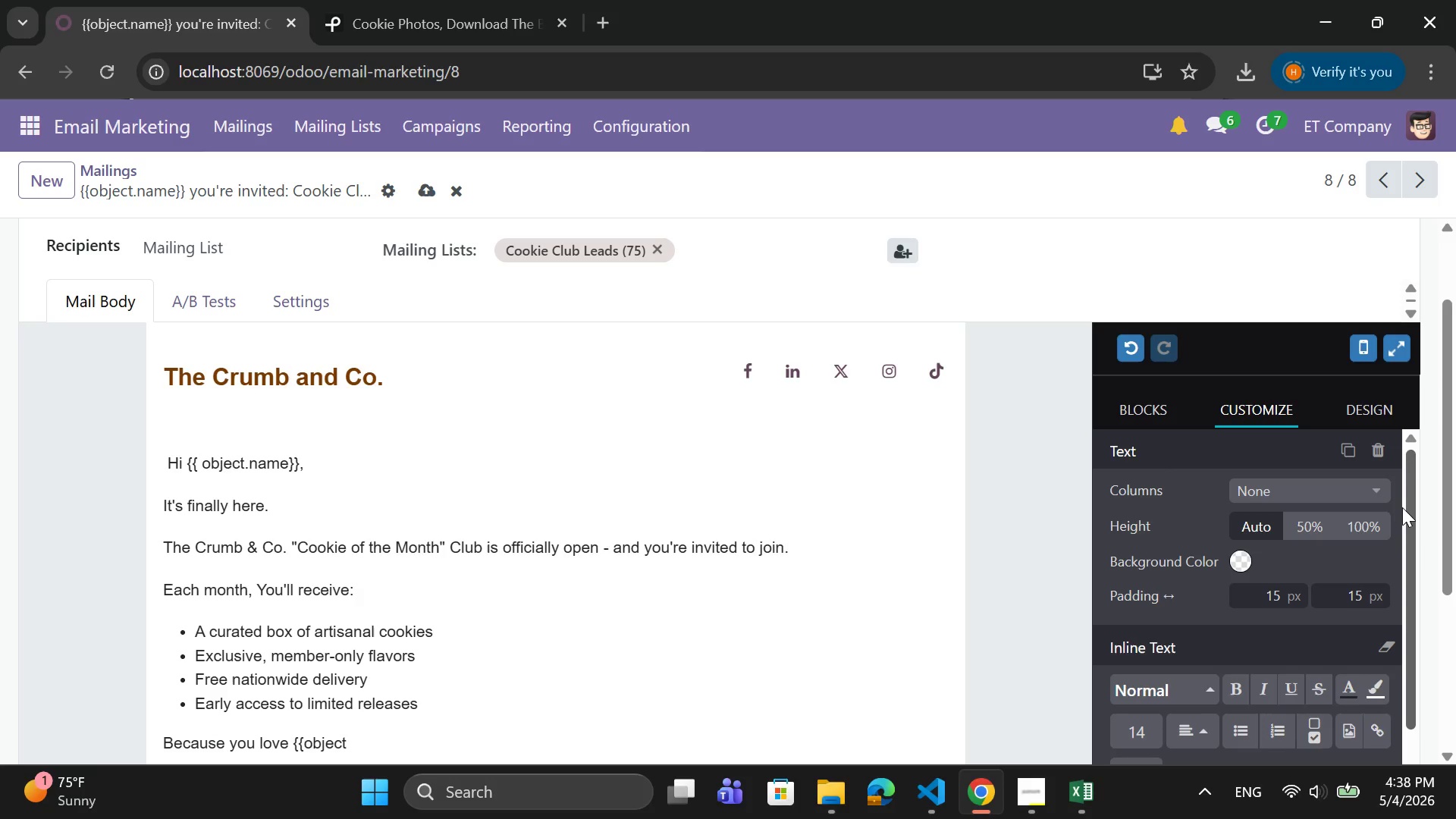 
type(.x_favorite)
 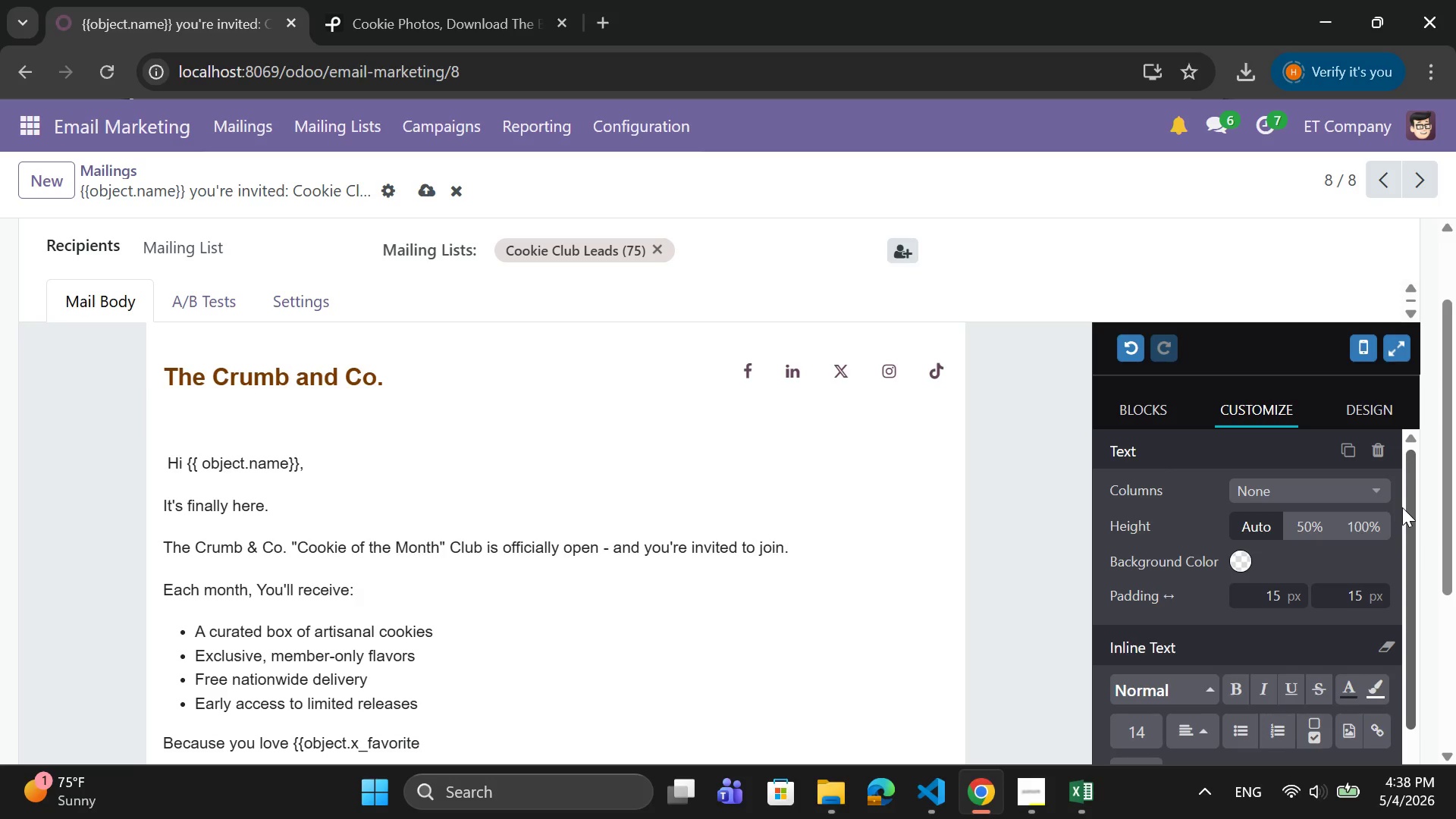 
wait(7.22)
 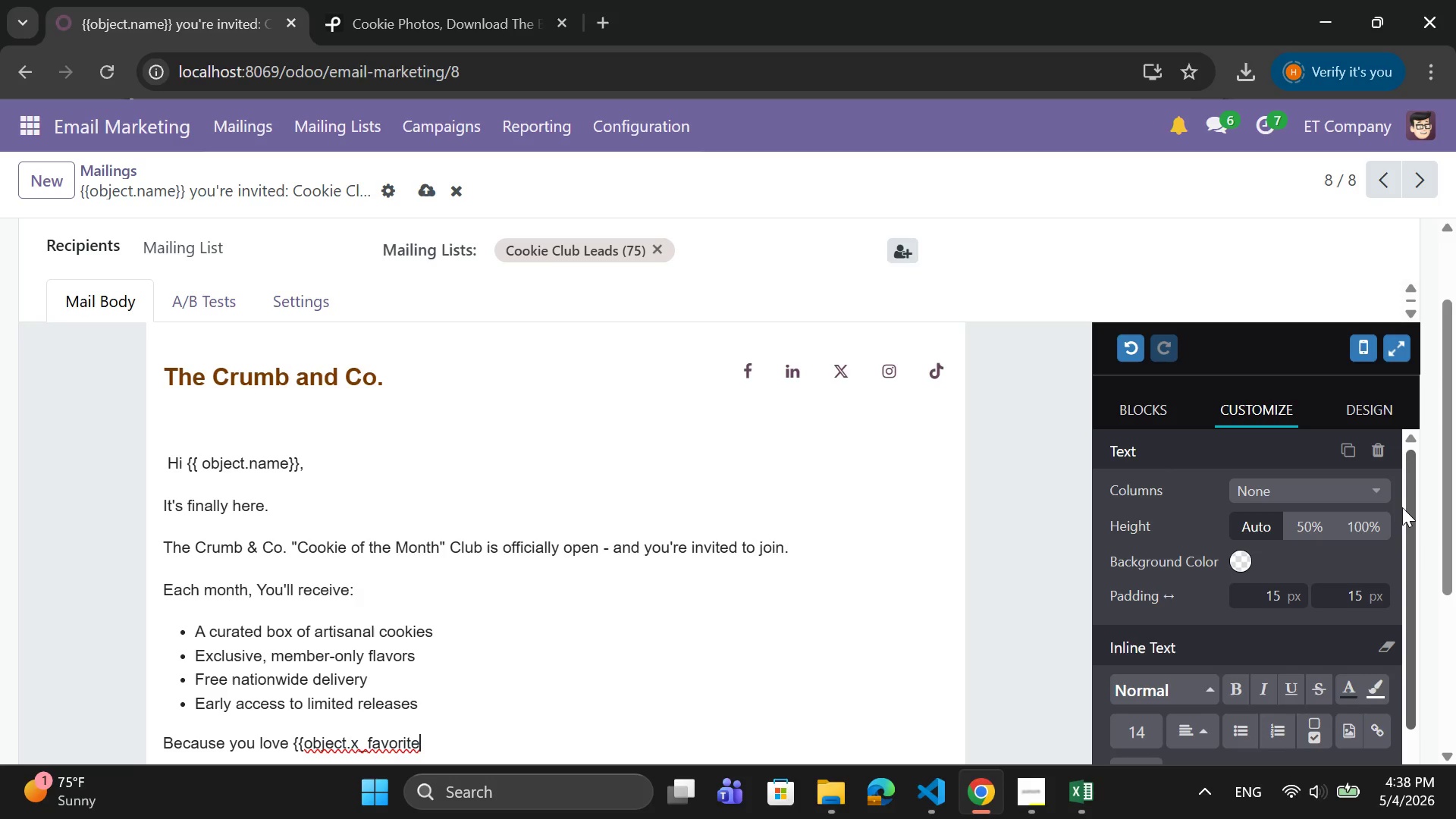 
type(_dessert}}, we designed)
 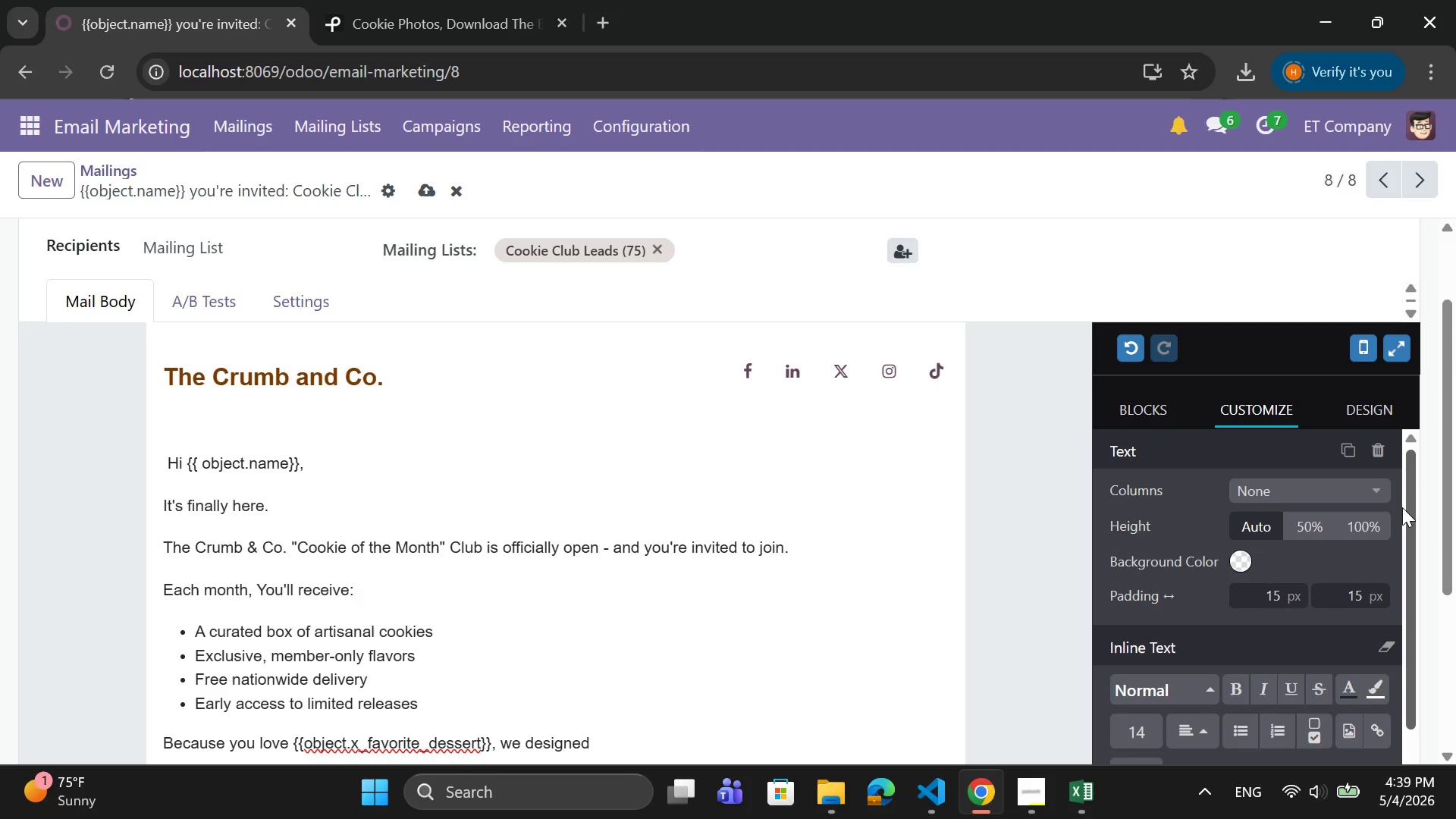 
wait(25.5)
 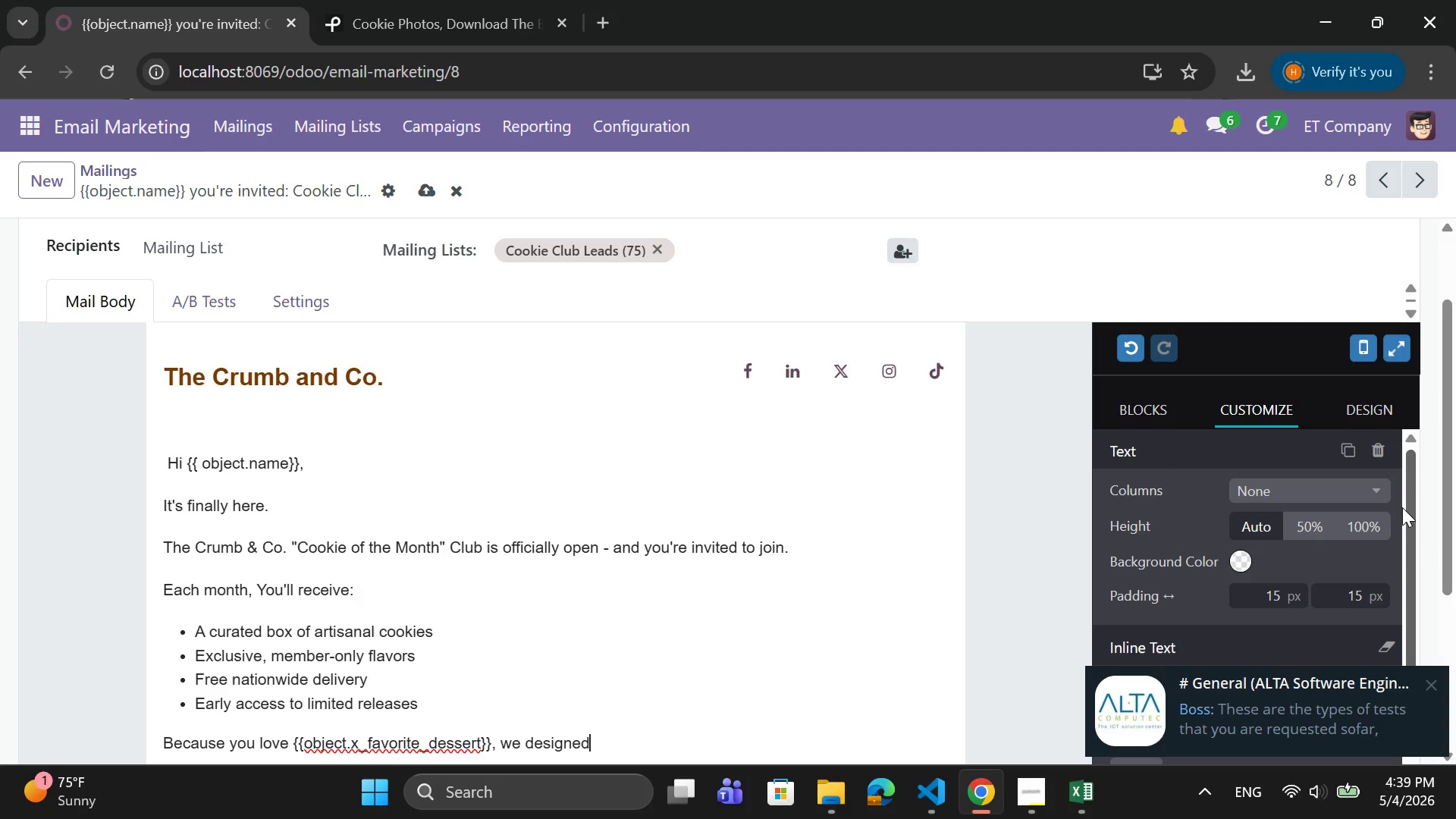 
type( this)
 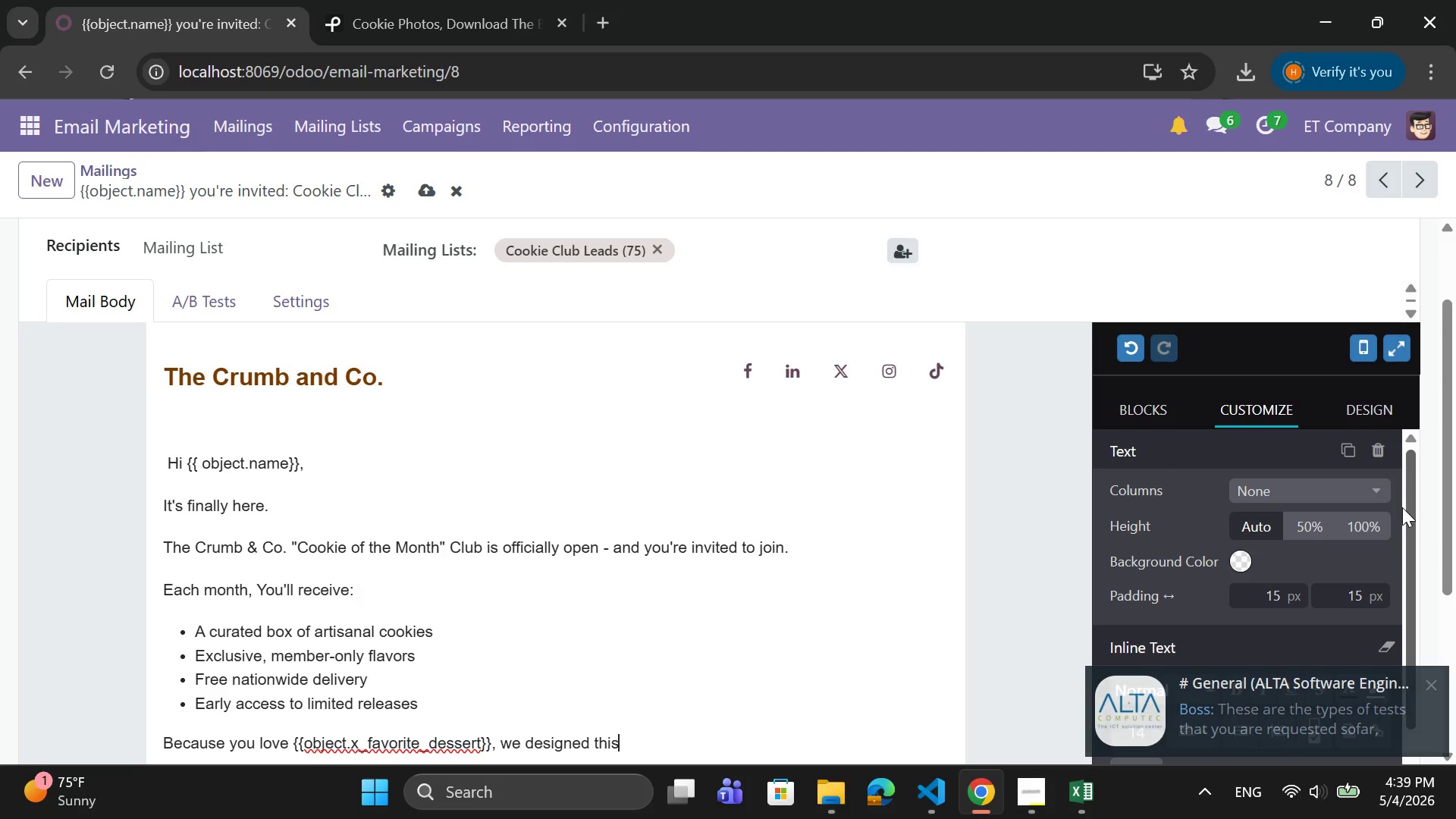 
key(Space)
 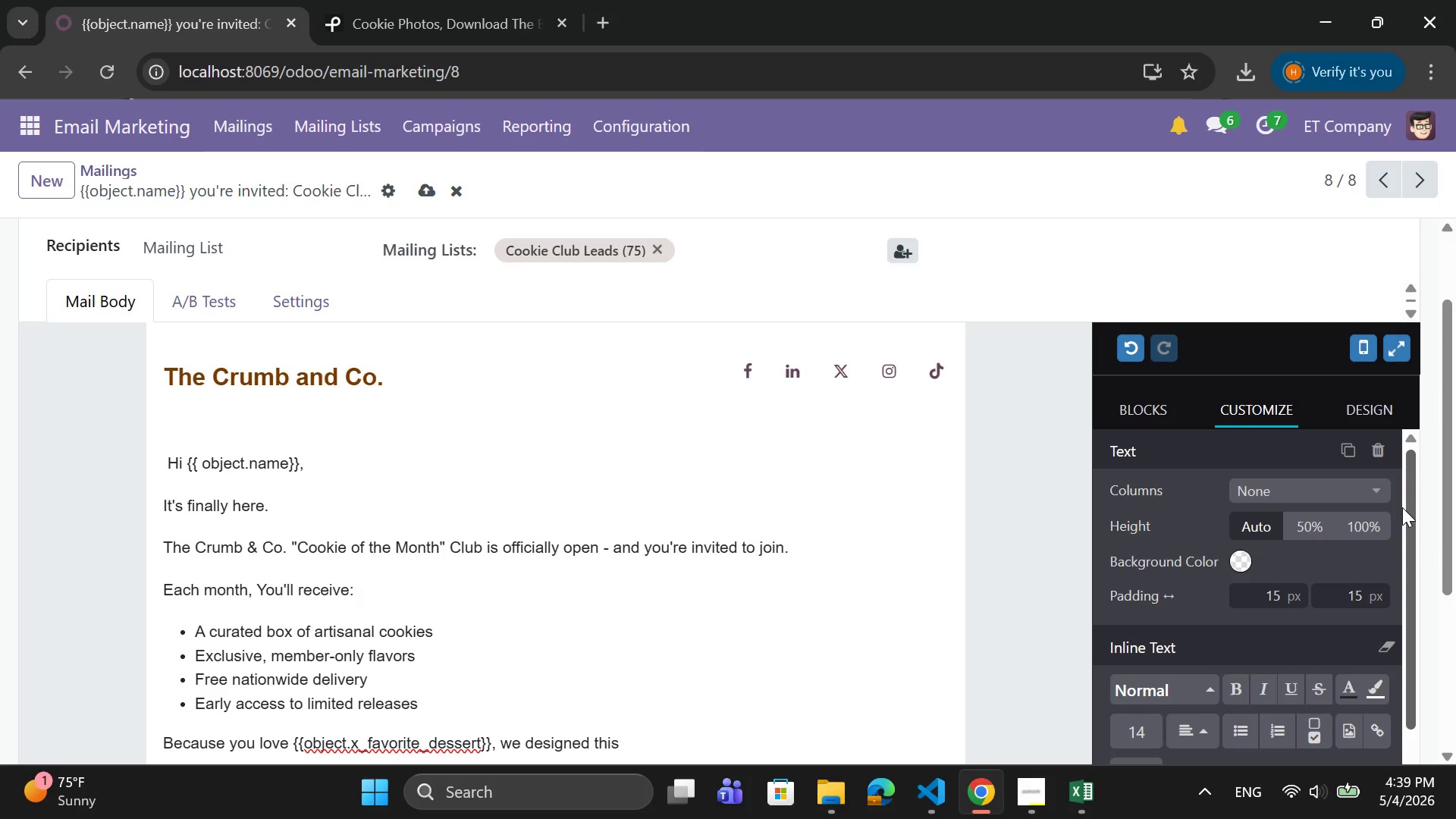 
type(experiece)
 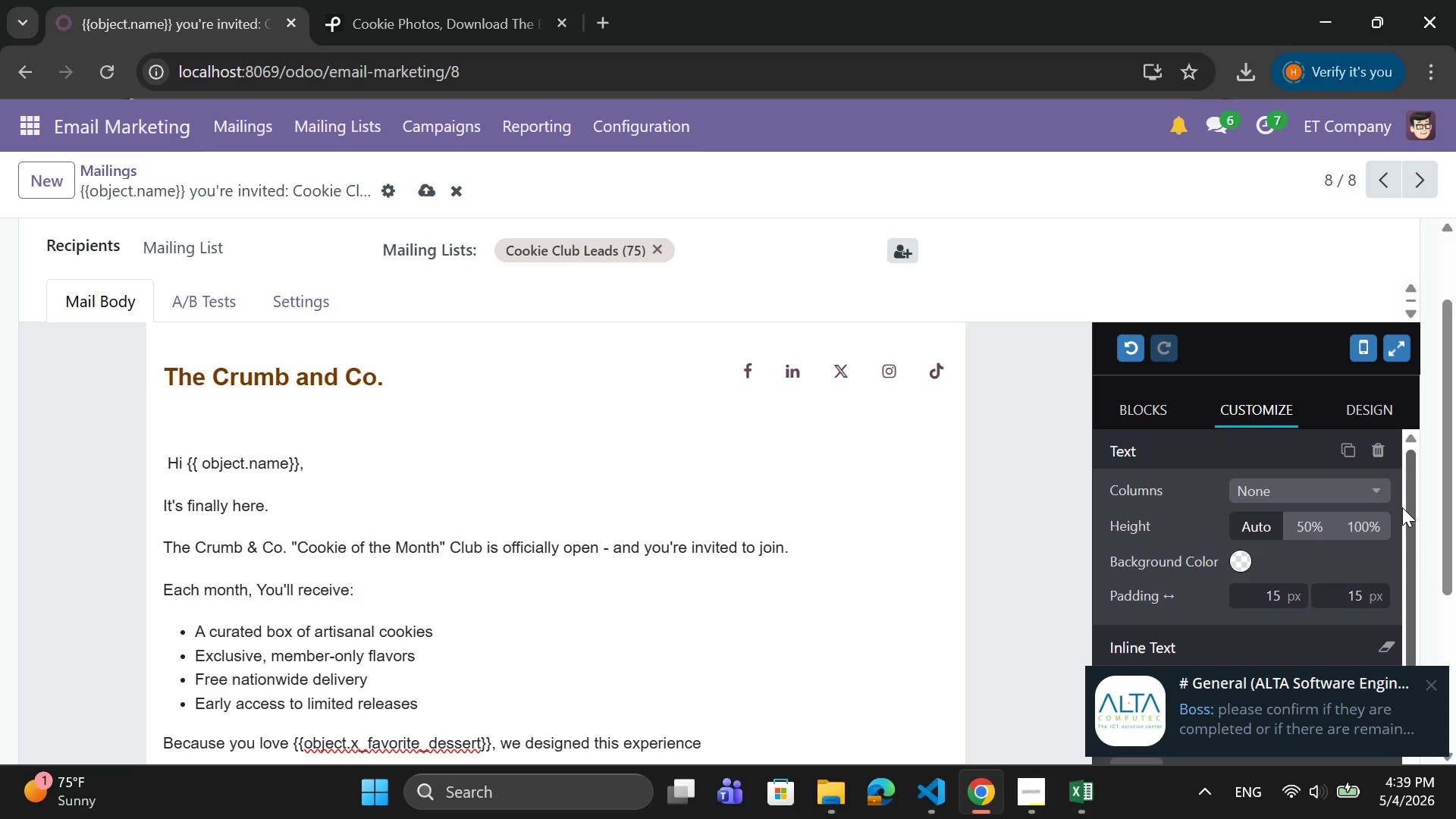 
hold_key(key=N, duration=0.39)
 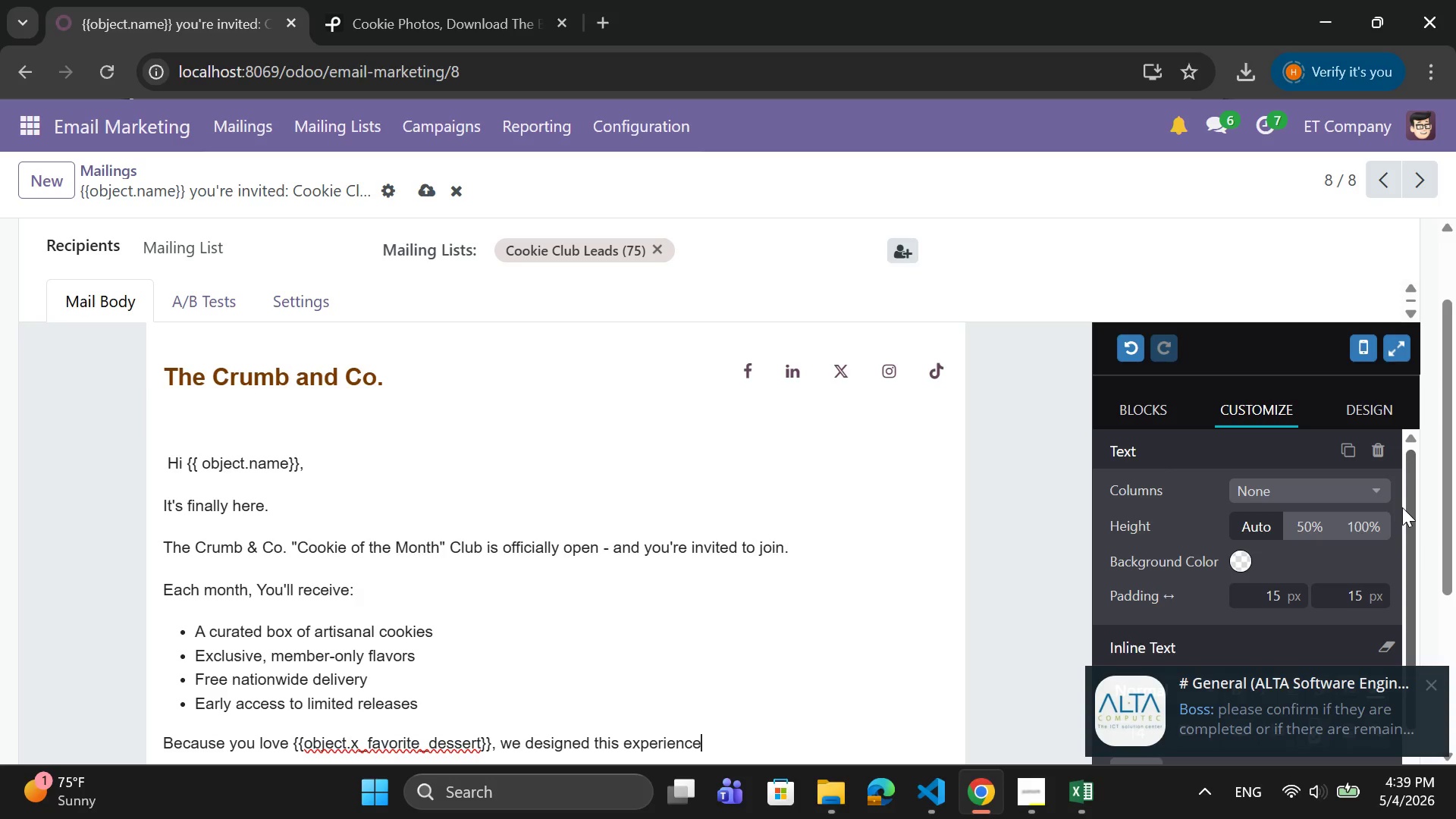 
wait(6.05)
 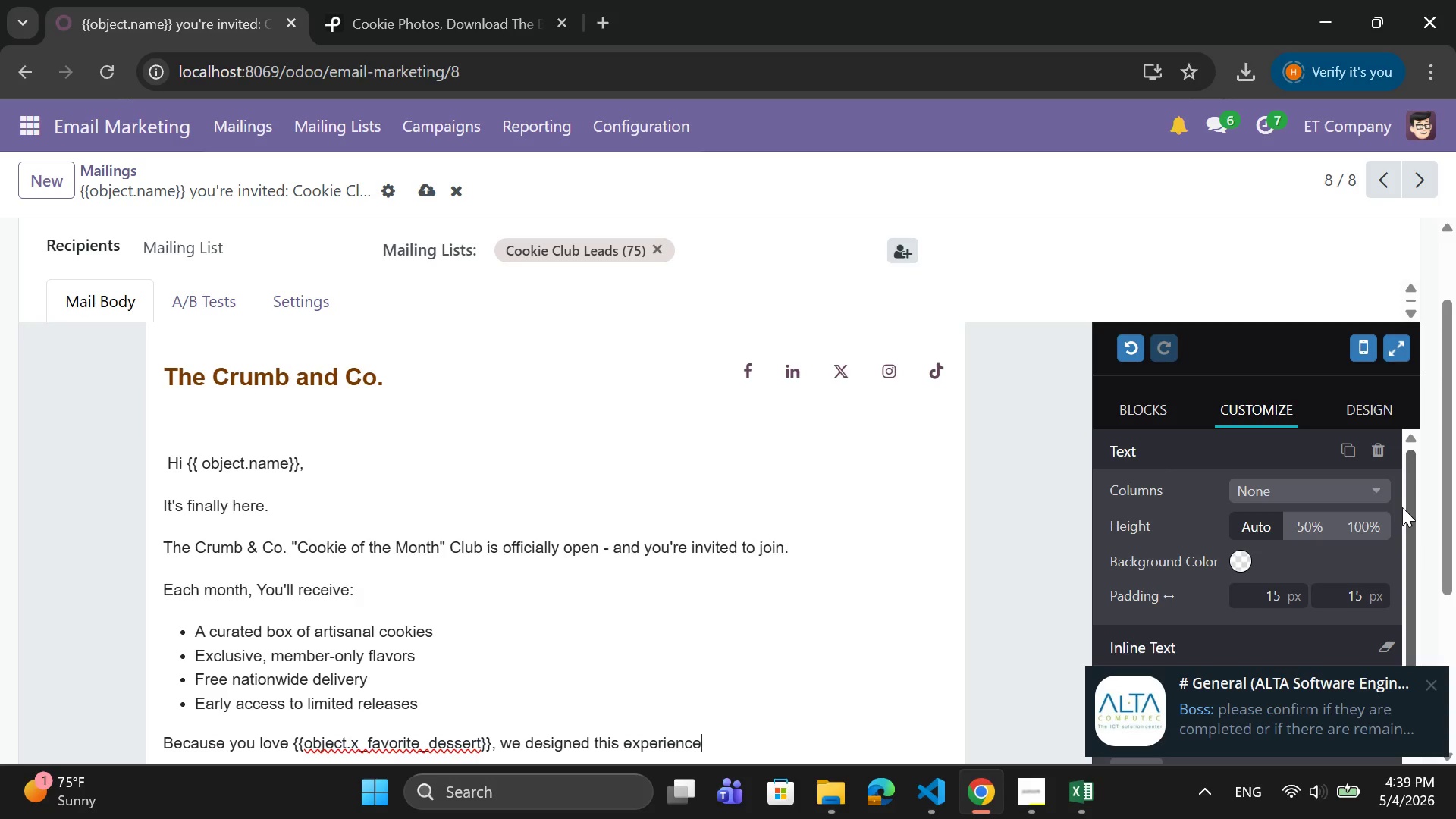 
type( to bring that same joy- )
key(Backspace)
type(elevated, f)
key(Backspace)
type(refined, and unforgat)
 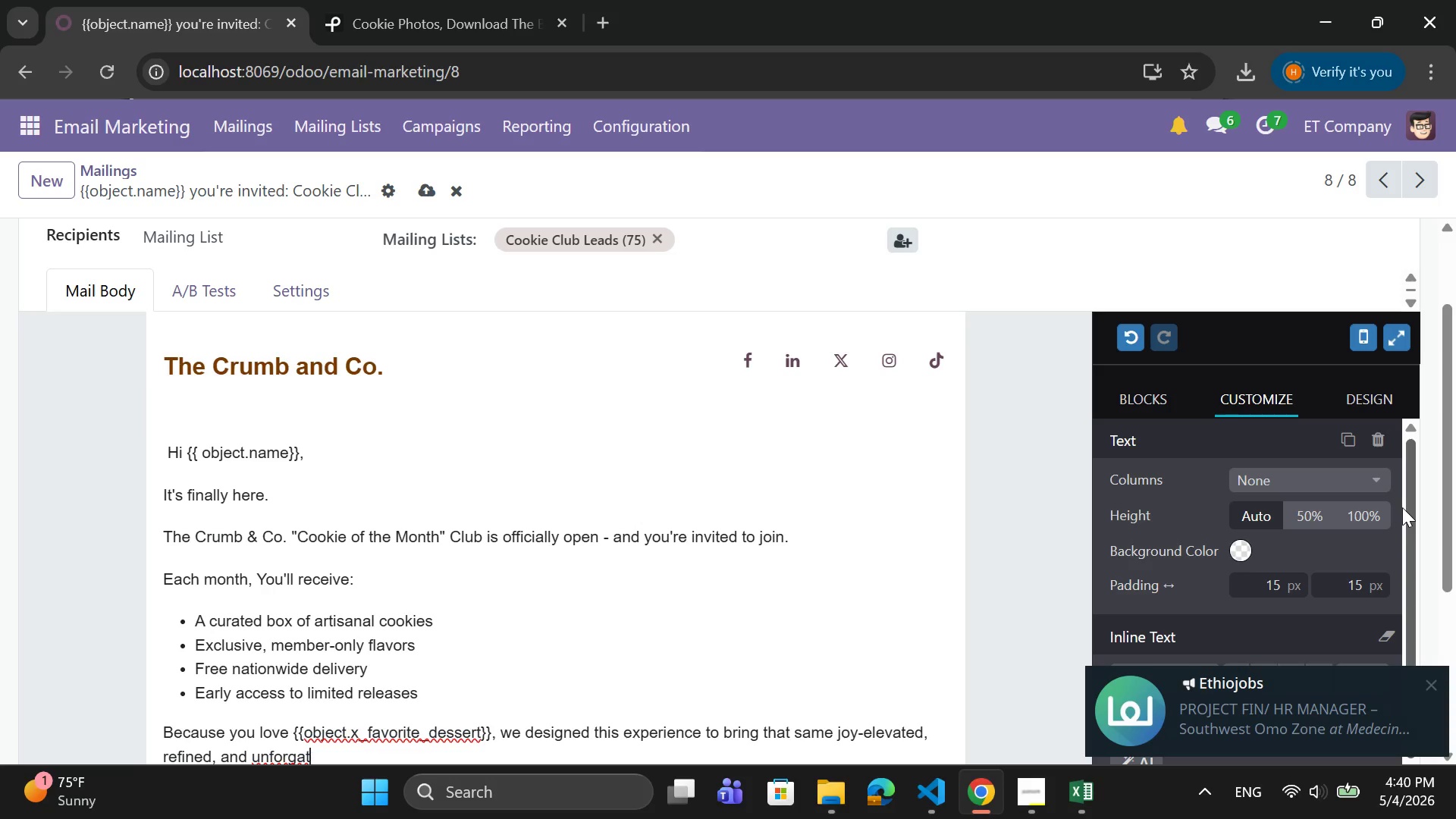 
key(Backspace)
key(Backspace)
type(ettable.)
 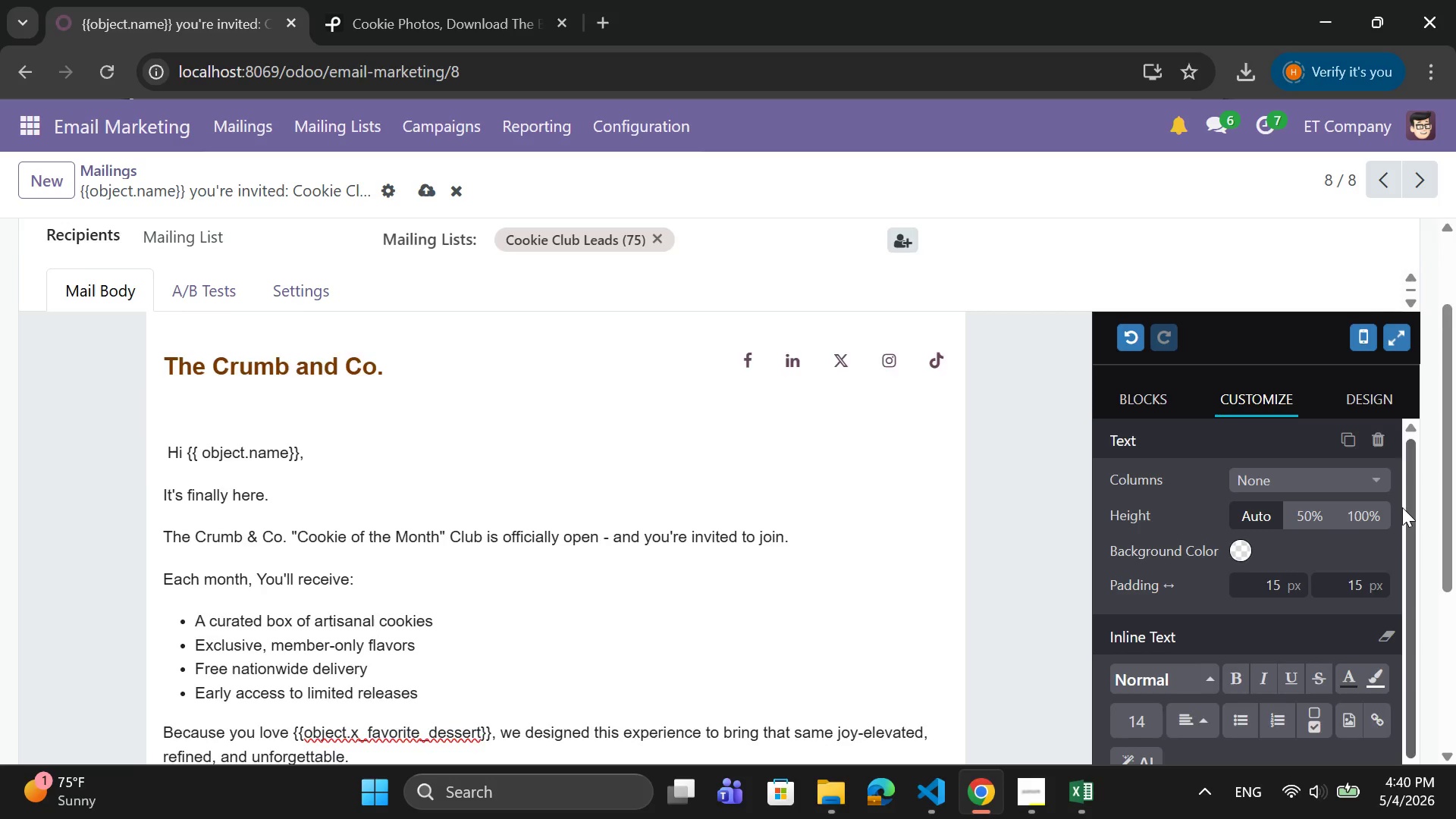 
key(Enter)
 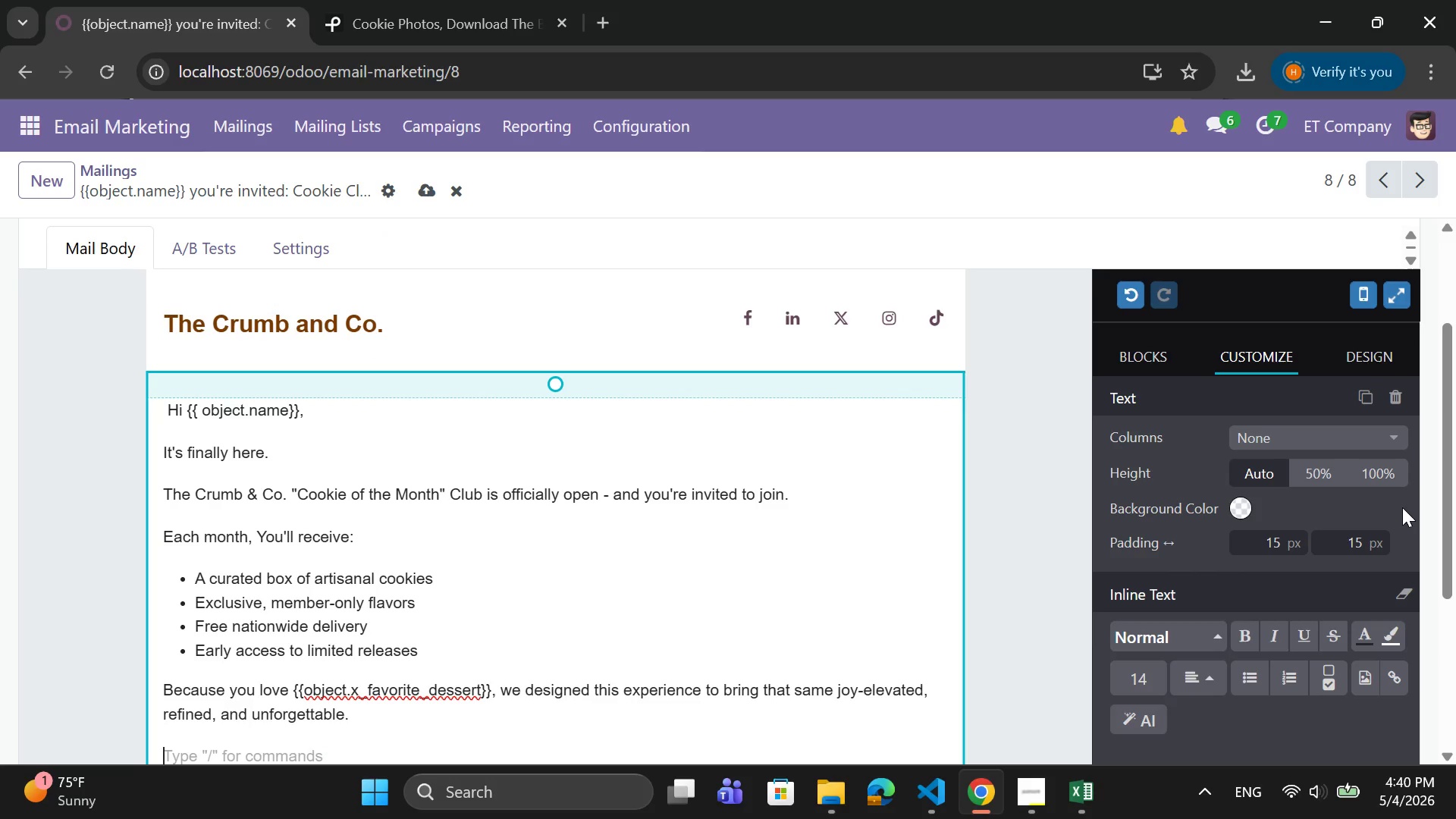 
type(This isn't just a s)
 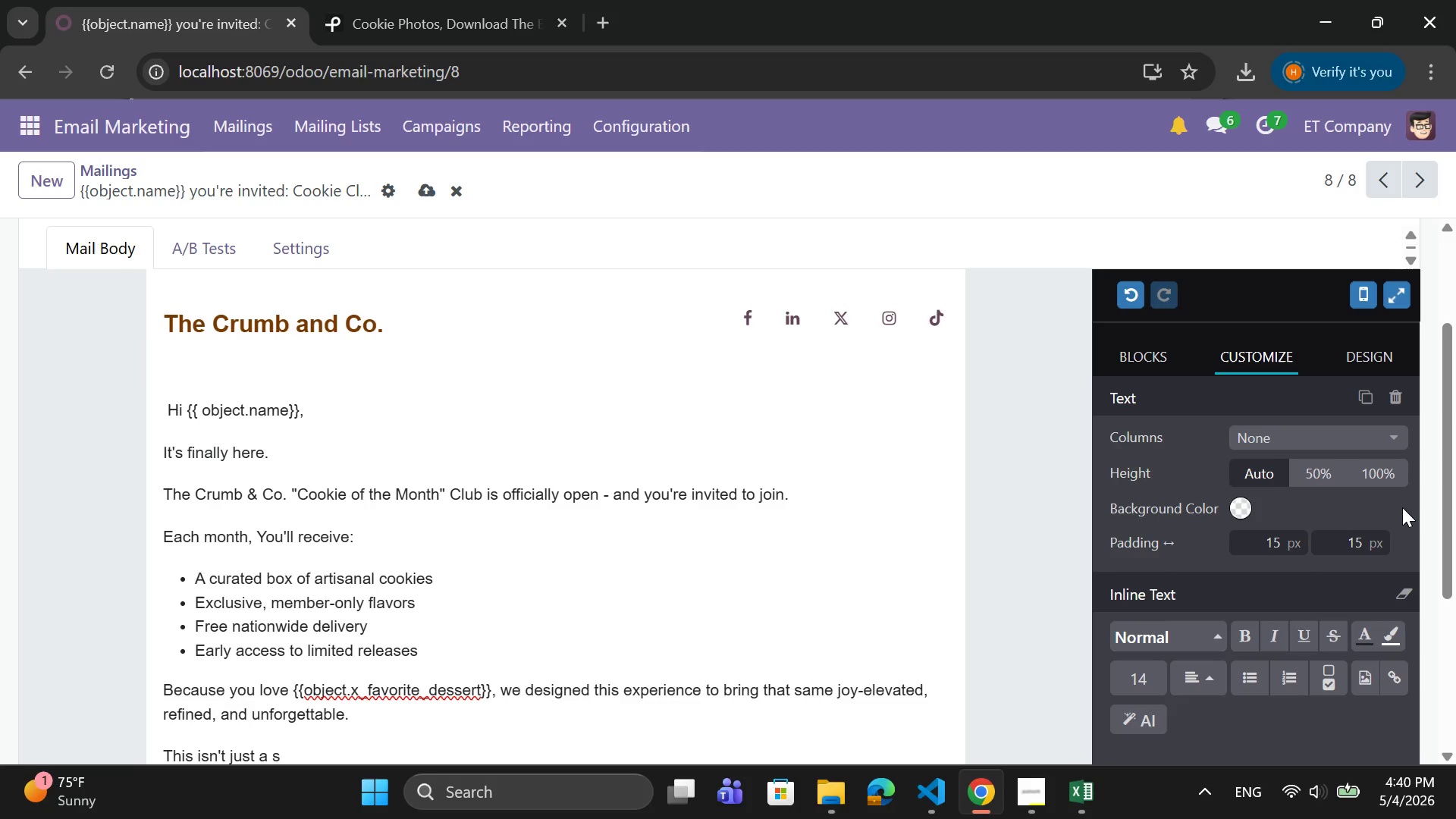 
wait(5.52)
 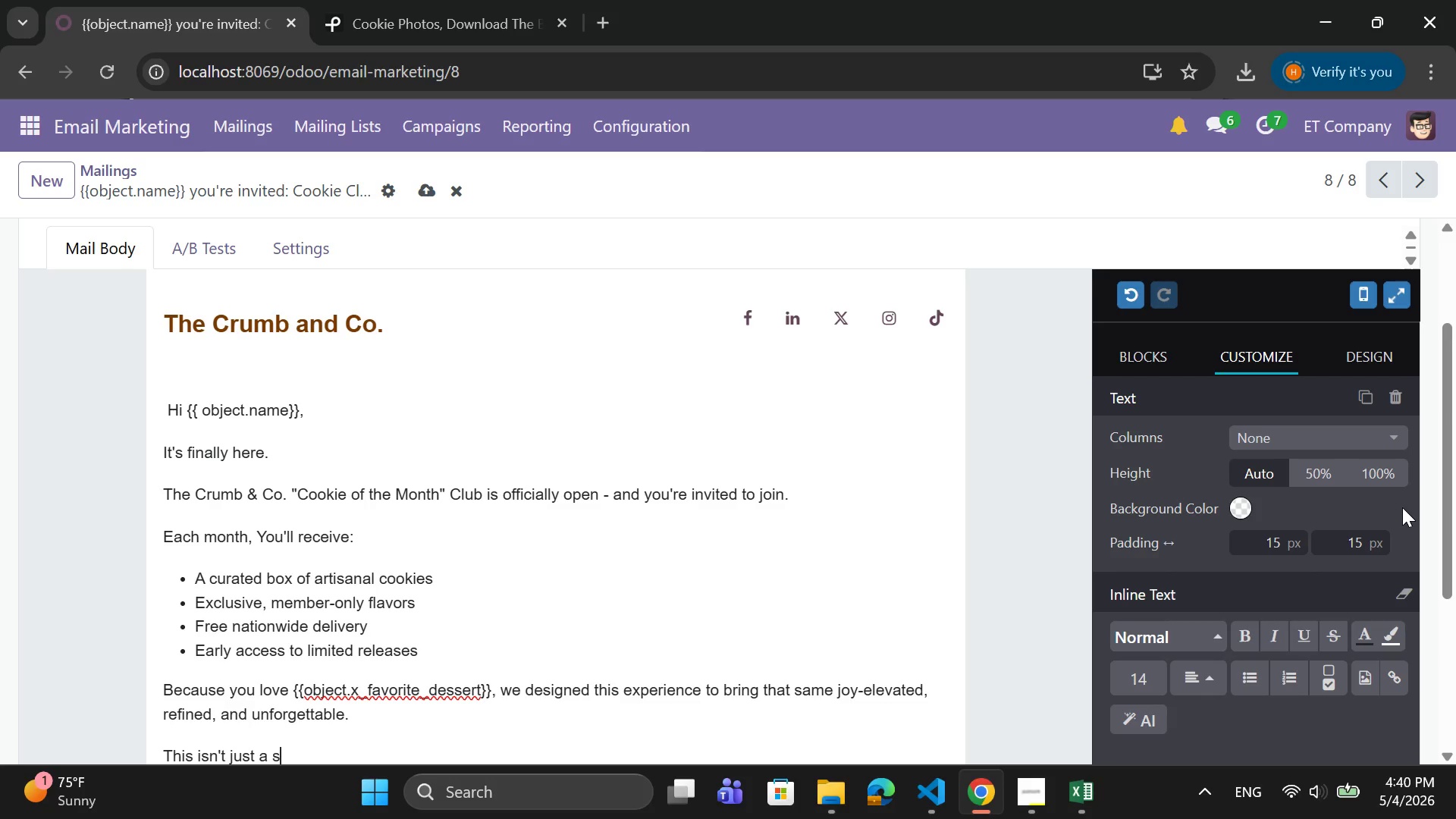 
type(ub)
 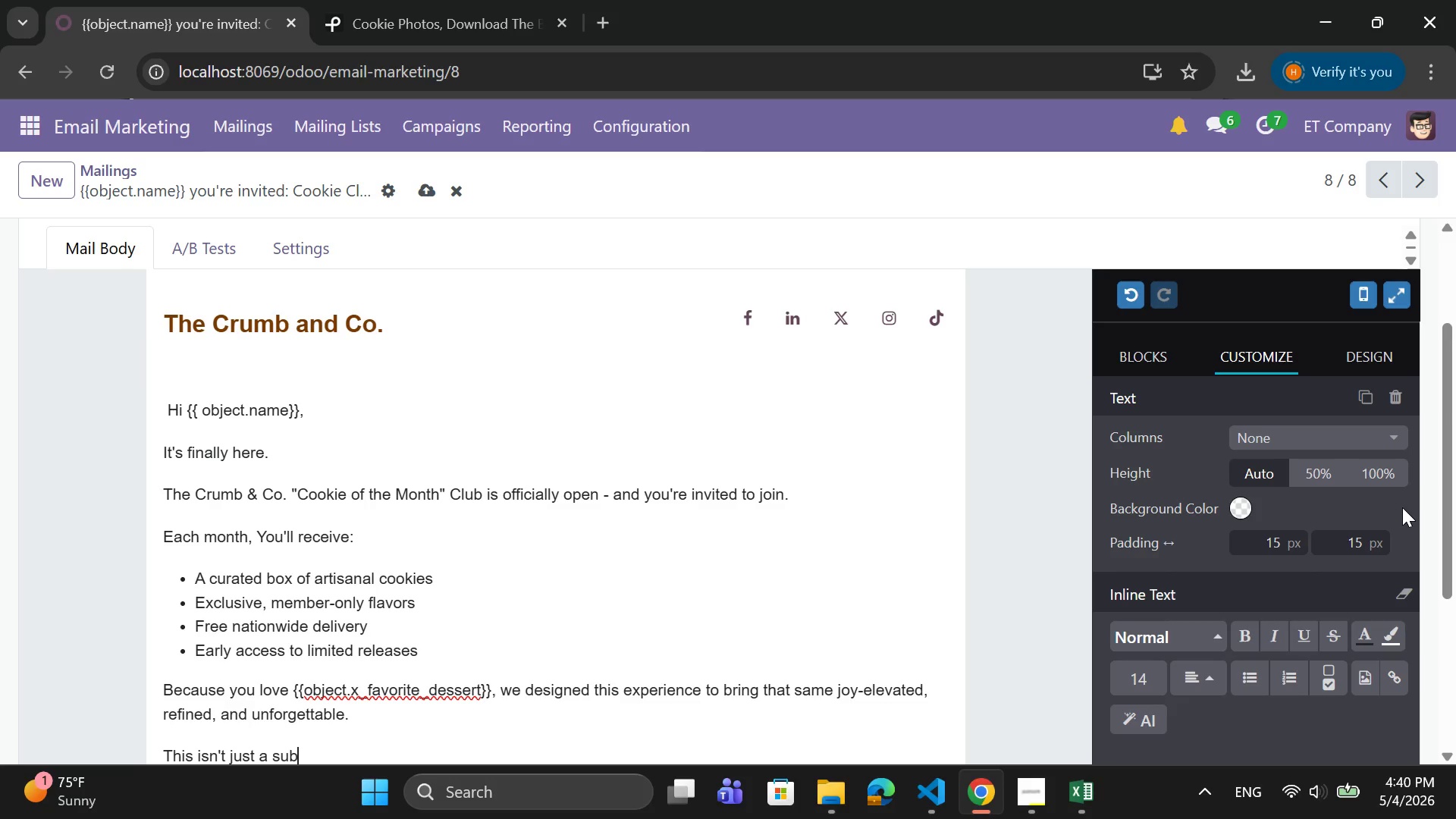 
type(scription)
 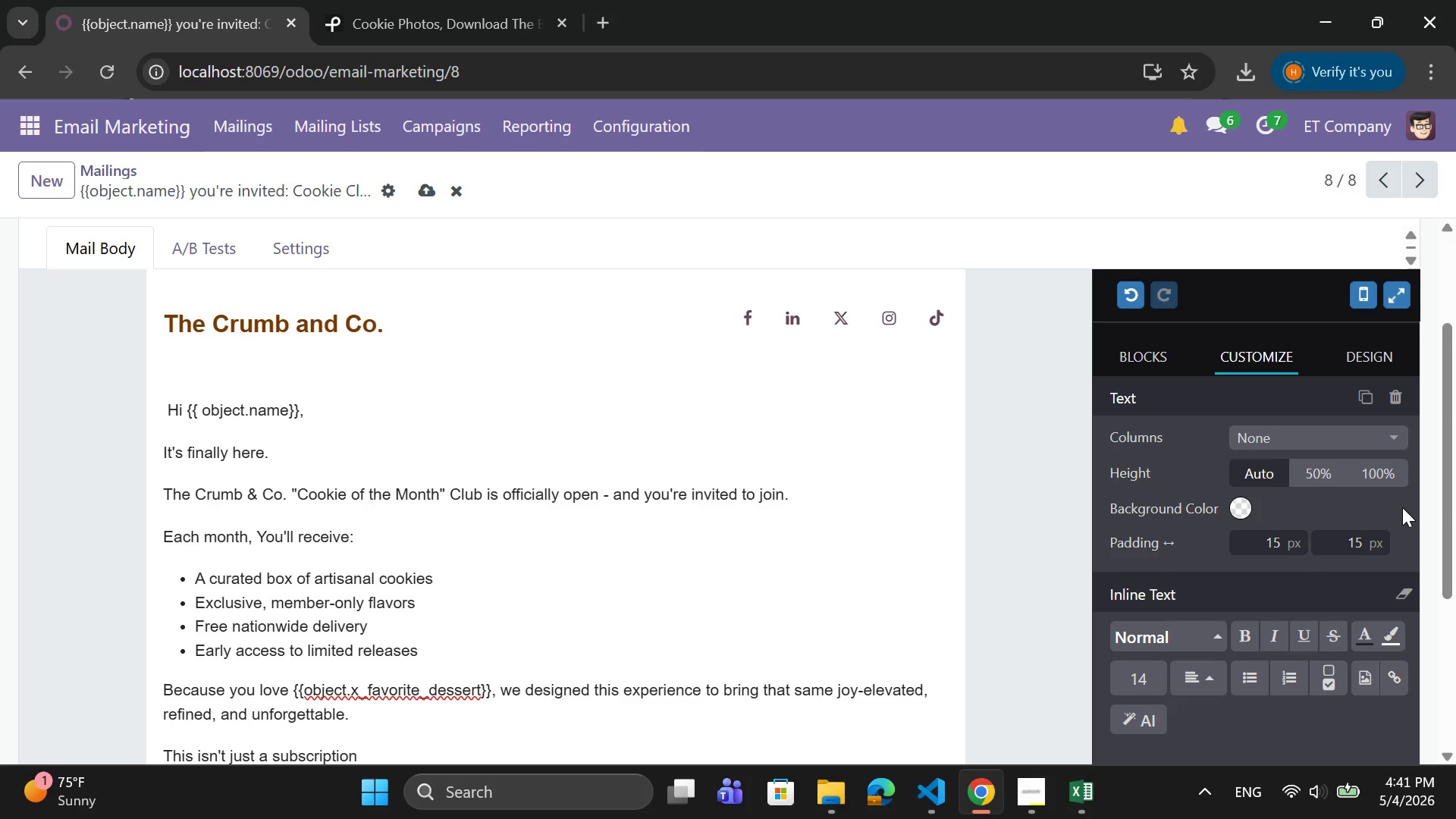 
type(. It's a ritual.)
 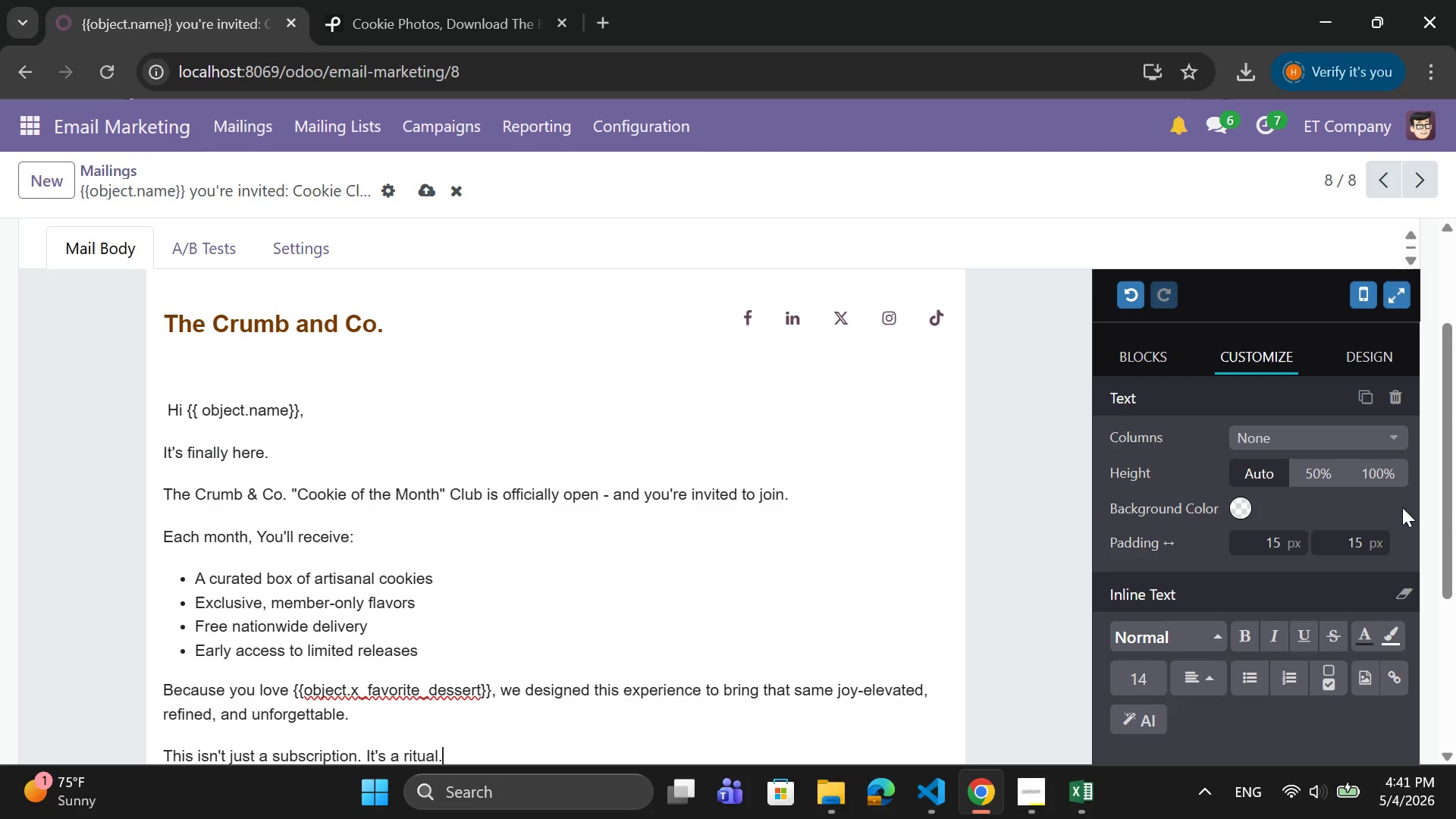 
wait(7.22)
 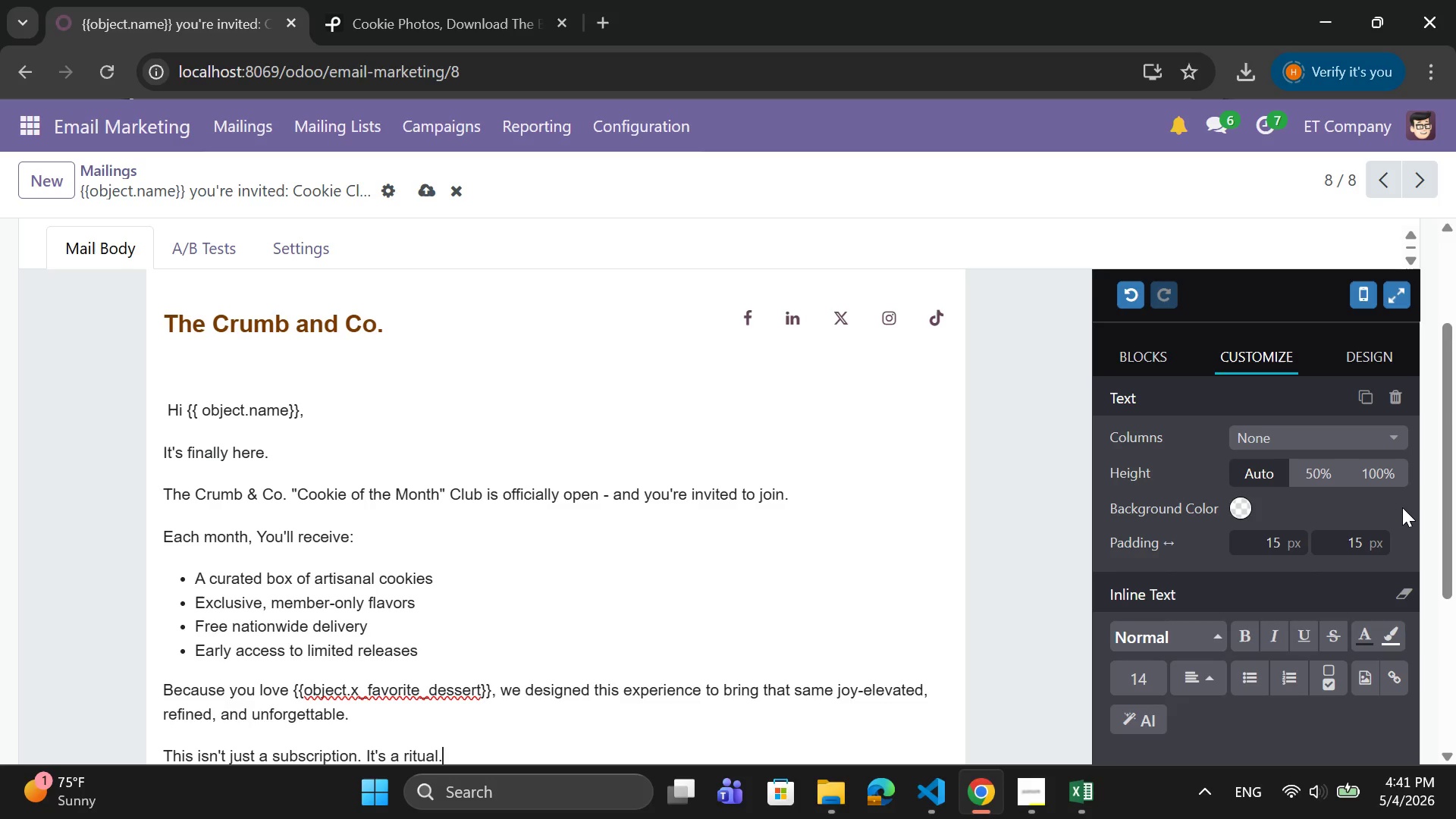 
key(Enter)
 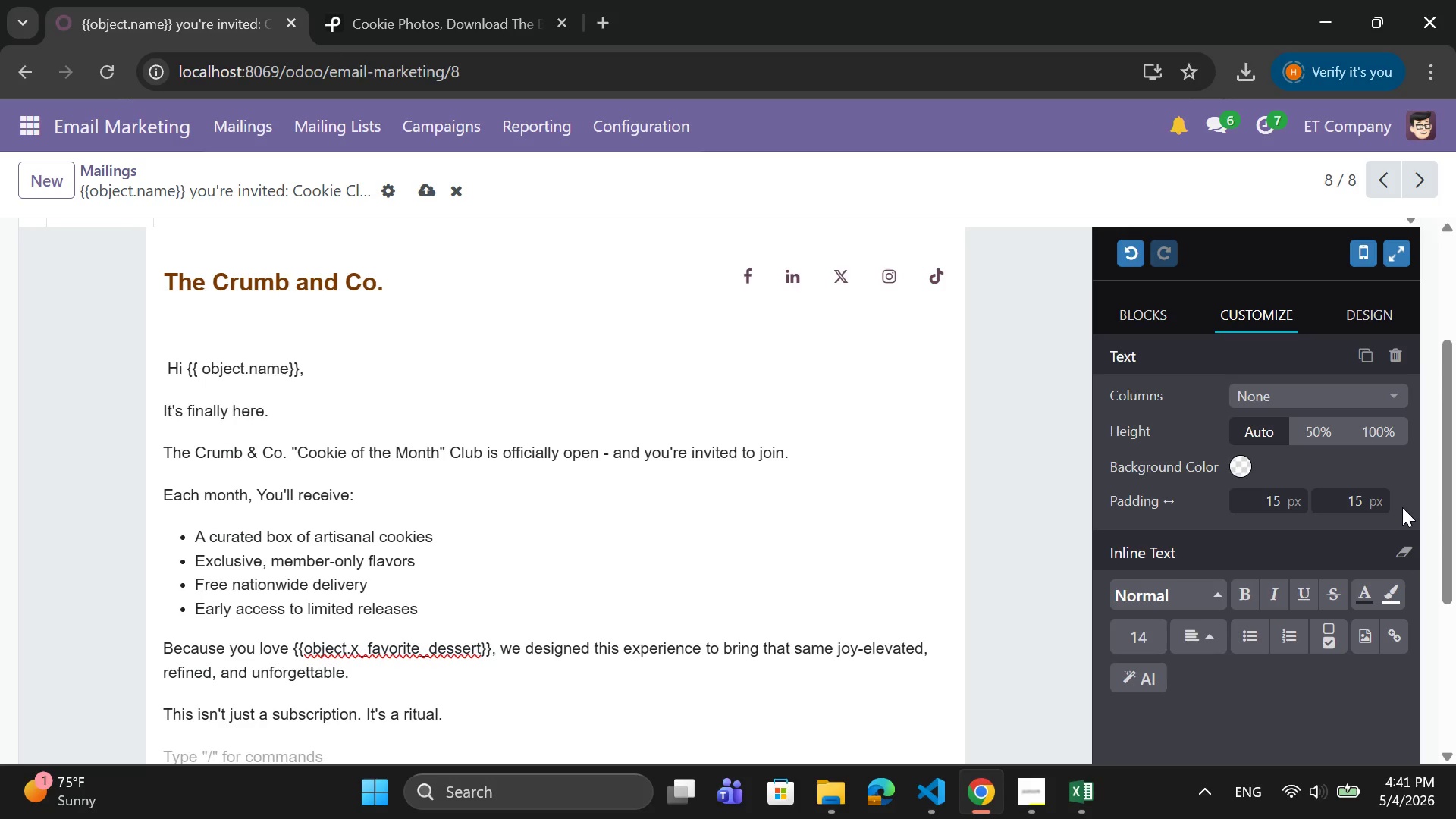 
type(Founding members receive priority)
 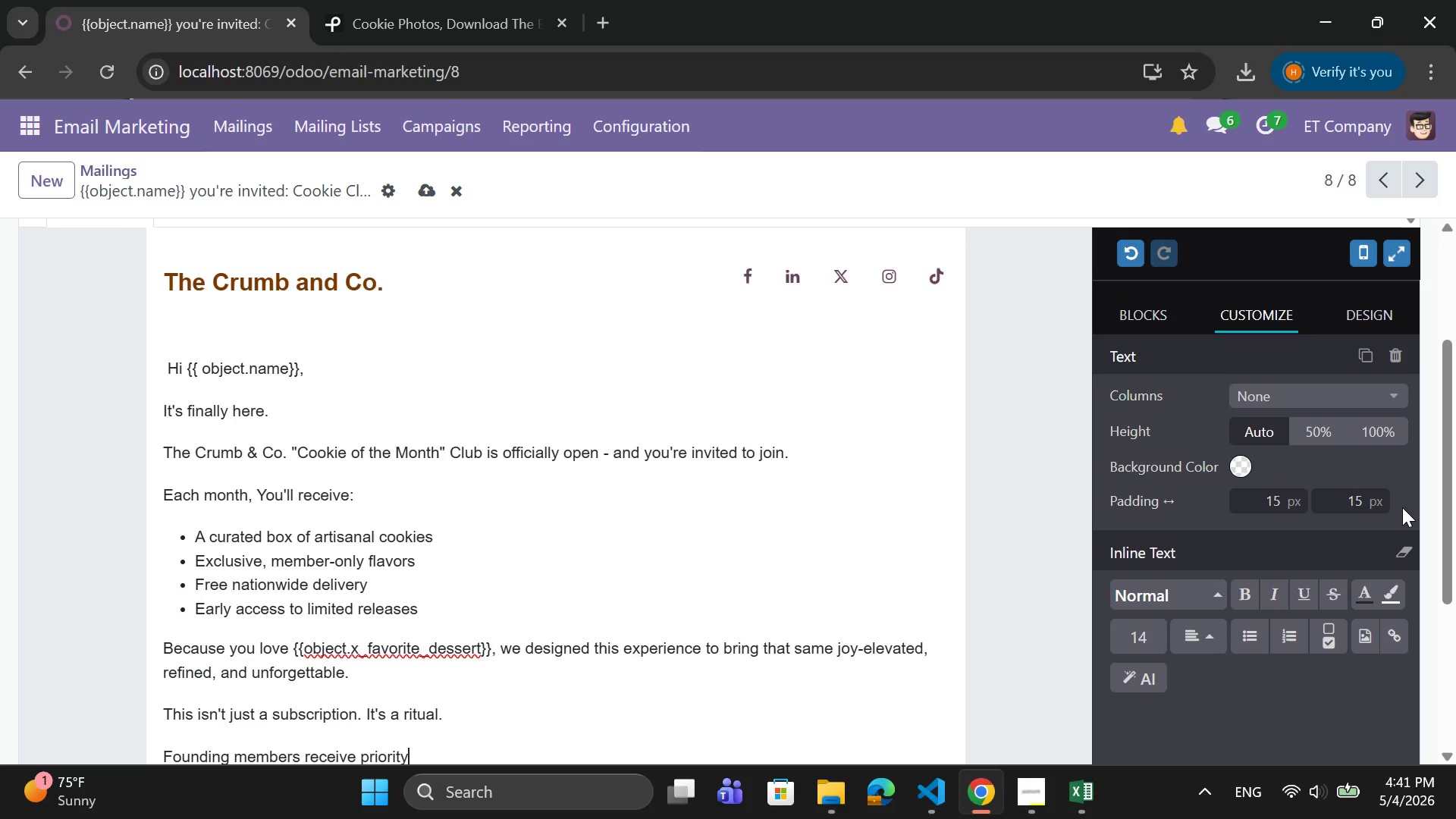 
type( accessand)
key(Backspace)
key(Backspace)
key(Backspace)
type( and special perks.)
 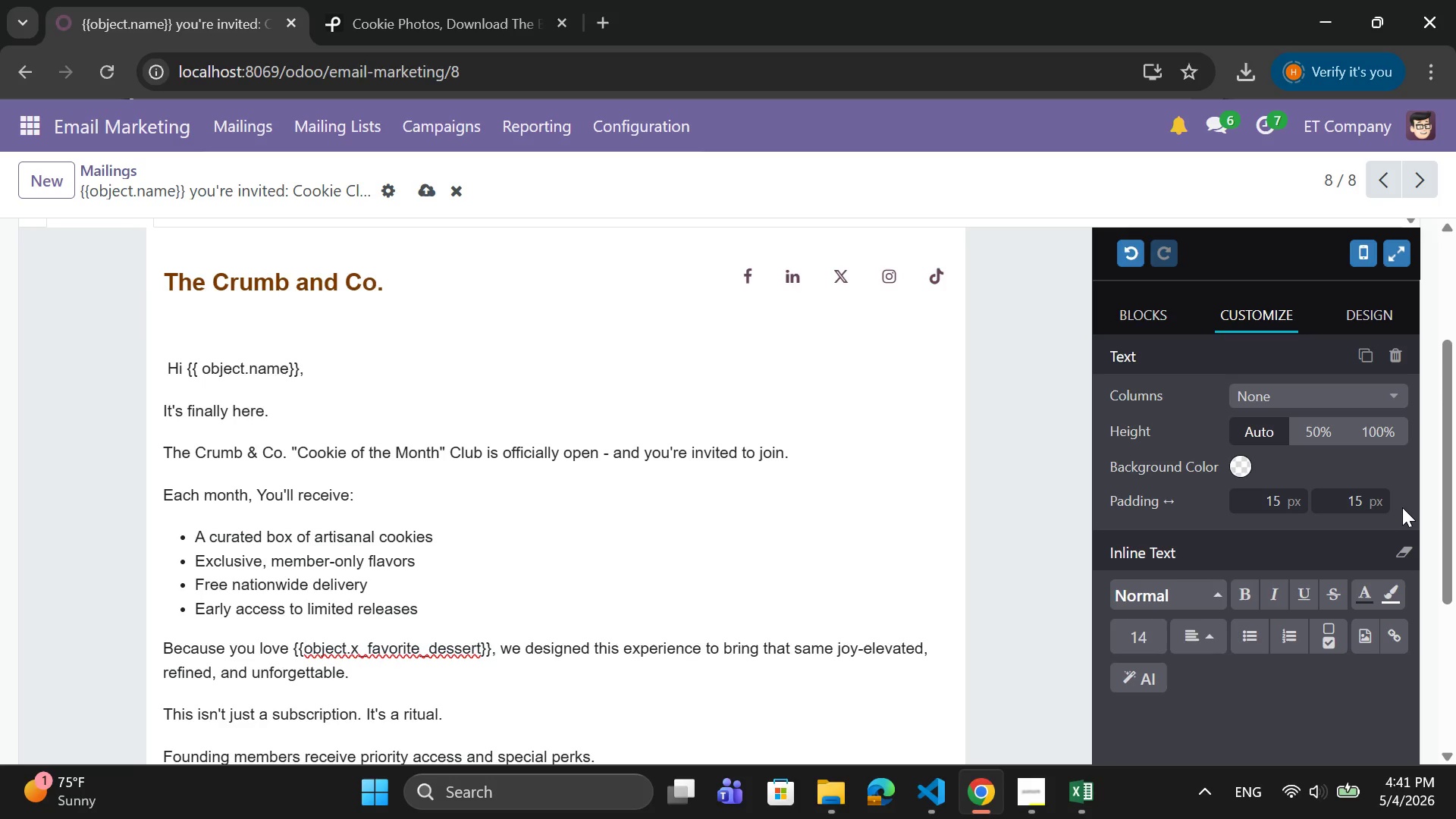 
key(Enter)
 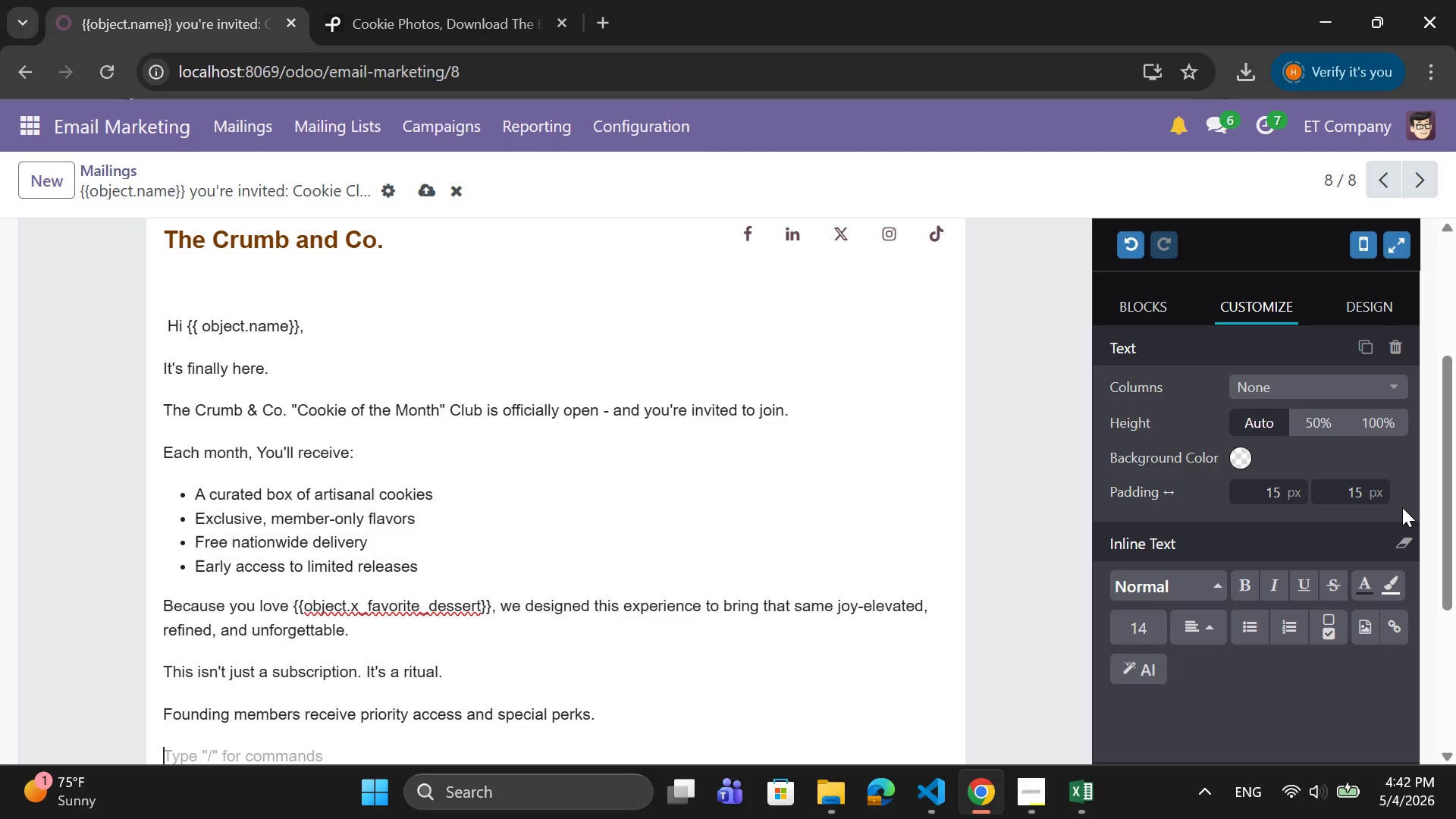 
wait(10.22)
 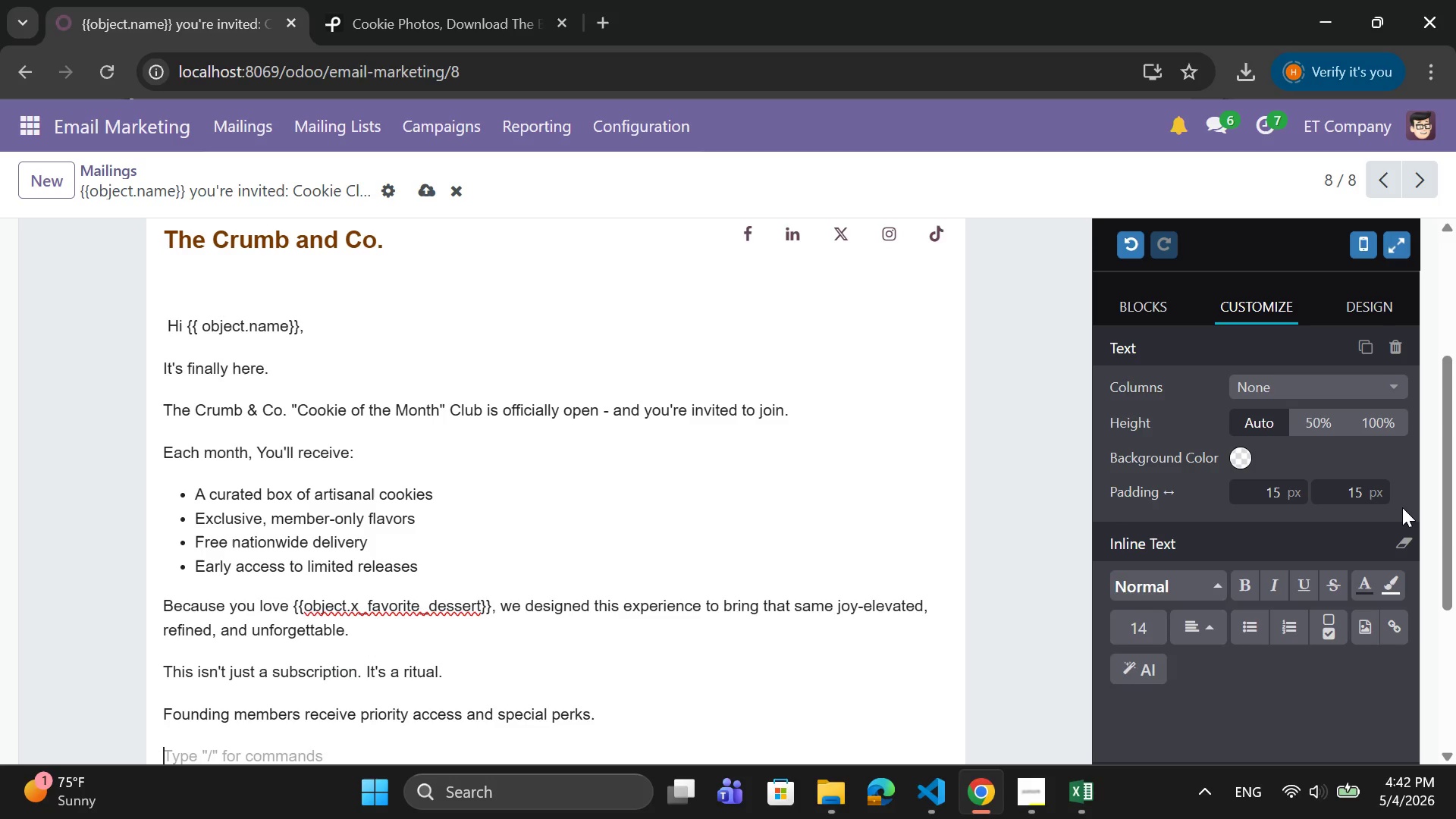 
scroll: coordinate [1239, 568], scroll_direction: up, amount: 2.0
 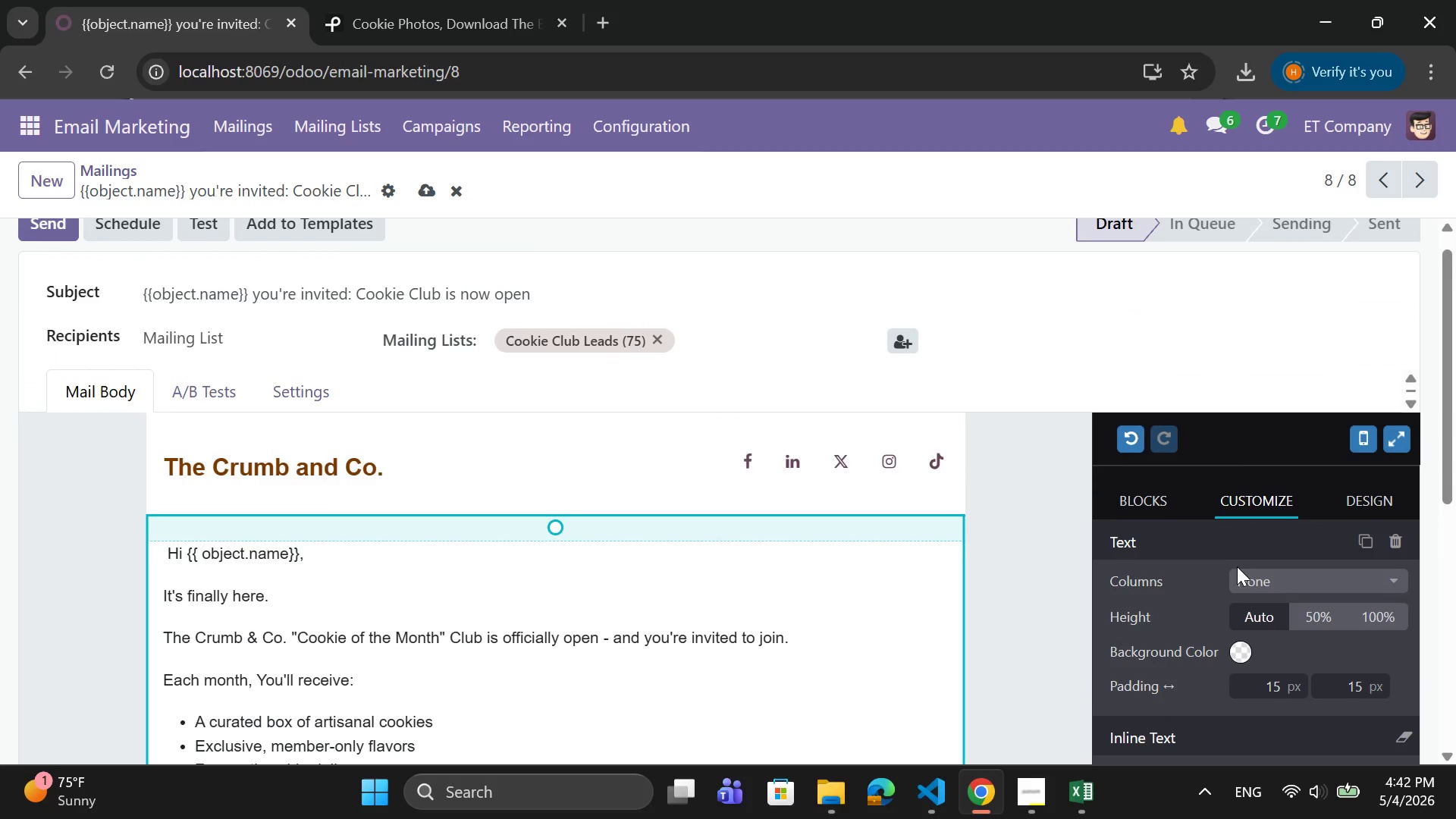 
scroll: coordinate [946, 590], scroll_direction: down, amount: 2.0
 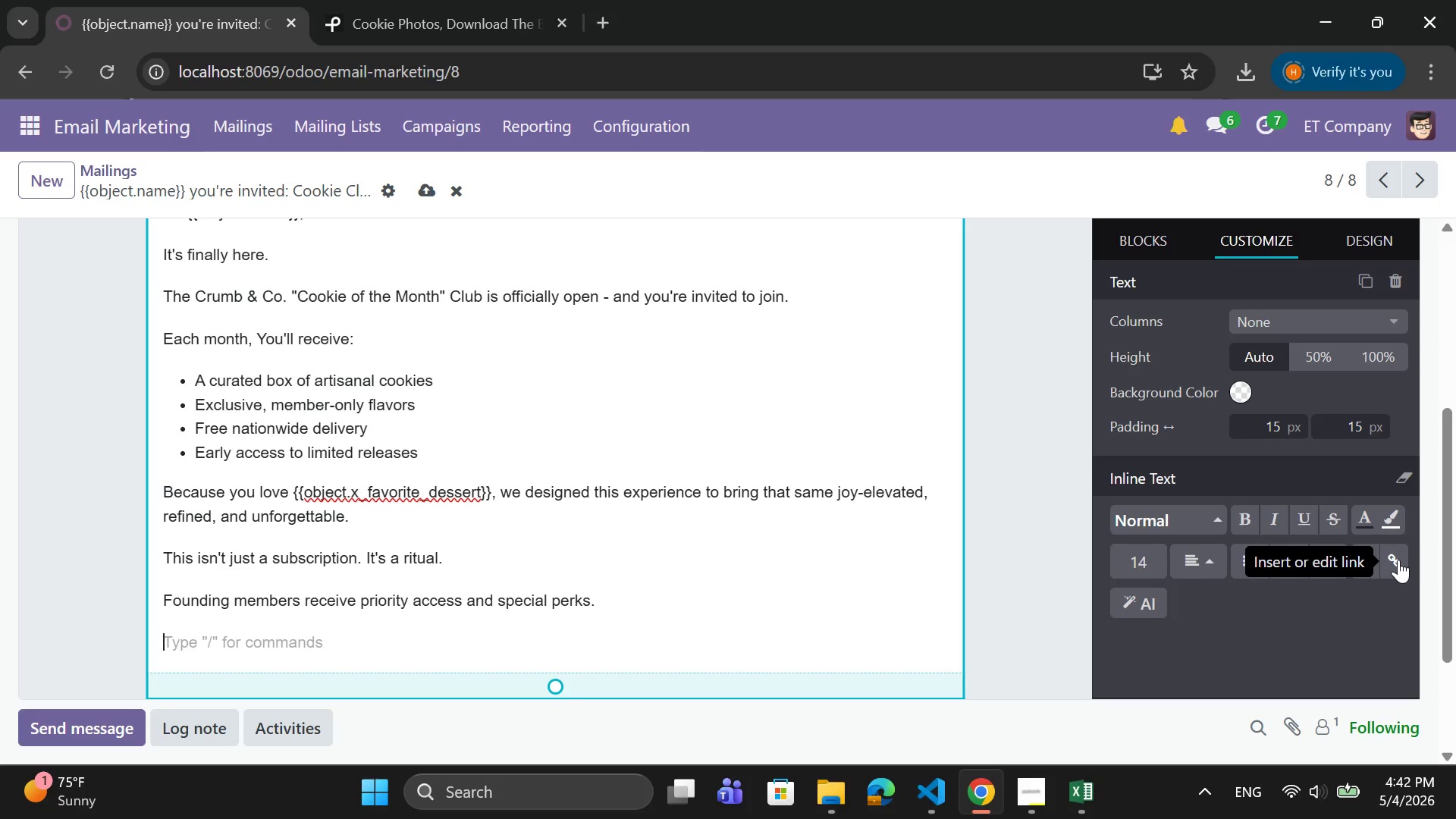 
left_click([1398, 560])
 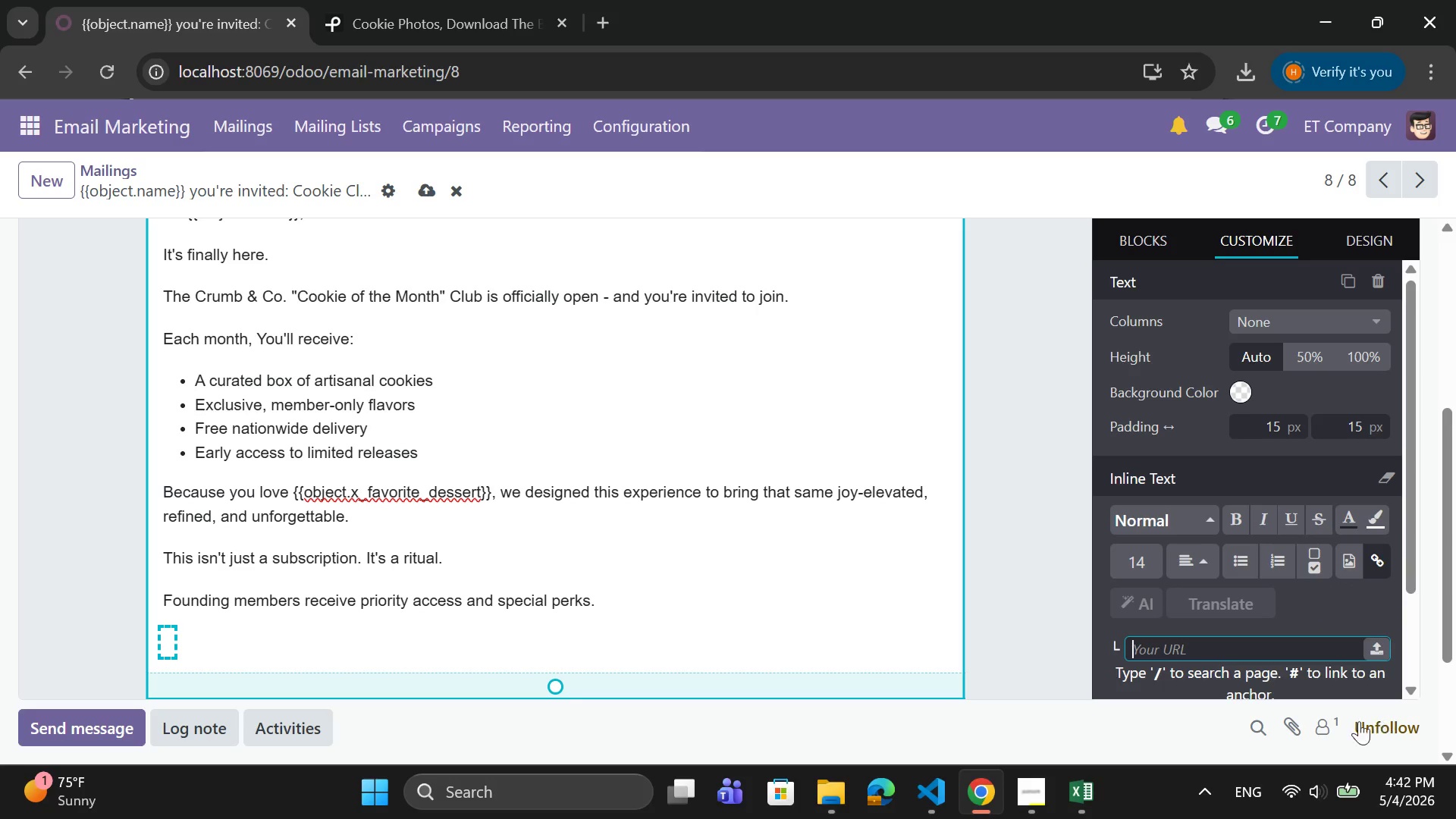 
type(cookie)
 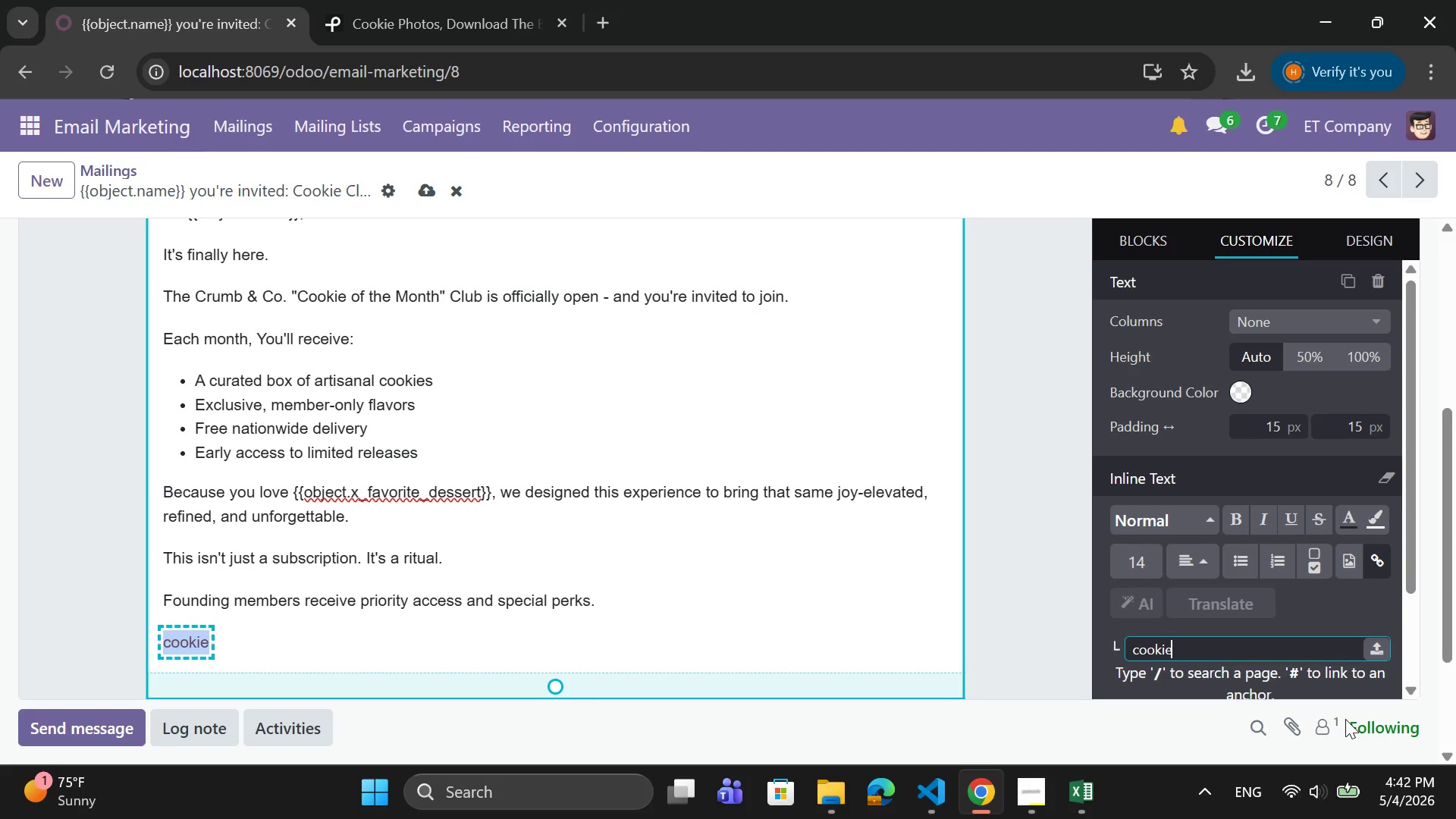 
type(club.com)
 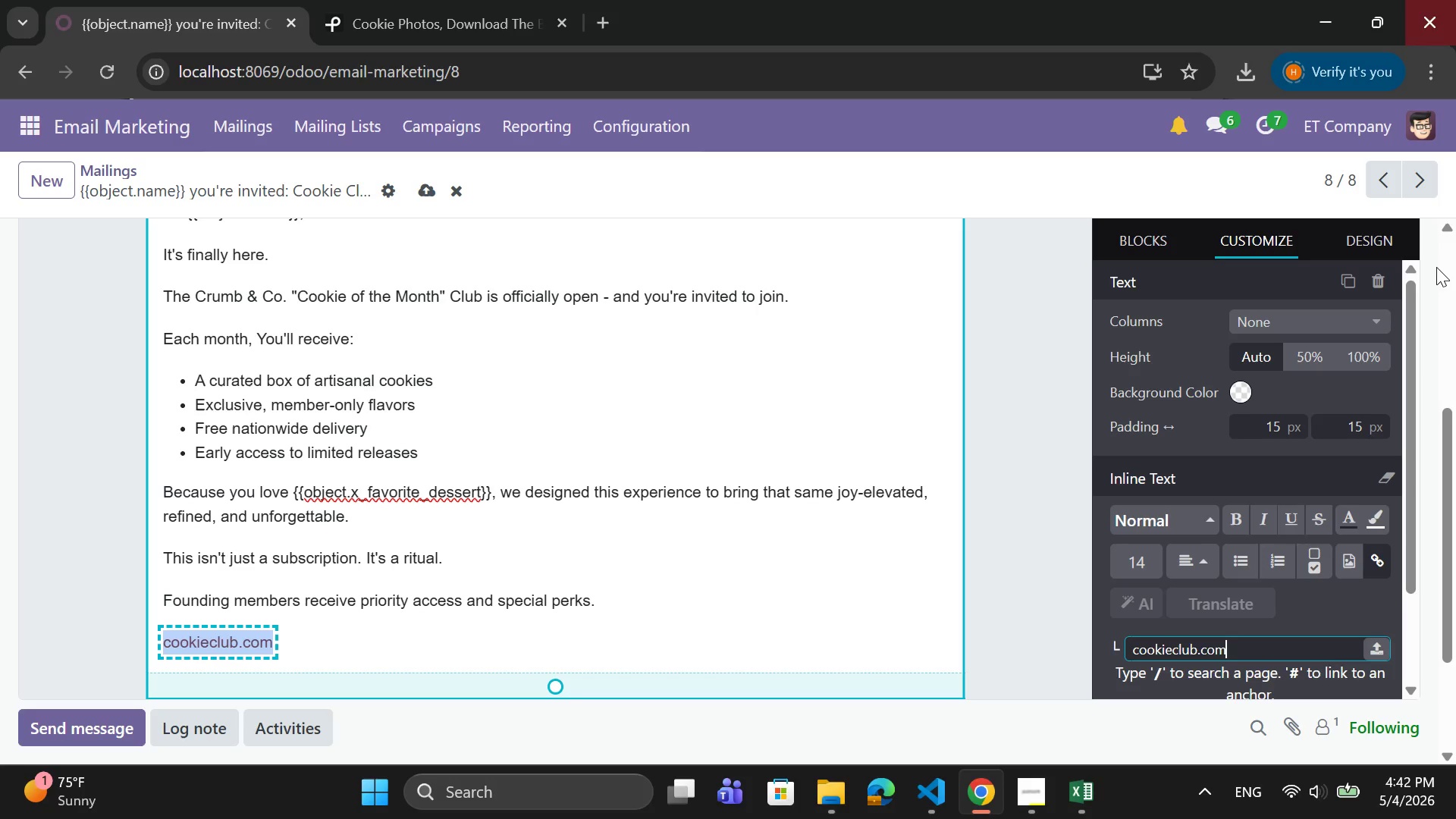 
scroll: coordinate [1281, 632], scroll_direction: down, amount: 2.0
 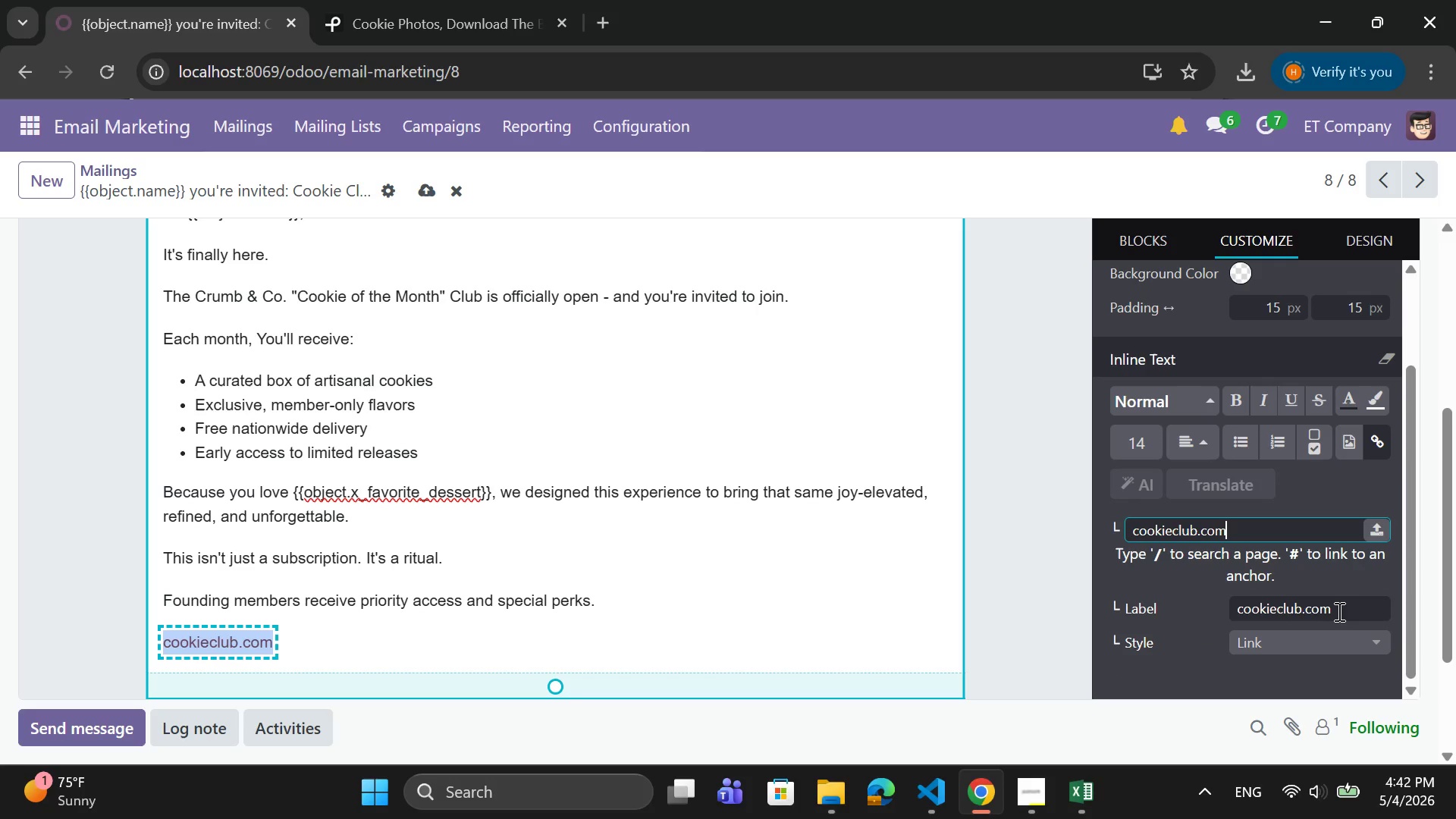 
left_click_drag(start_coordinate=[1338, 611], to_coordinate=[1223, 619])
 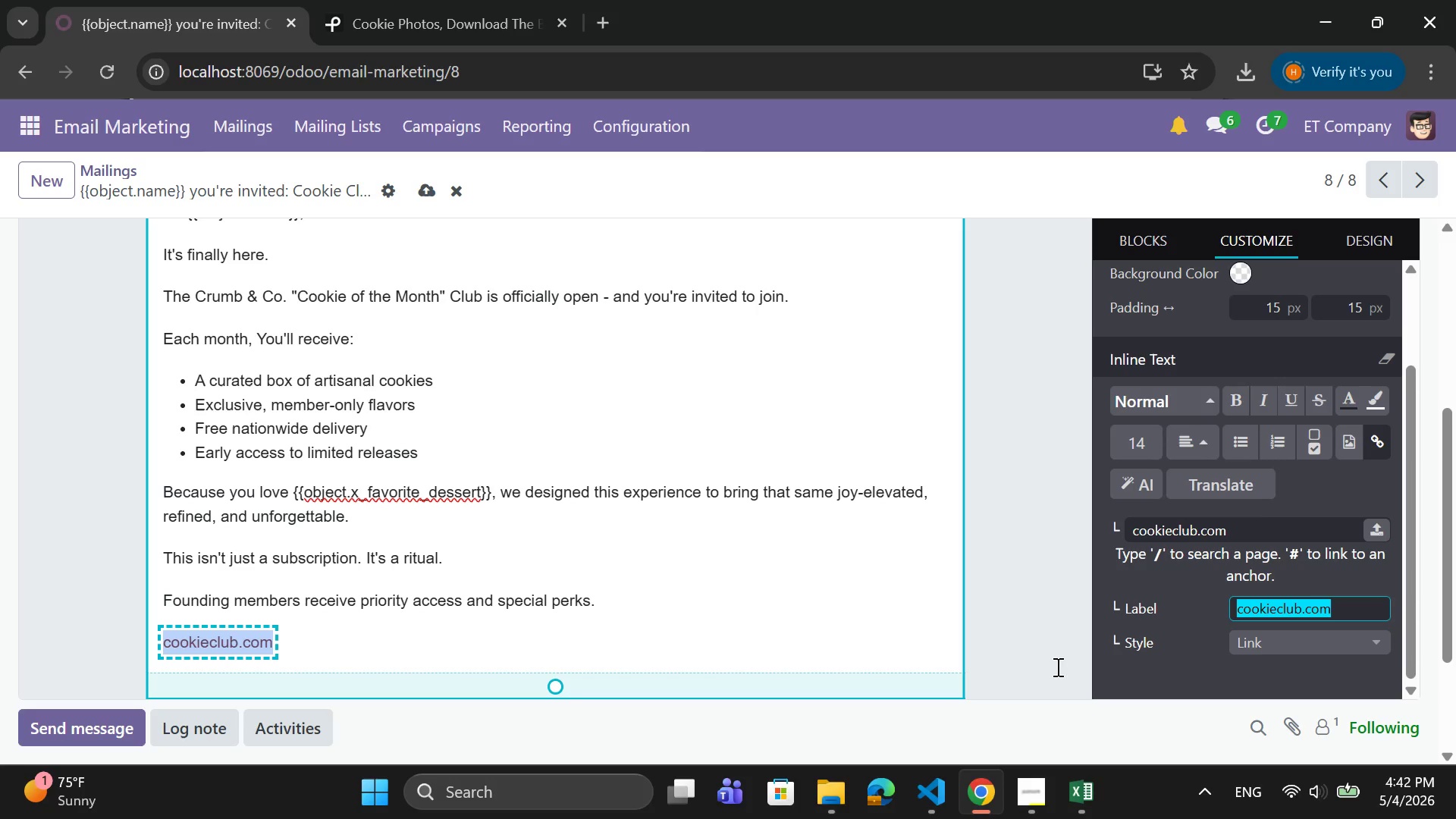 
type(Join the Cl)
key(Backspace)
type(ookie Clob\)
key(Backspace)
key(Backspace)
key(Backspace)
type(ub Now)
 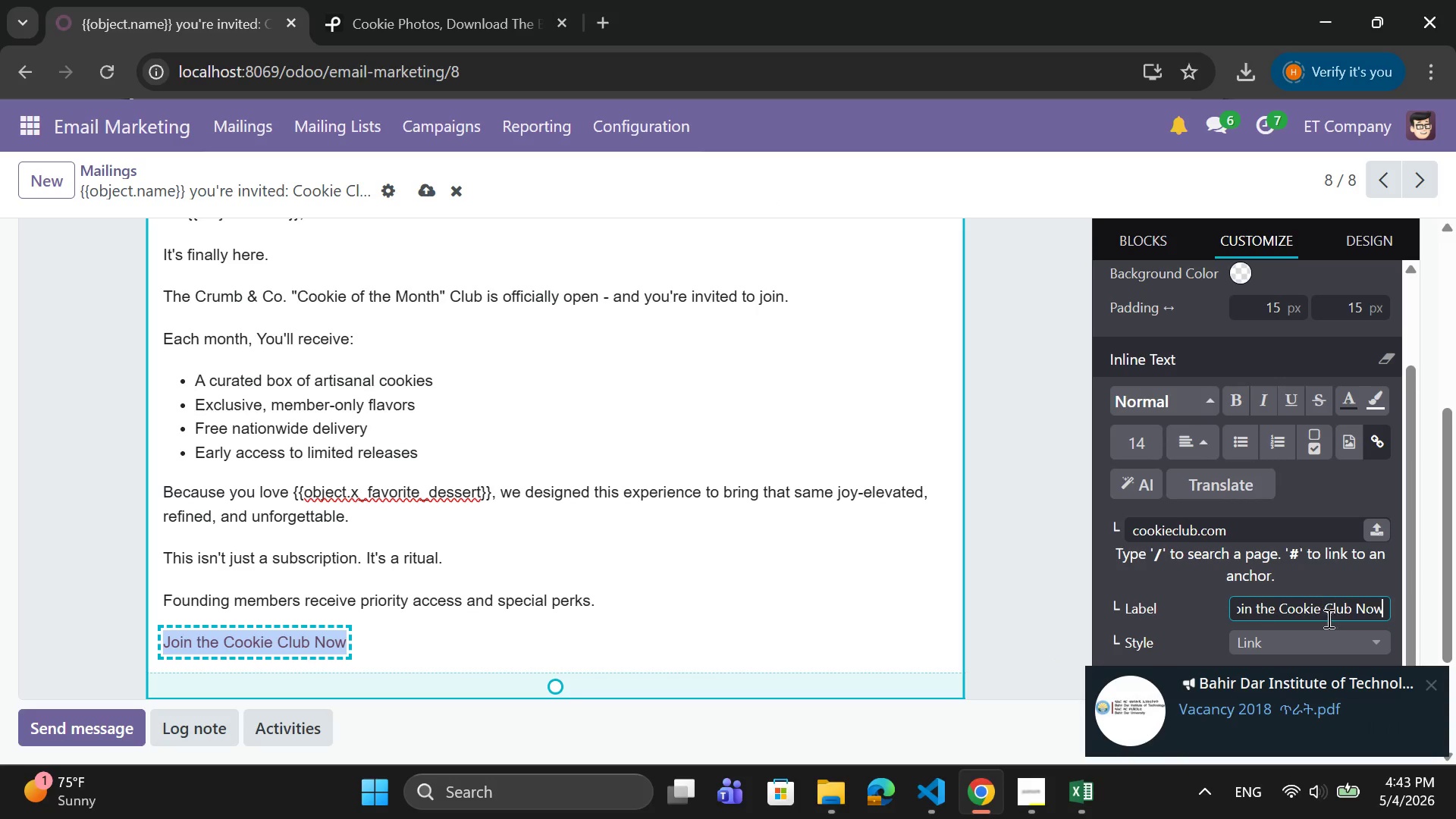 
left_click([1431, 684])
 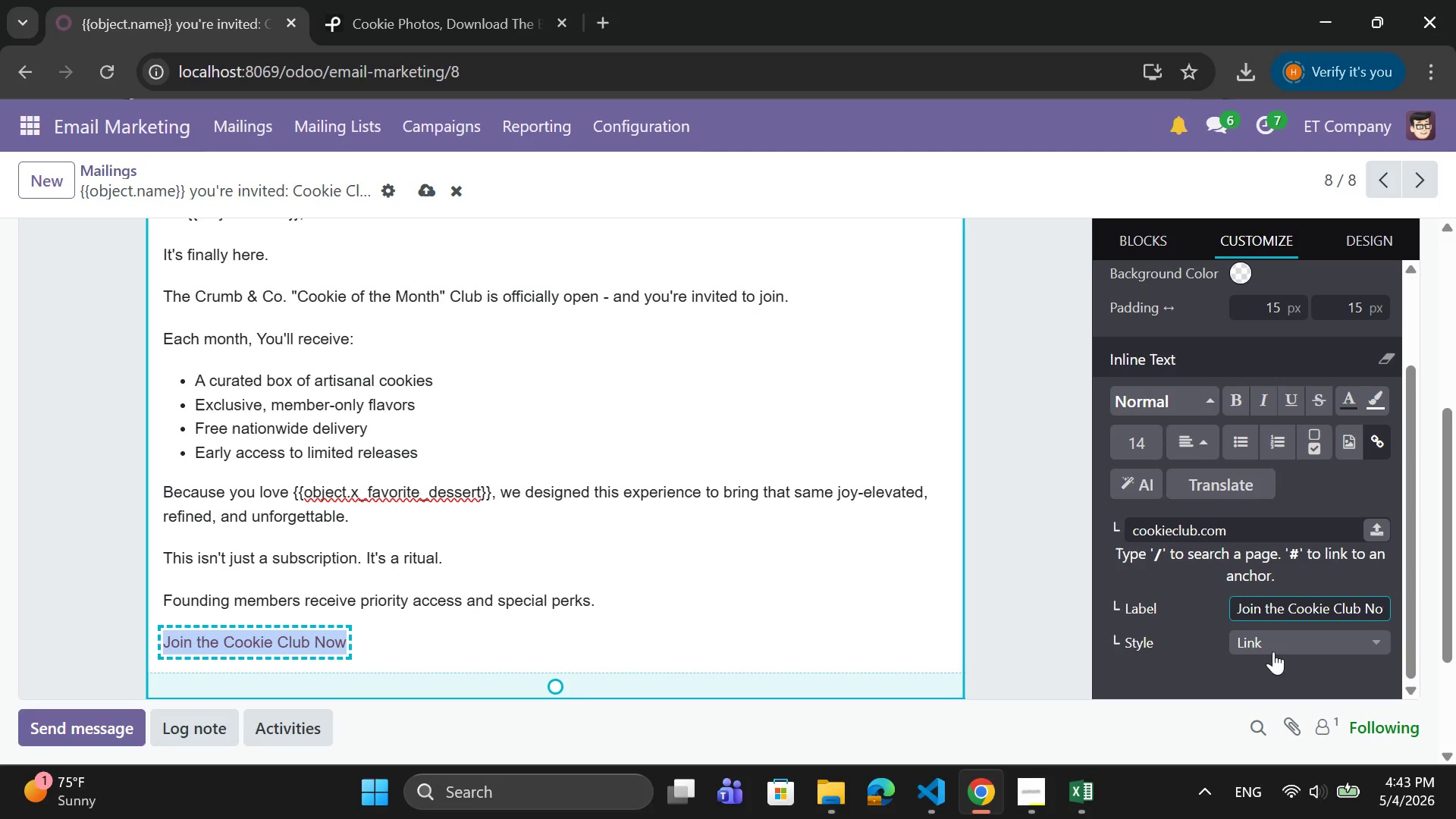 
left_click([1283, 643])
 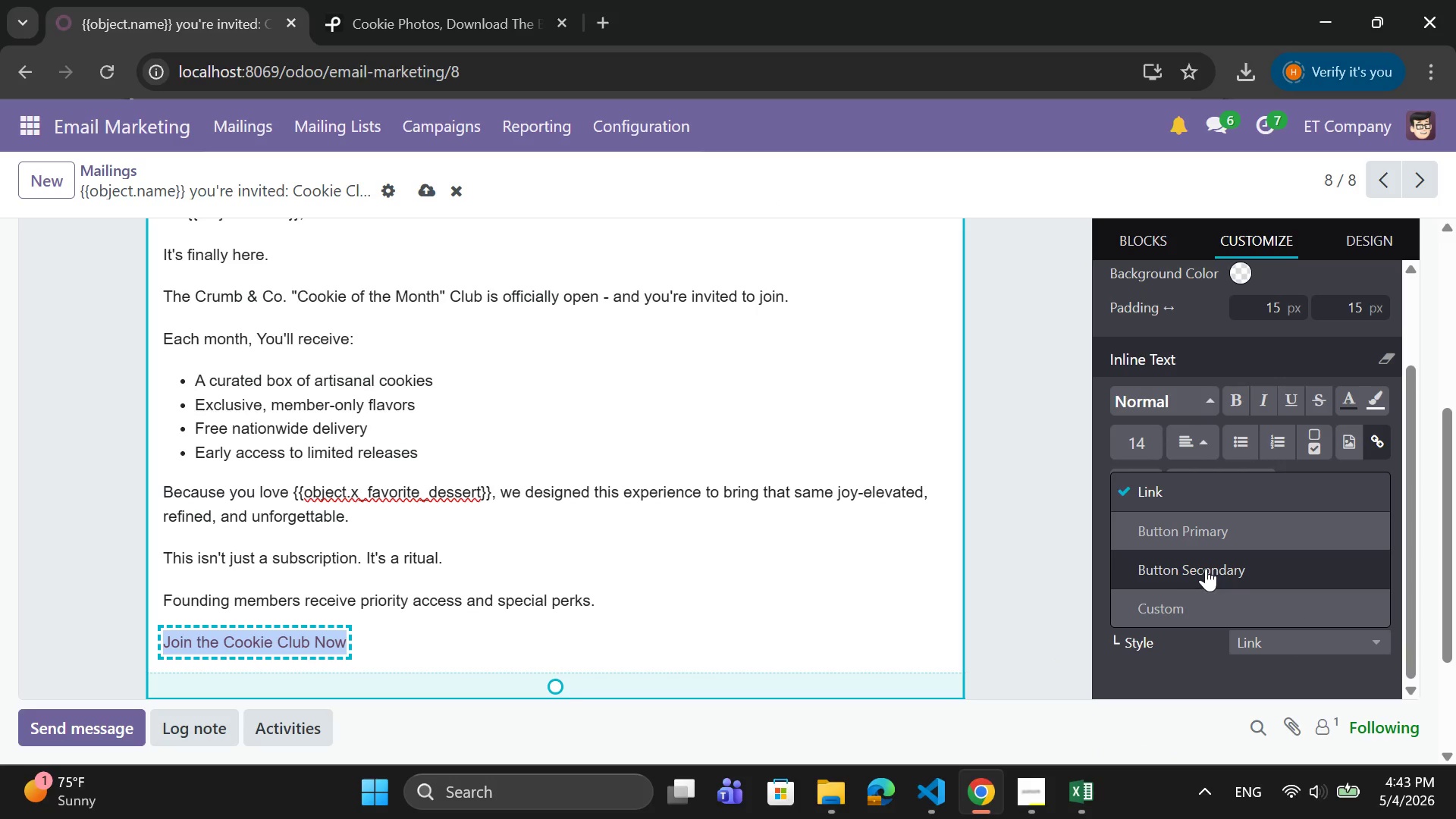 
left_click([1206, 568])
 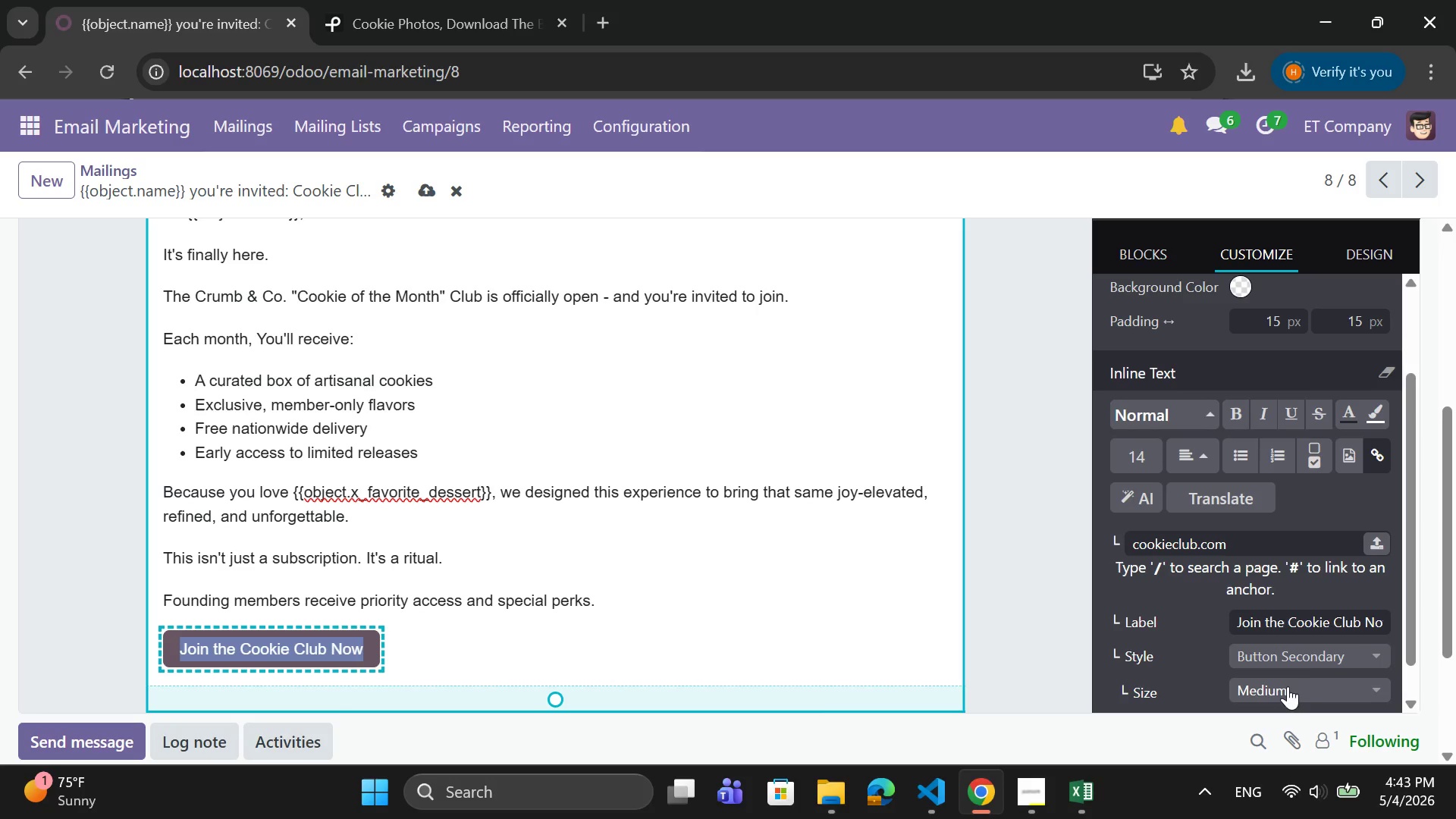 
left_click([1303, 657])
 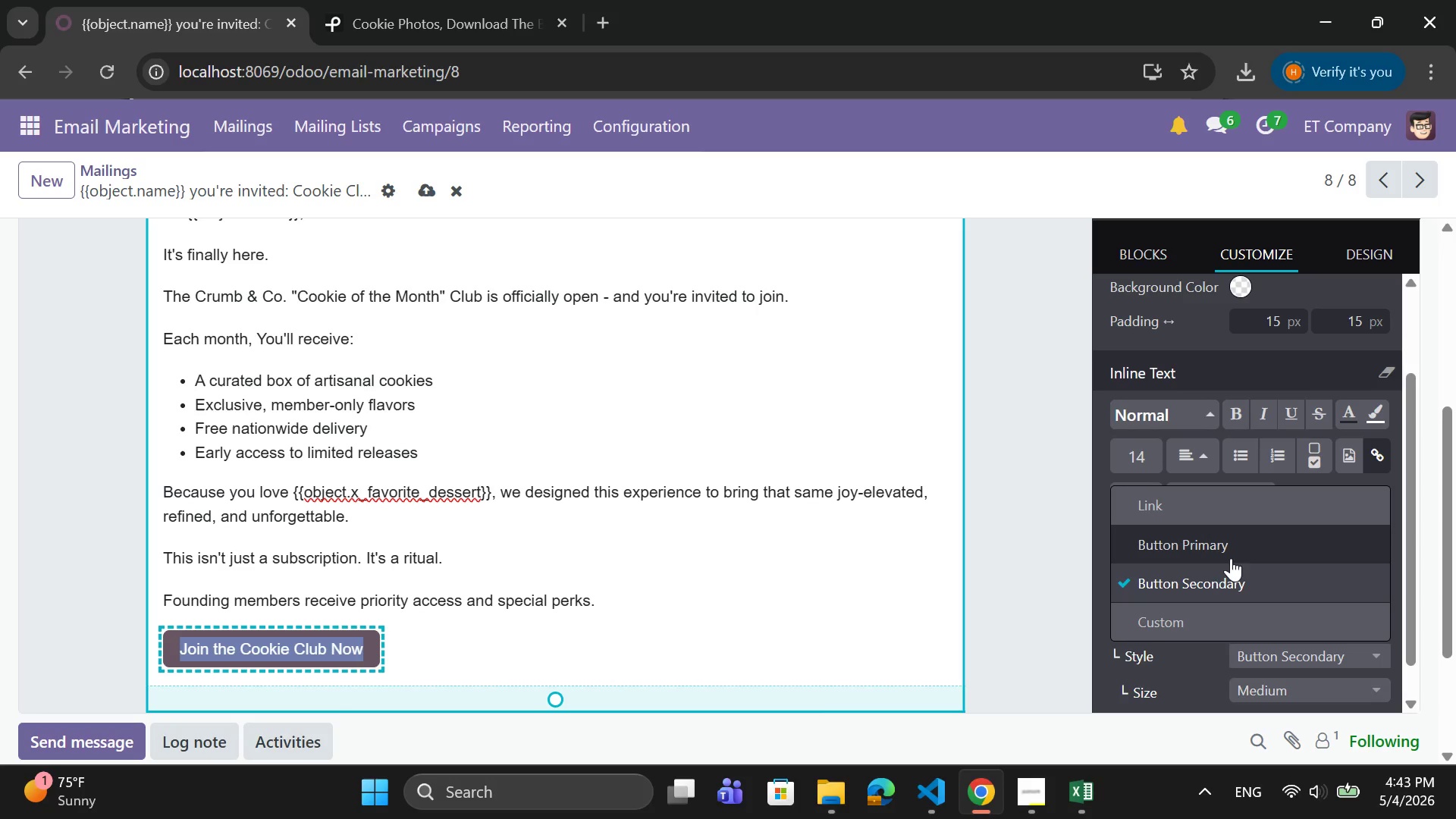 
left_click([1229, 549])
 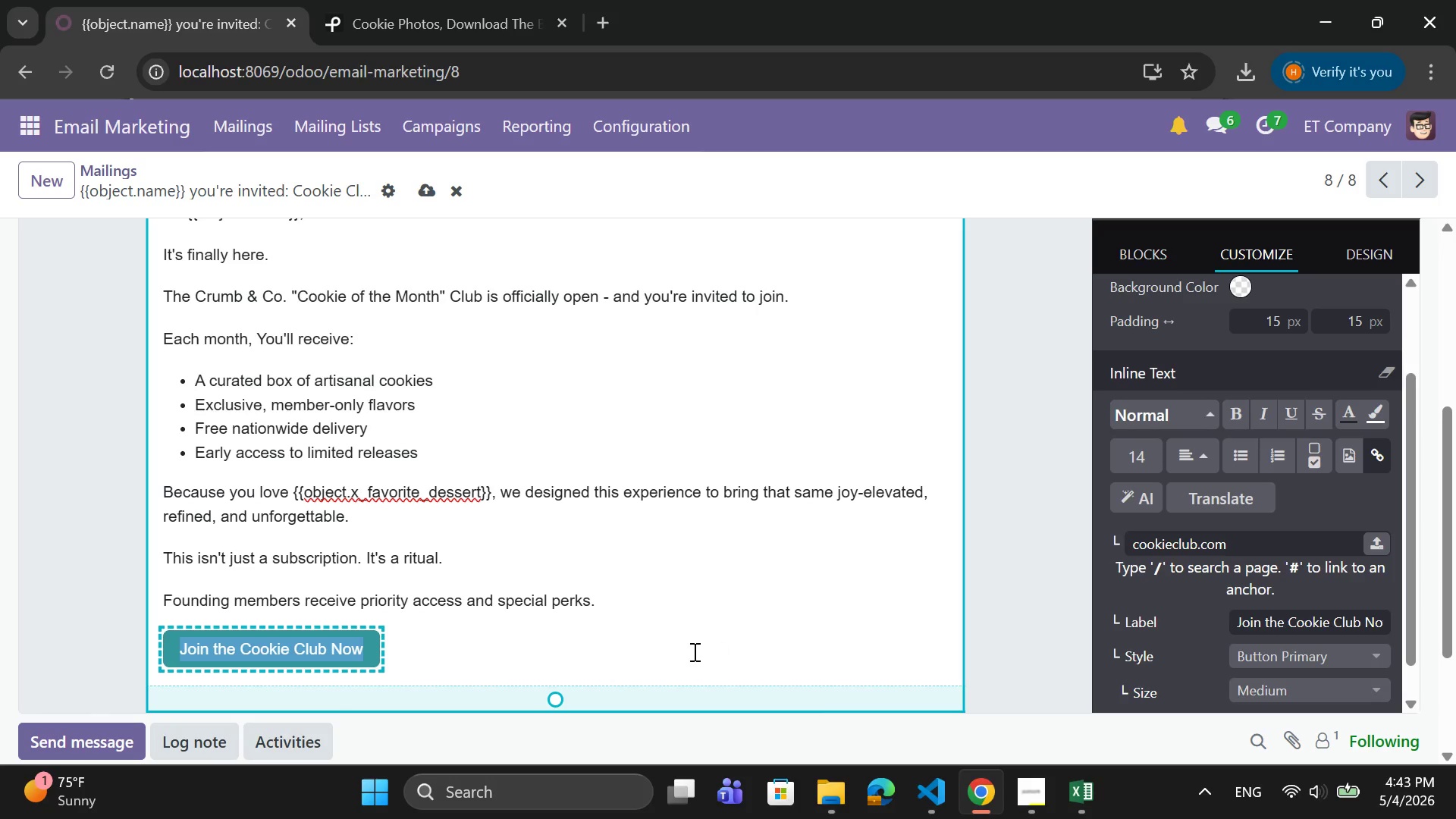 
left_click([689, 653])
 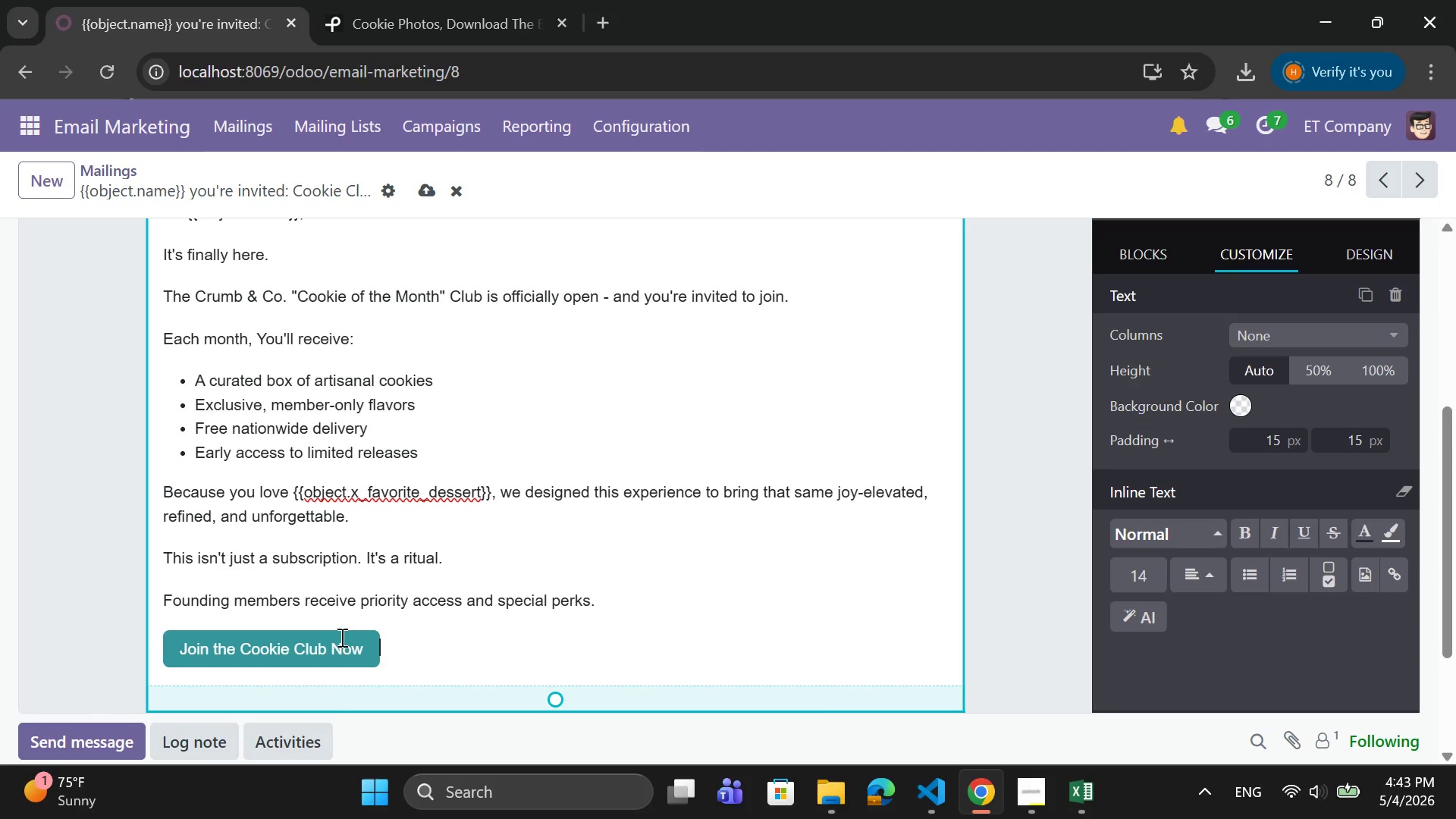 
left_click([375, 649])
 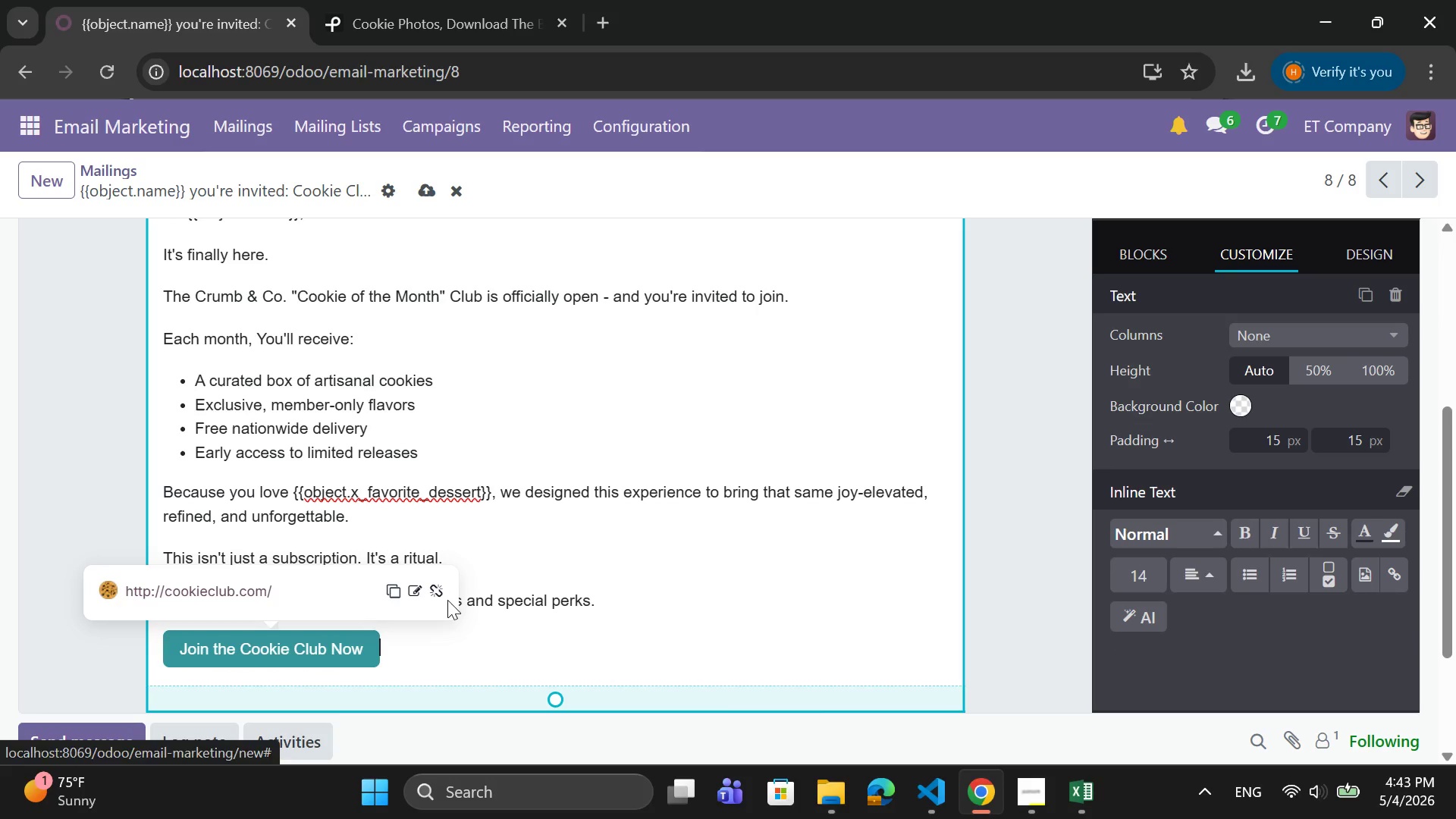 
left_click([290, 654])
 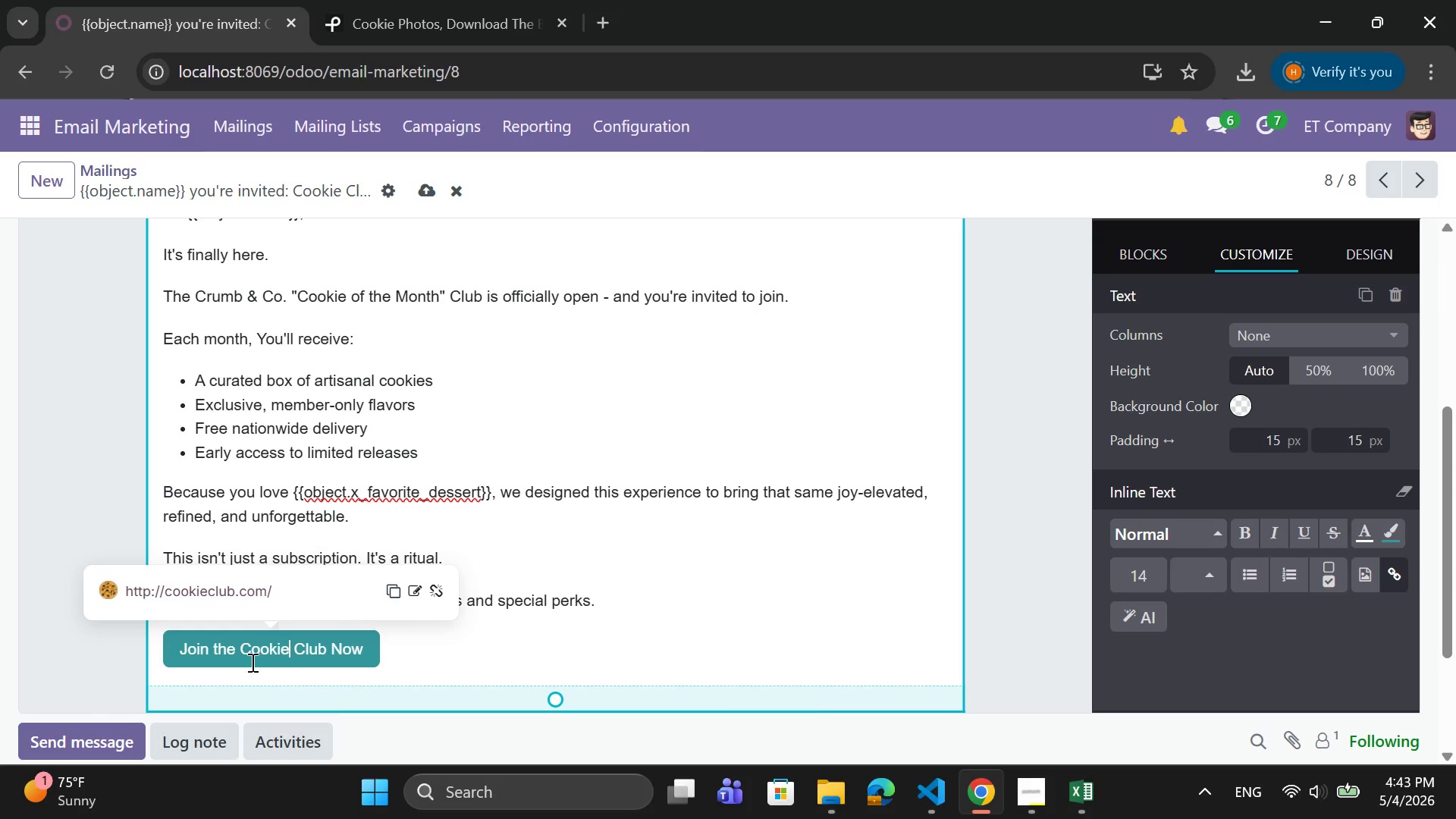 
left_click([166, 645])
 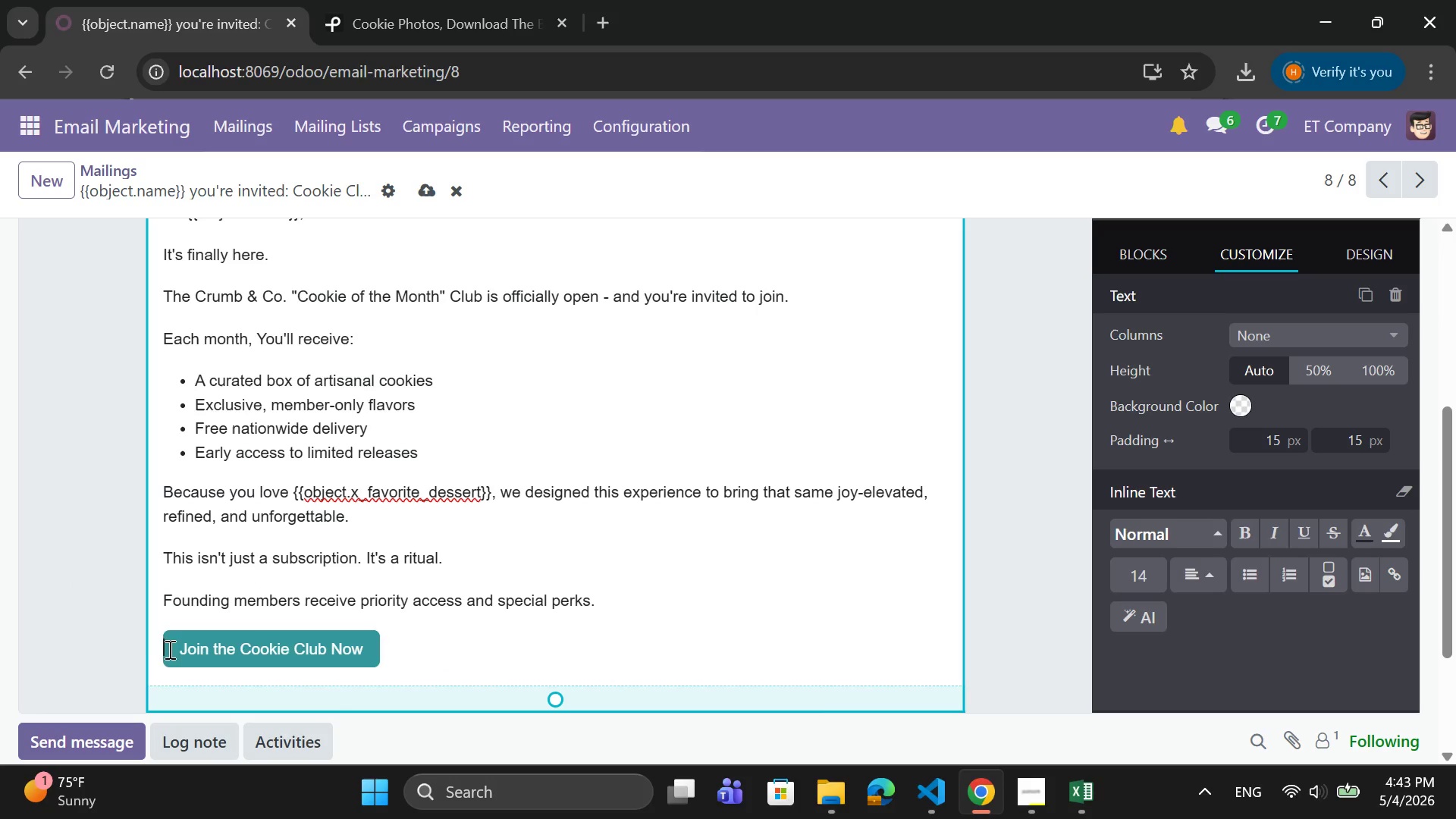 
key(Space)
 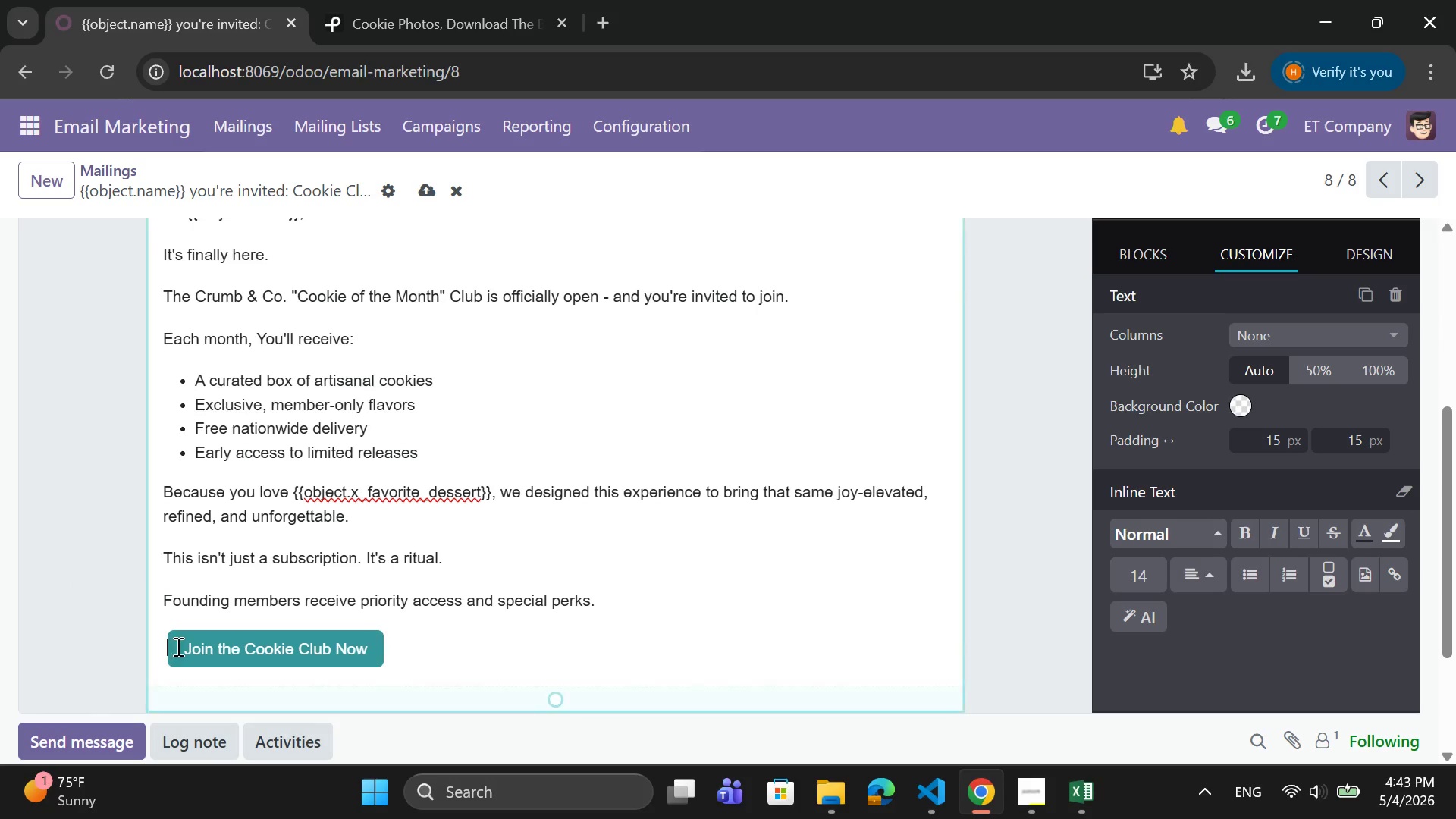 
key(Space)
 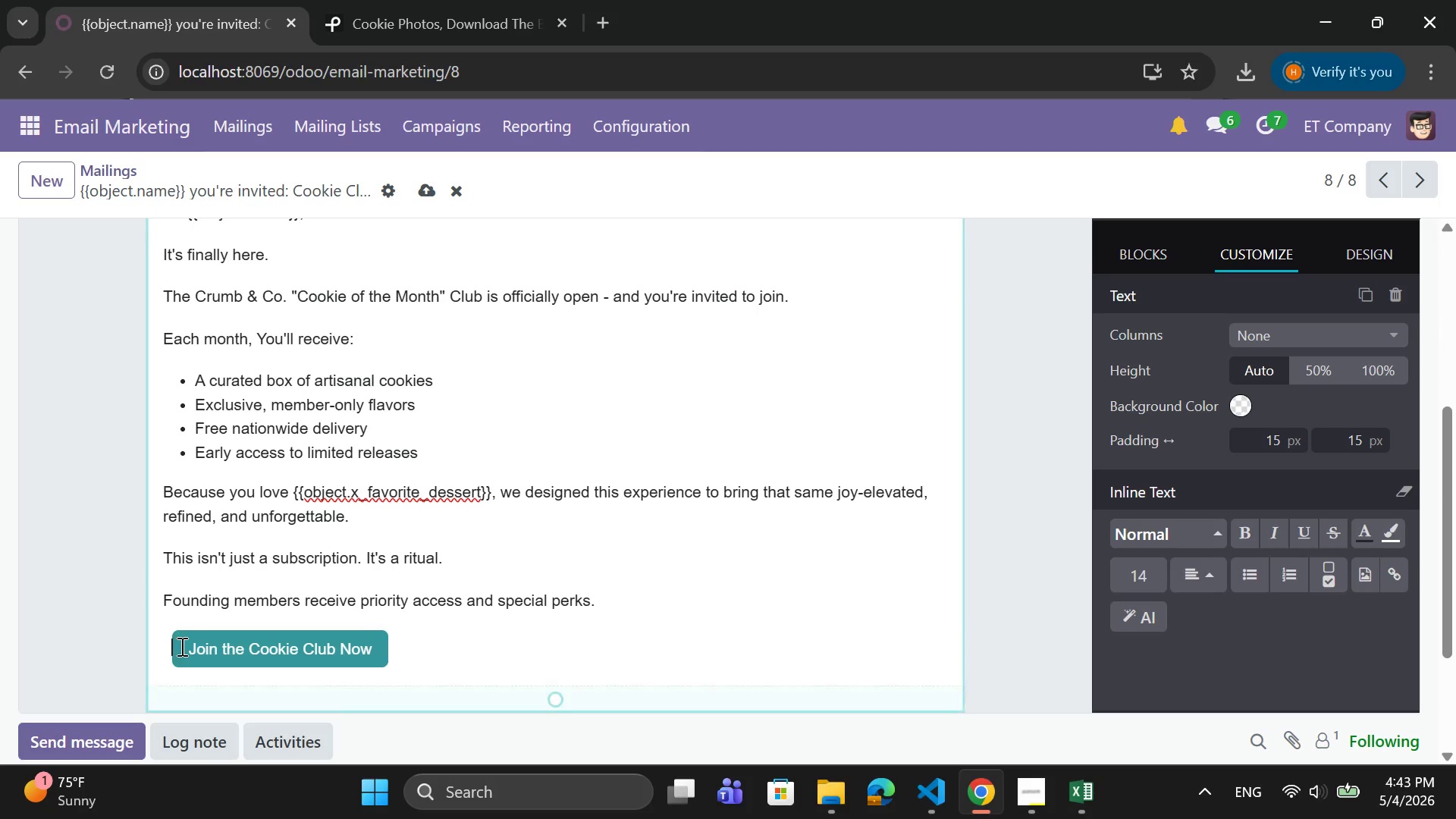 
key(Space)
 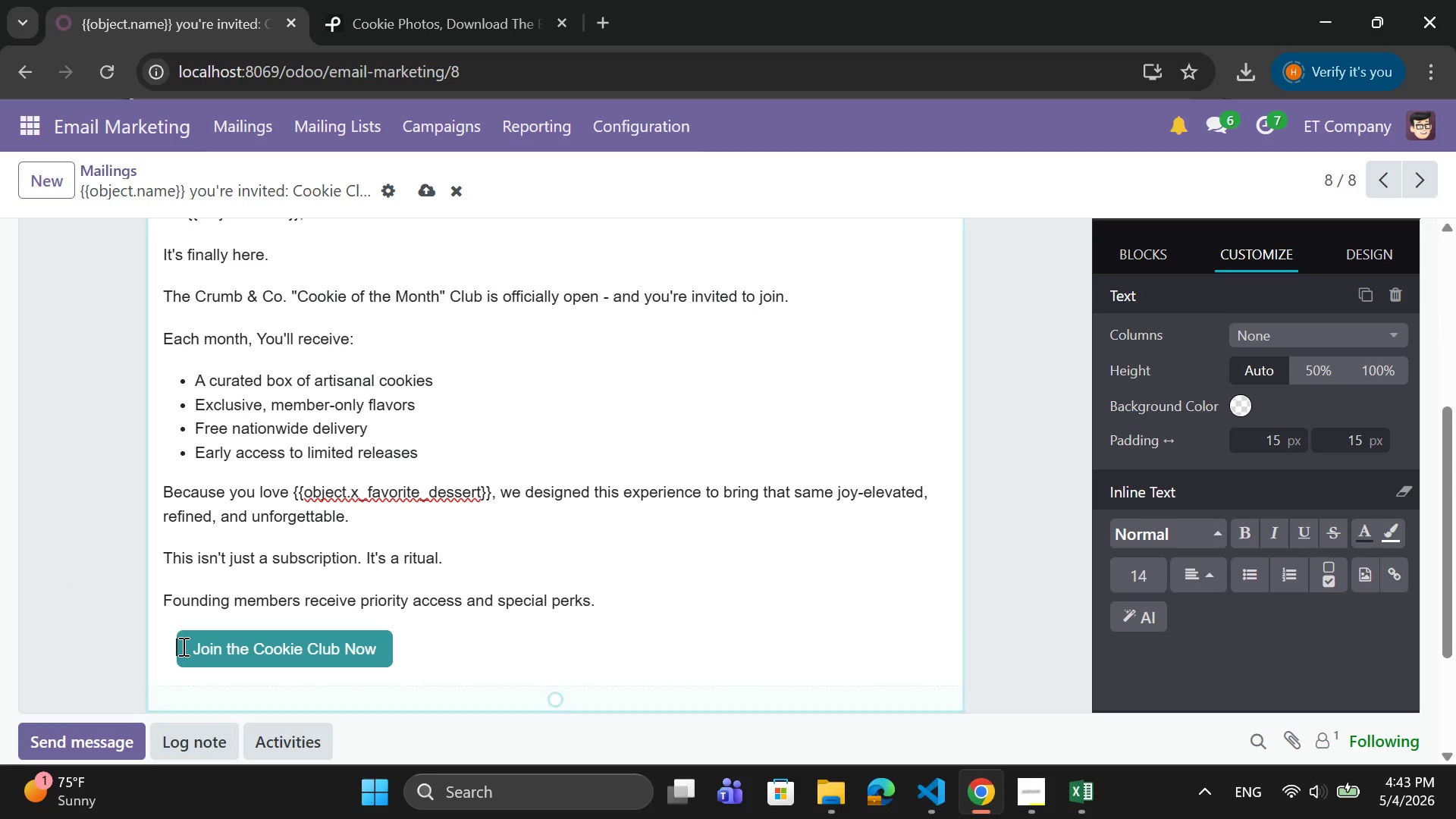 
key(Space)
 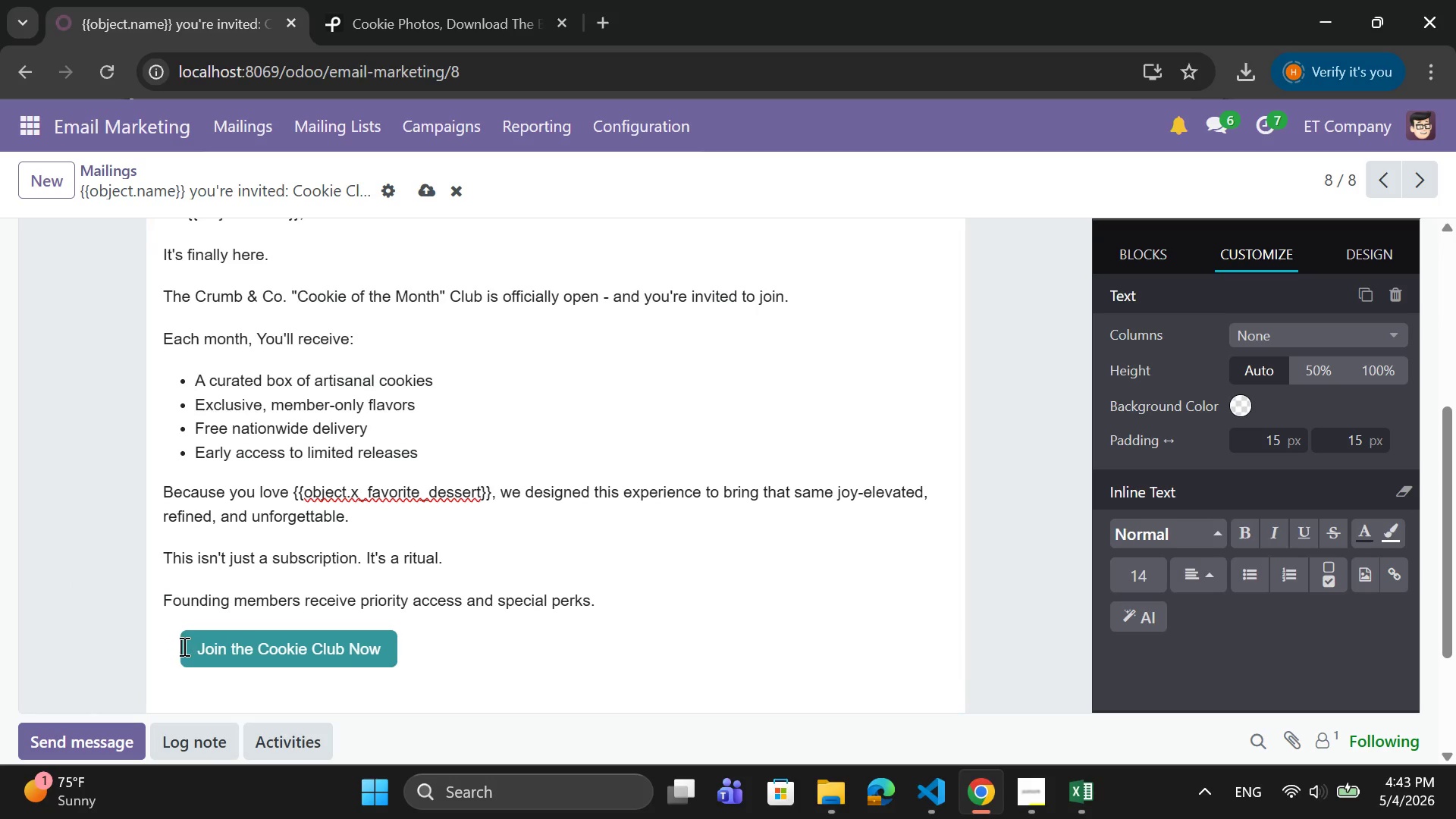 
key(Space)
 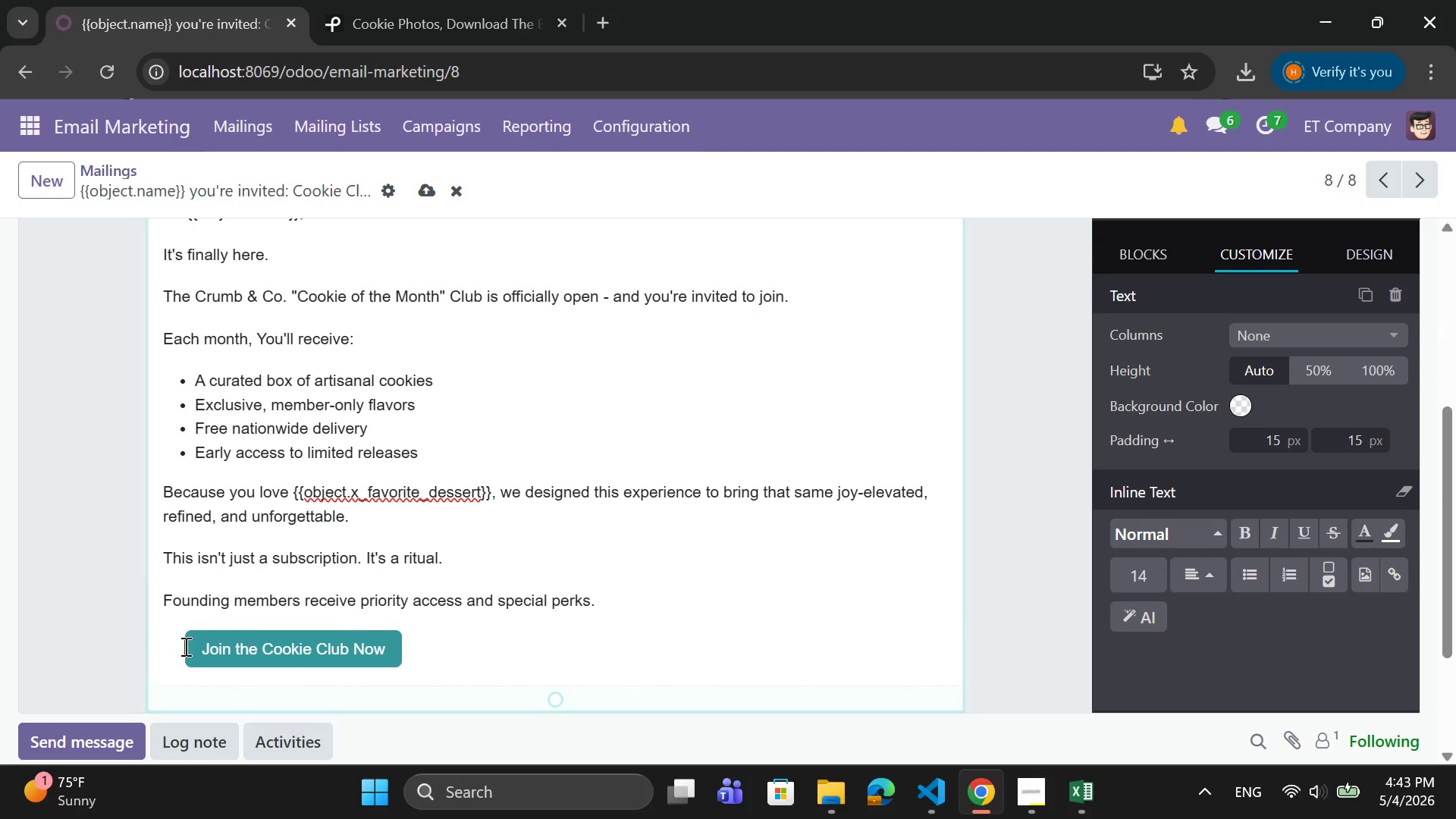 
key(Space)
 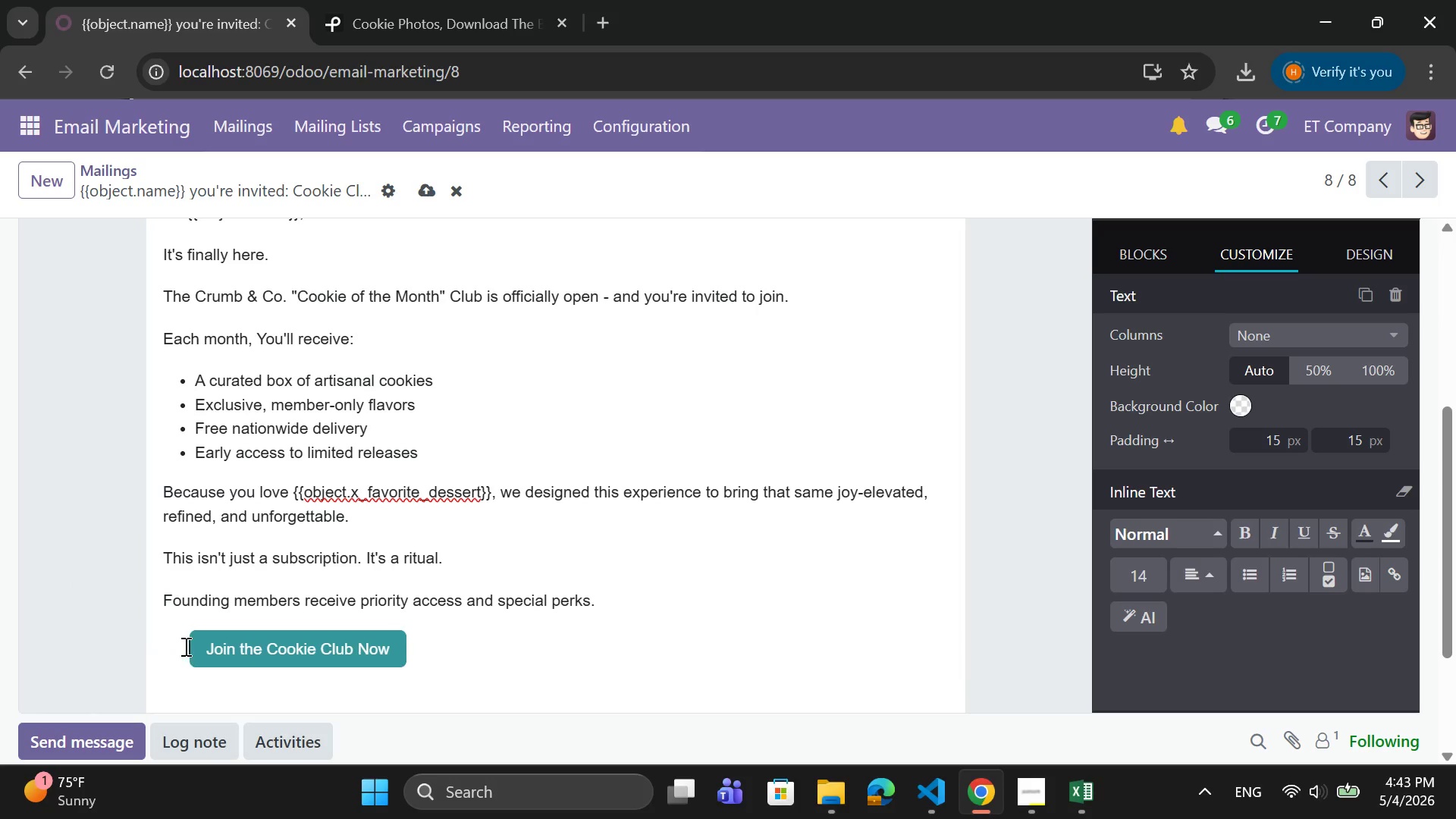 
key(Space)
 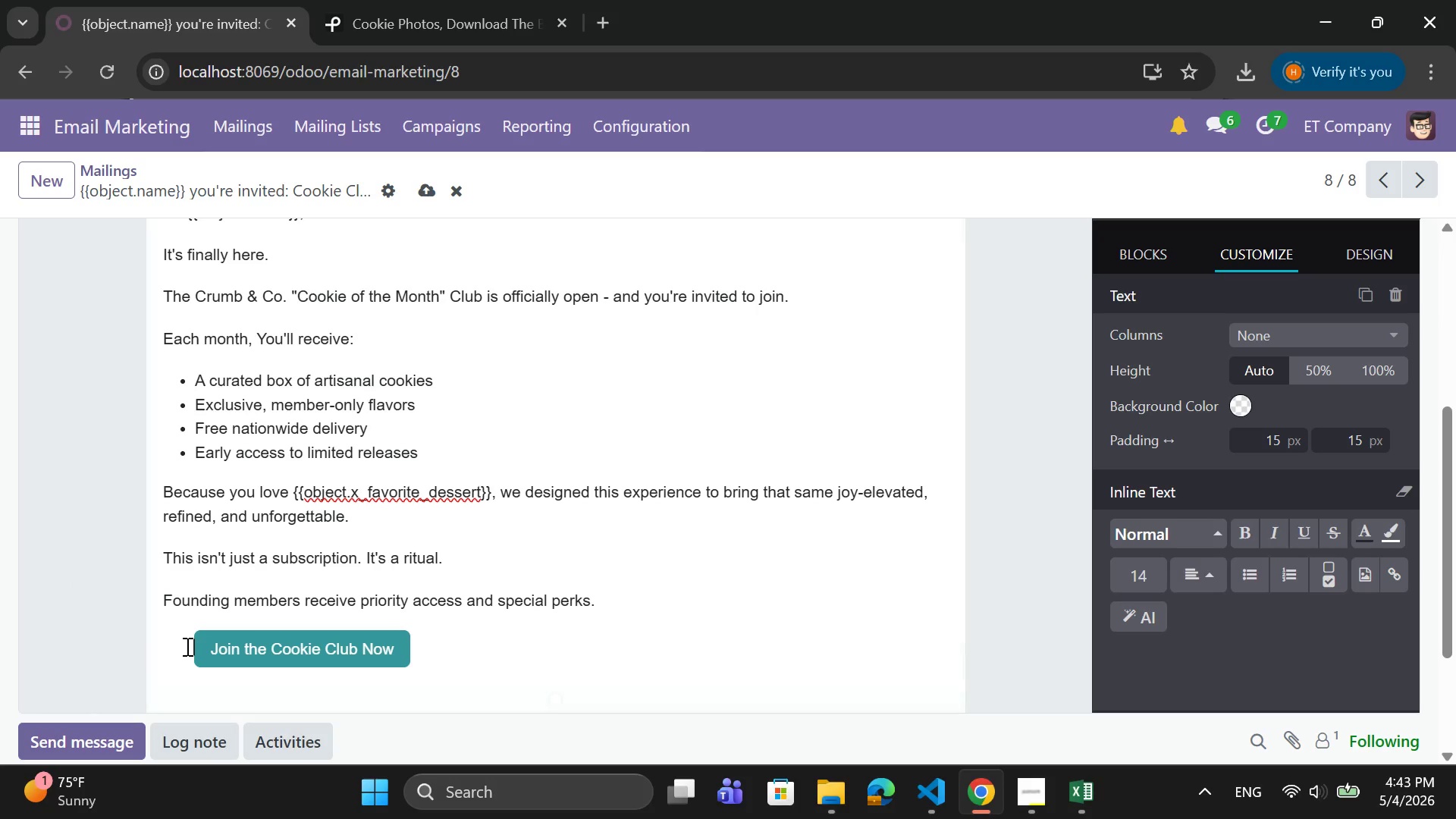 
key(Space)
 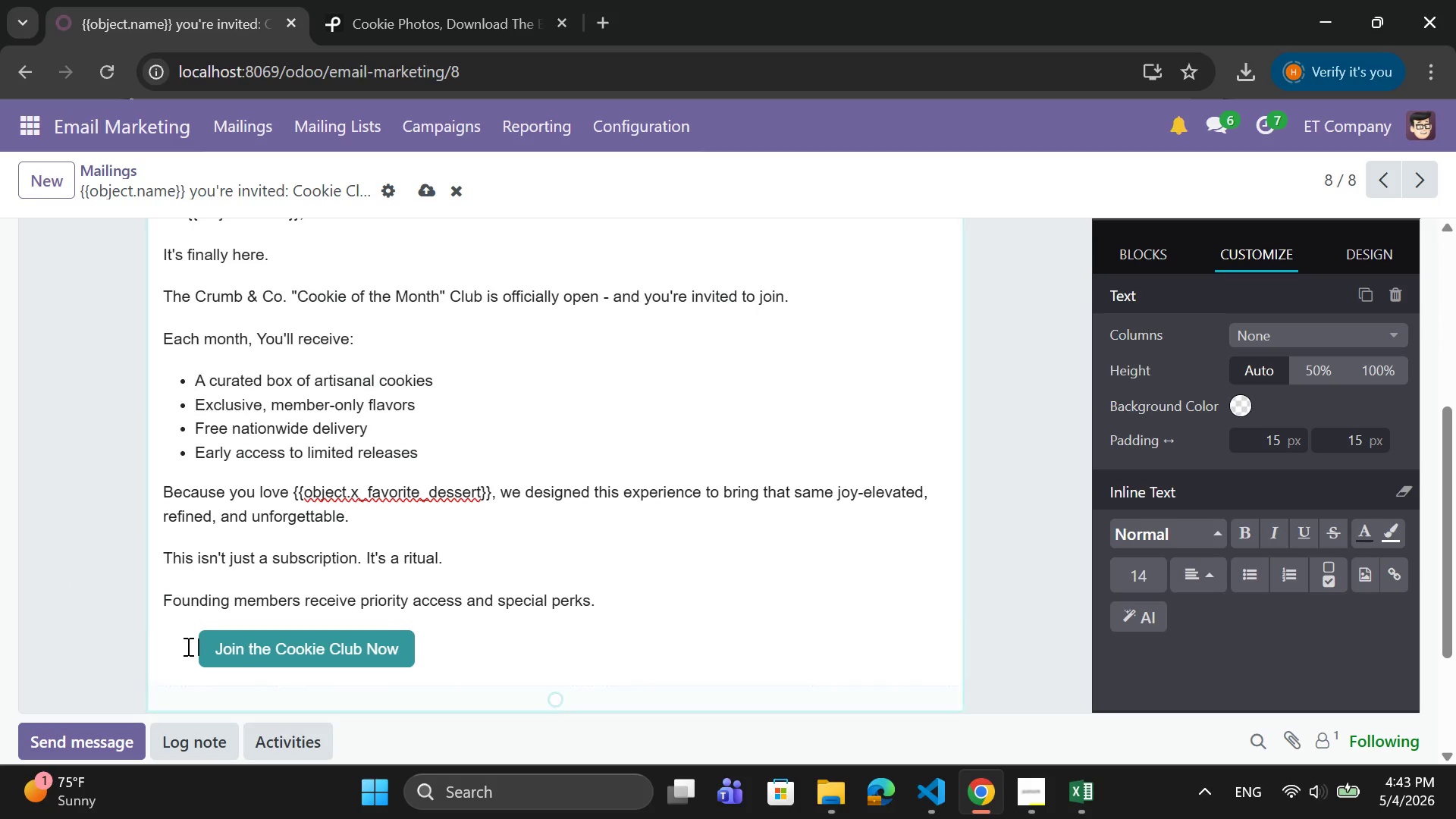 
key(Space)
 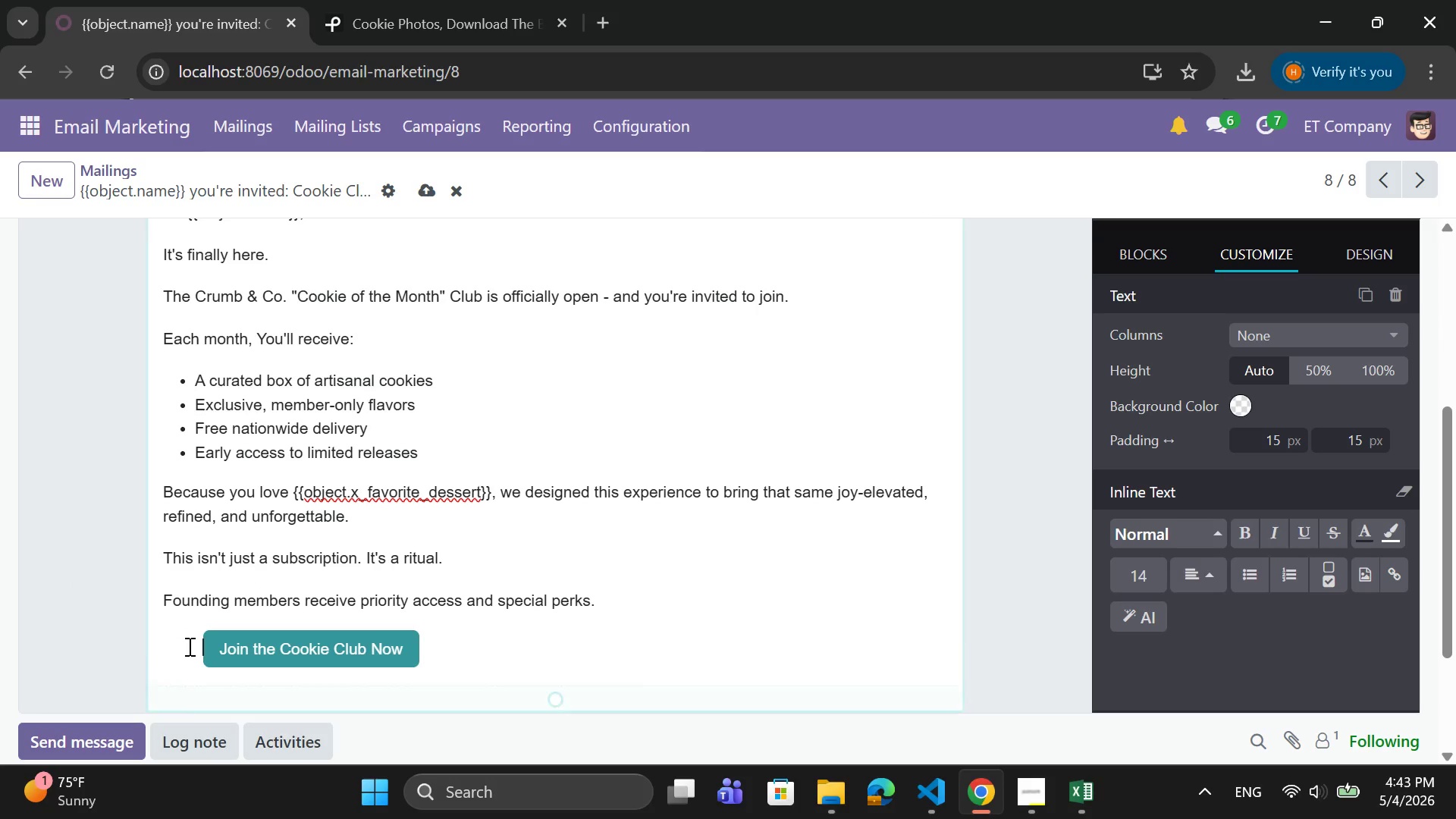 
key(Space)
 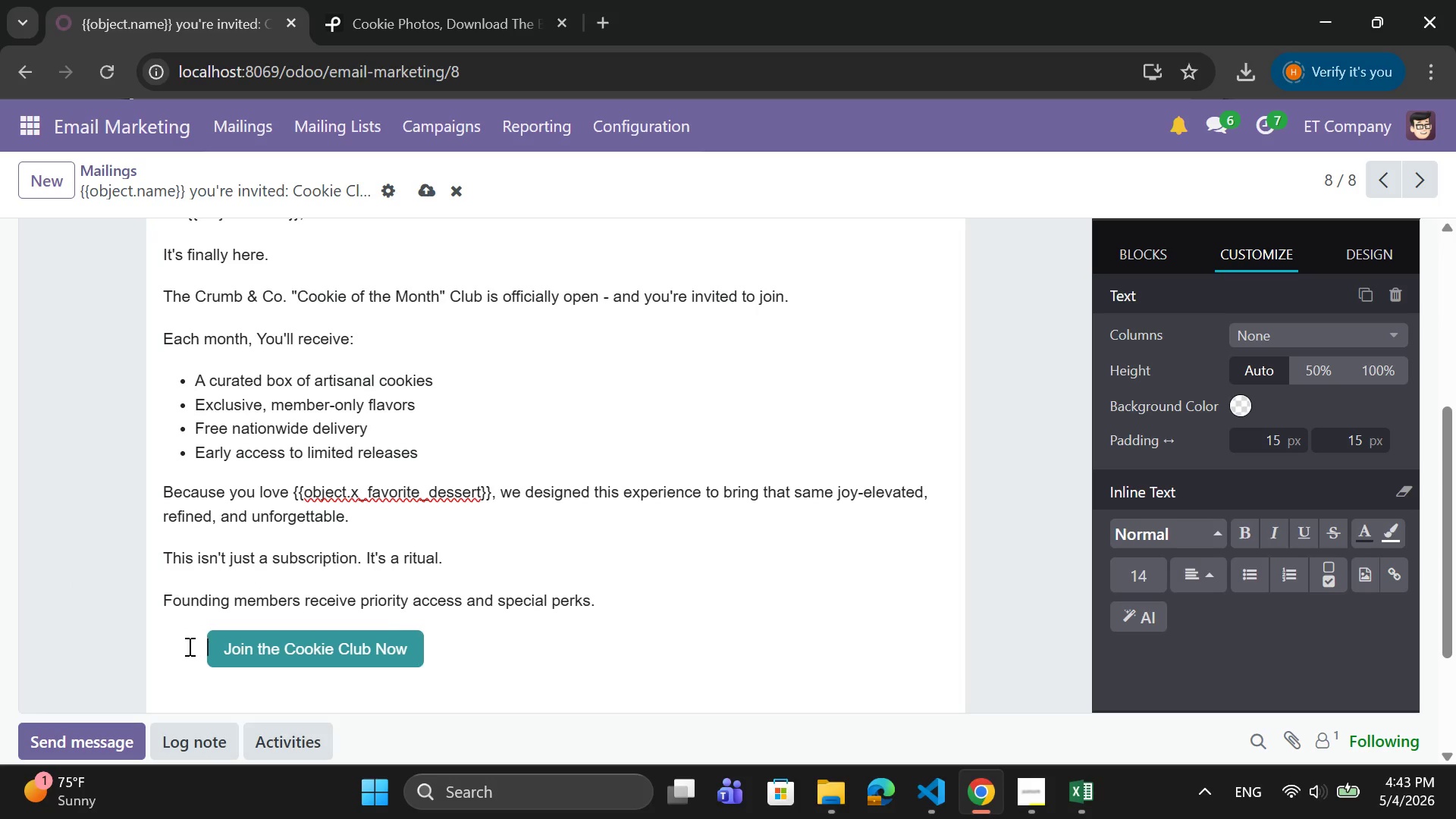 
key(Space)
 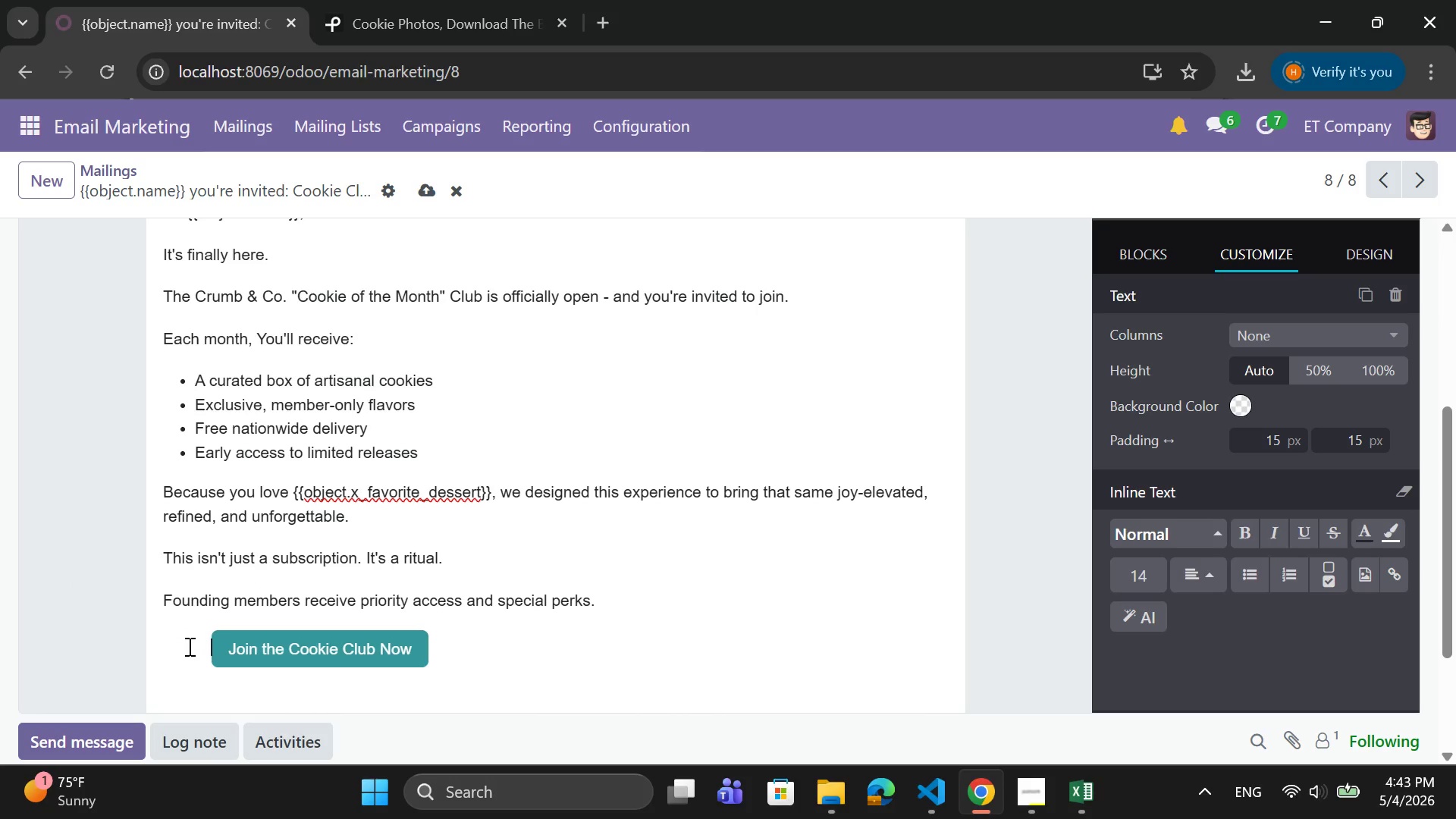 
key(Space)
 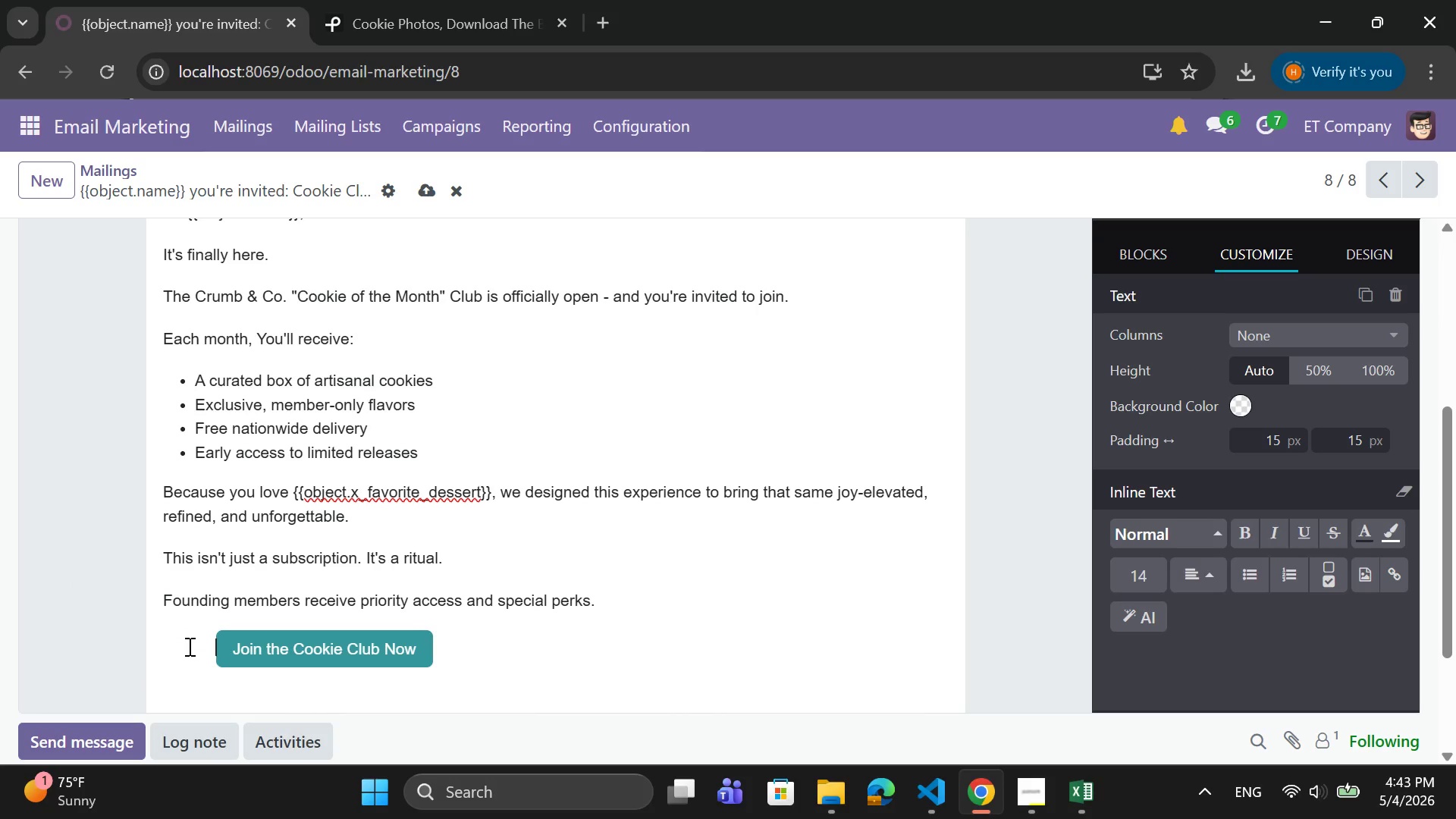 
key(Space)
 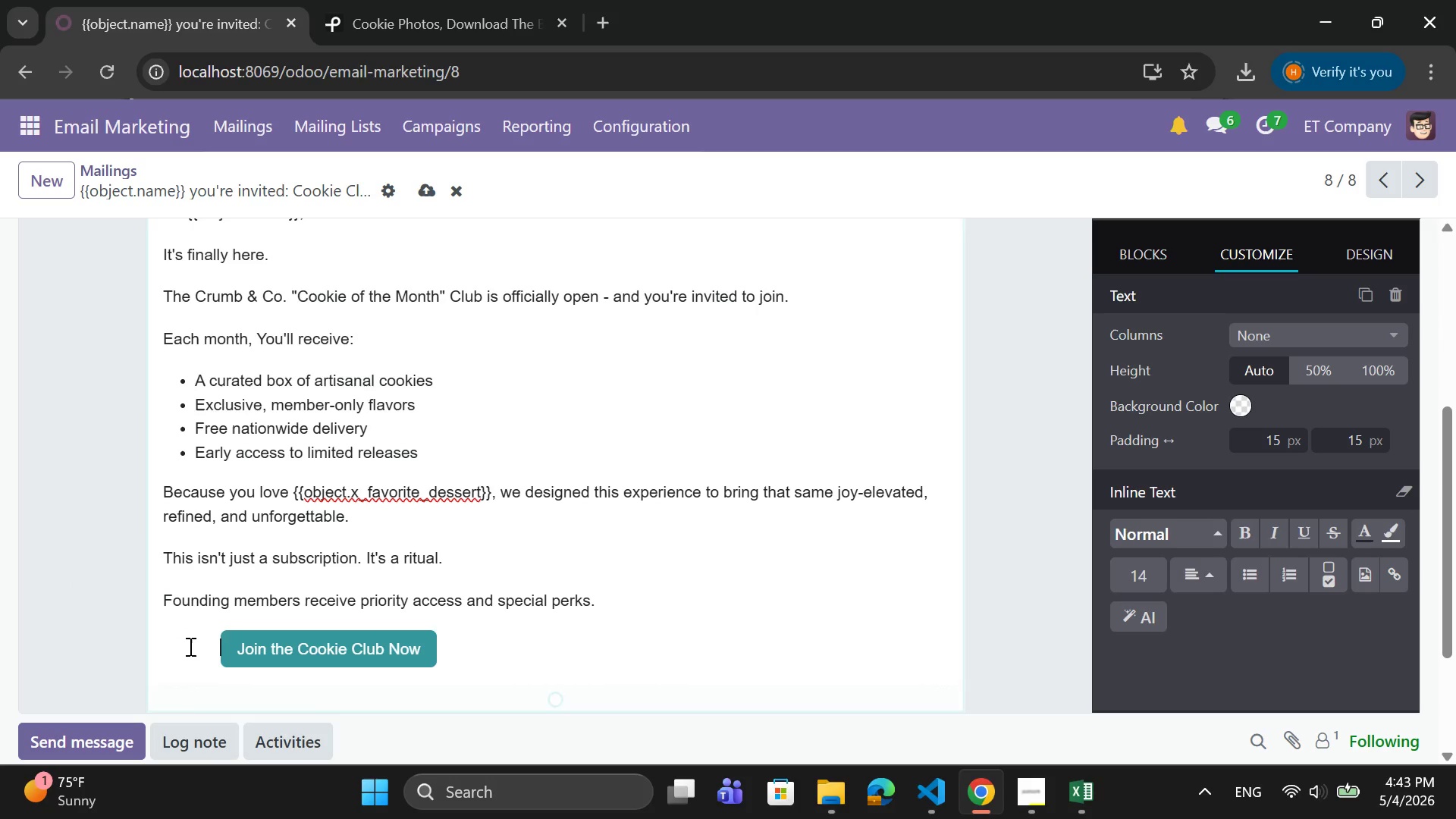 
key(Space)
 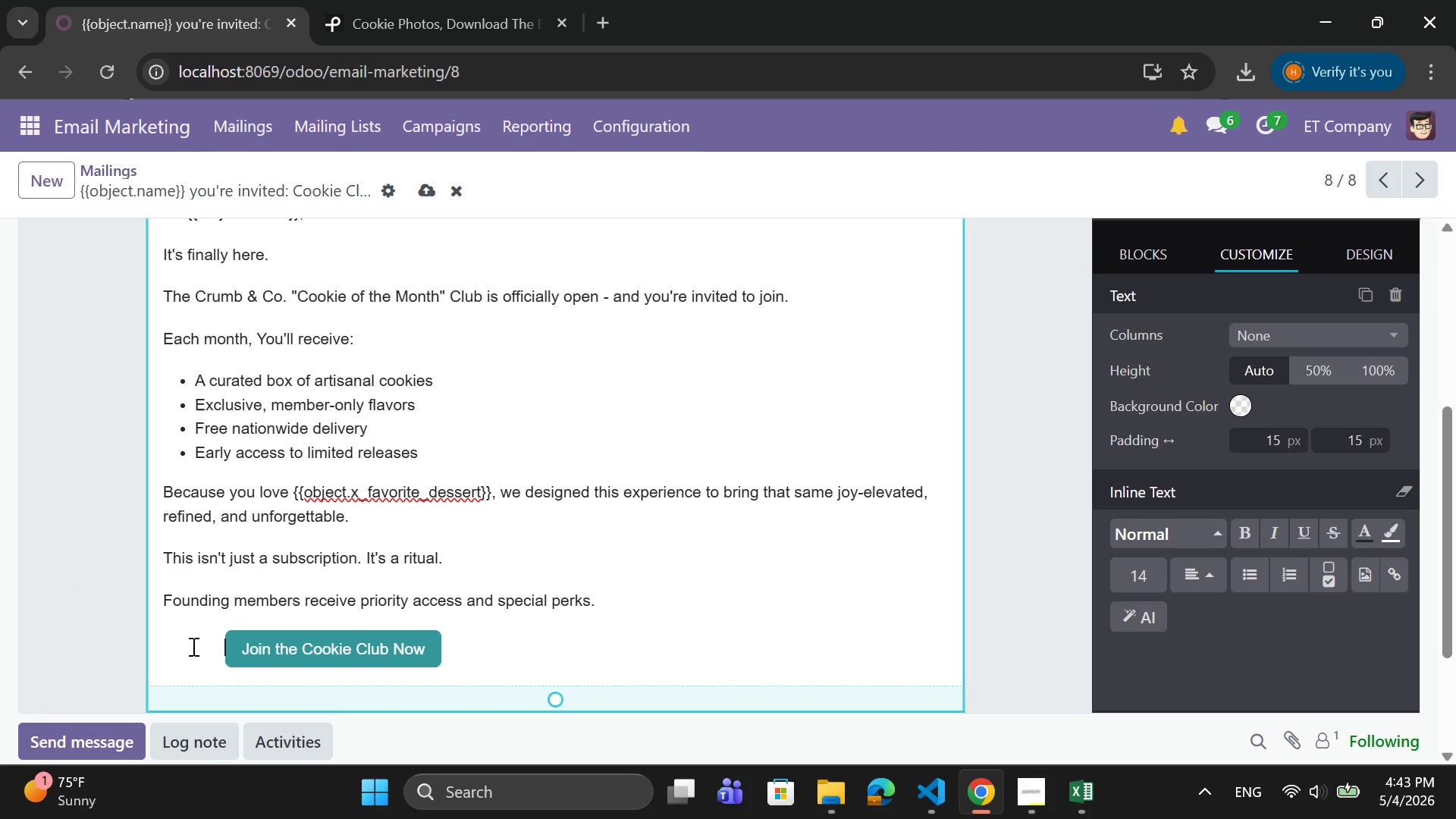 
key(Space)
 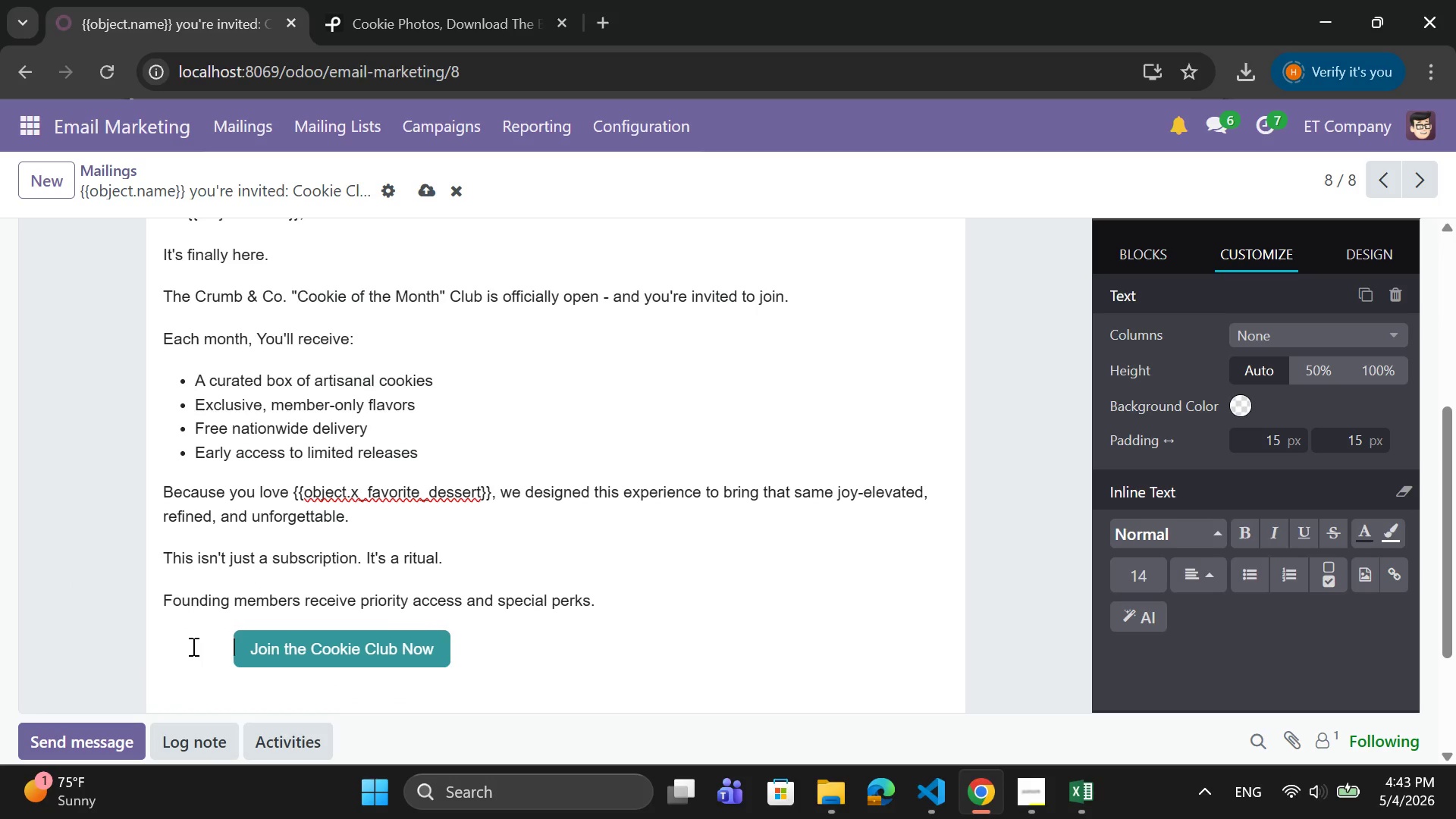 
key(Space)
 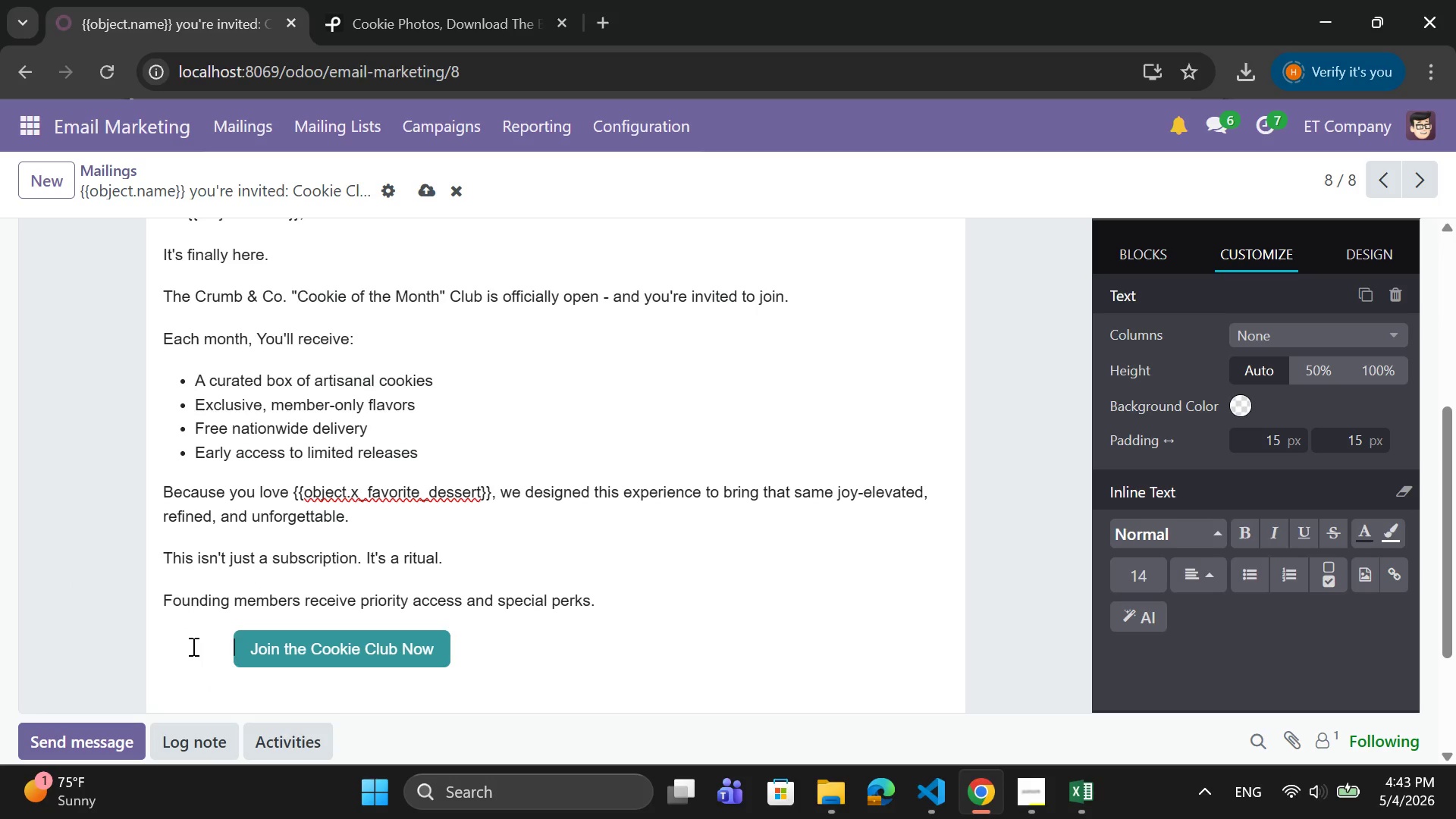 
key(Space)
 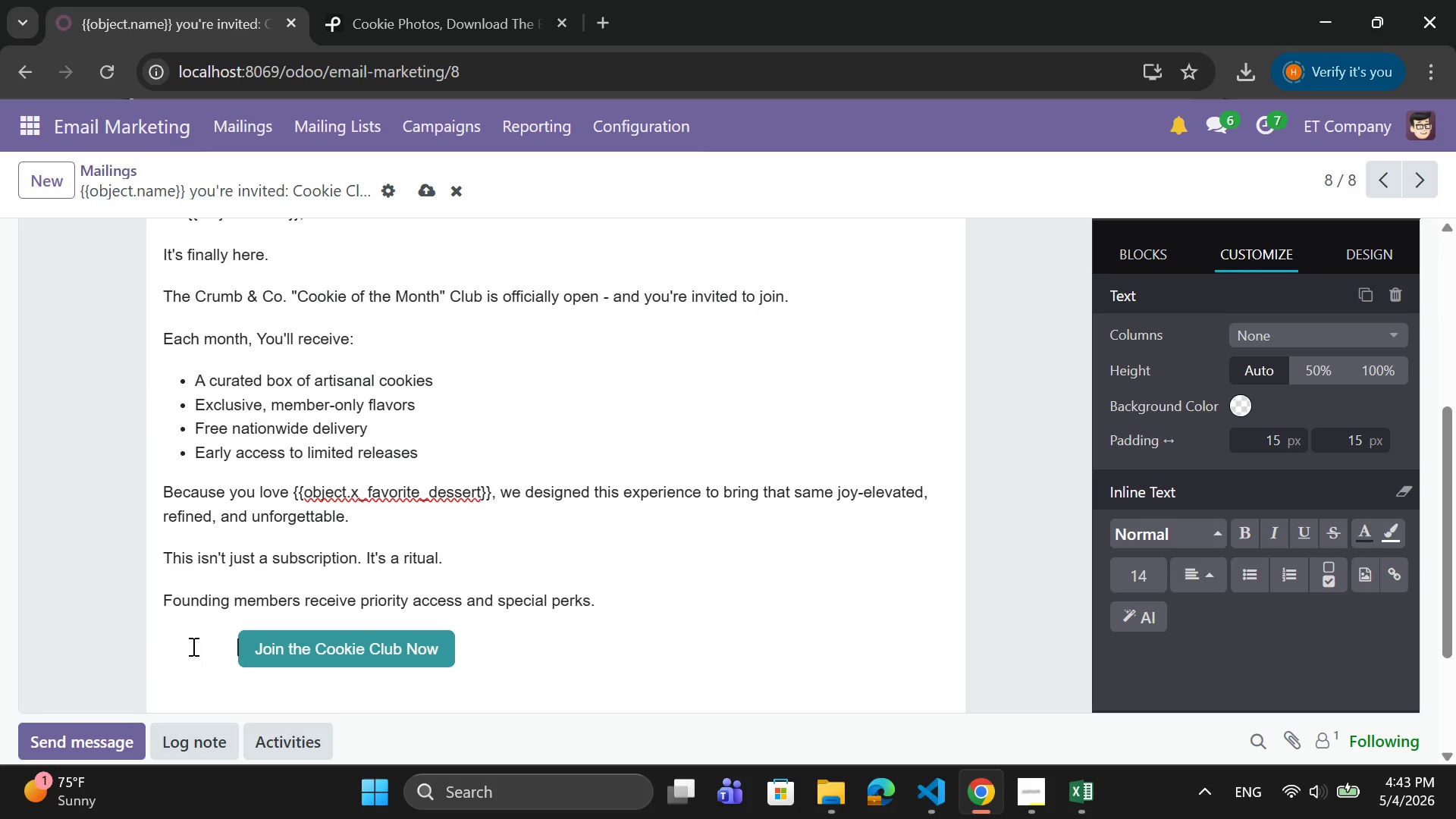 
key(Space)
 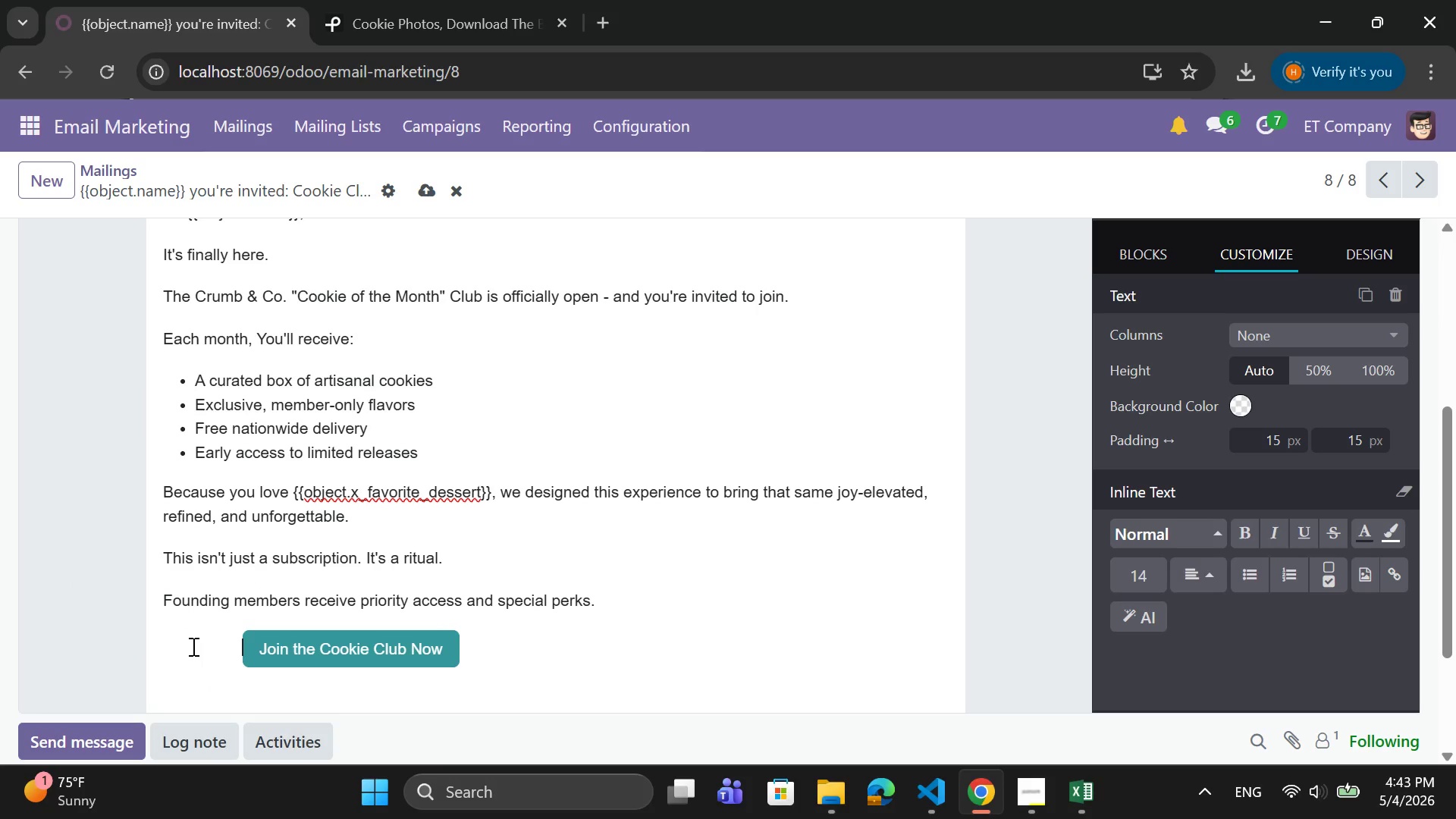 
key(Space)
 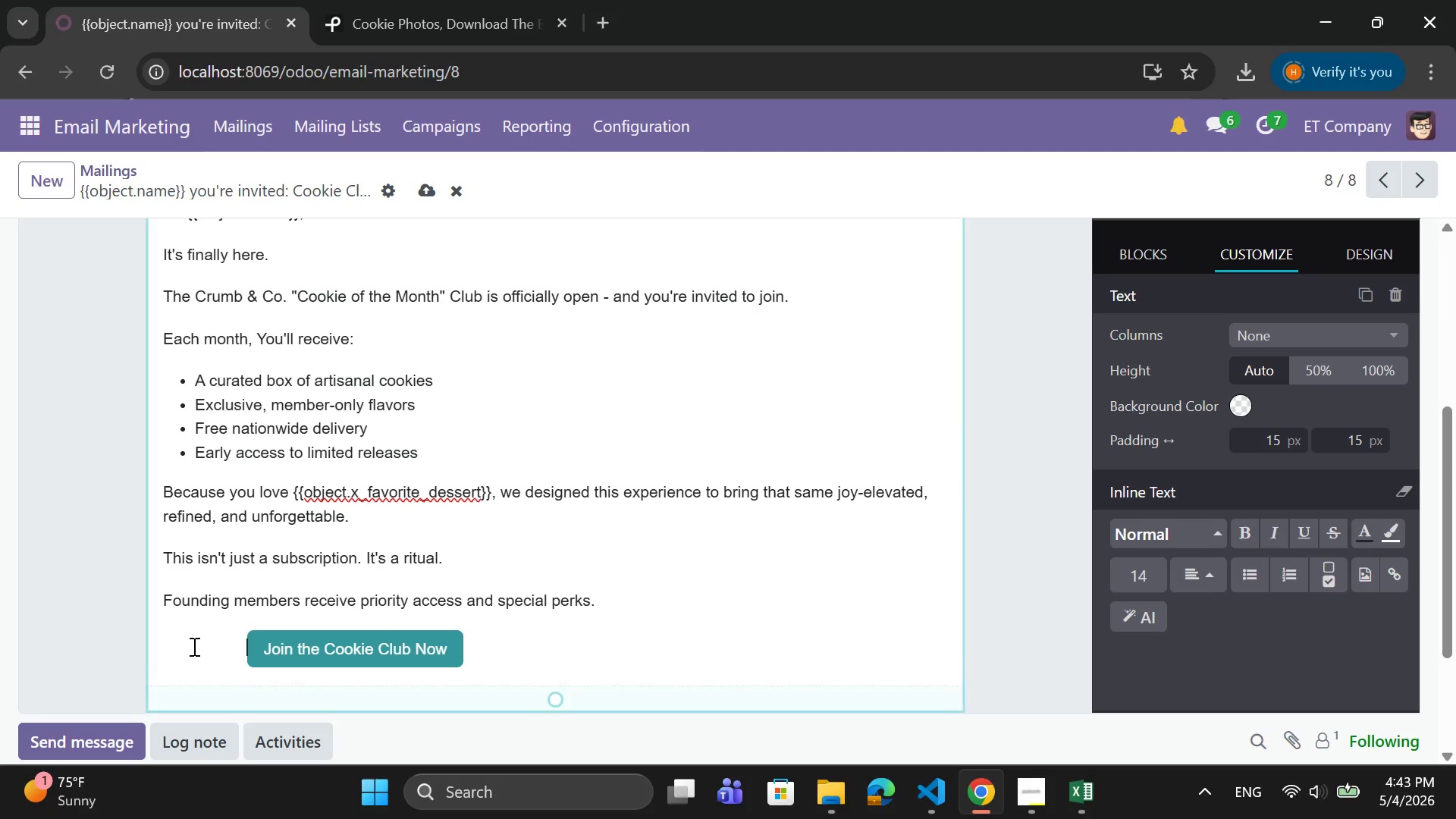 
key(Space)
 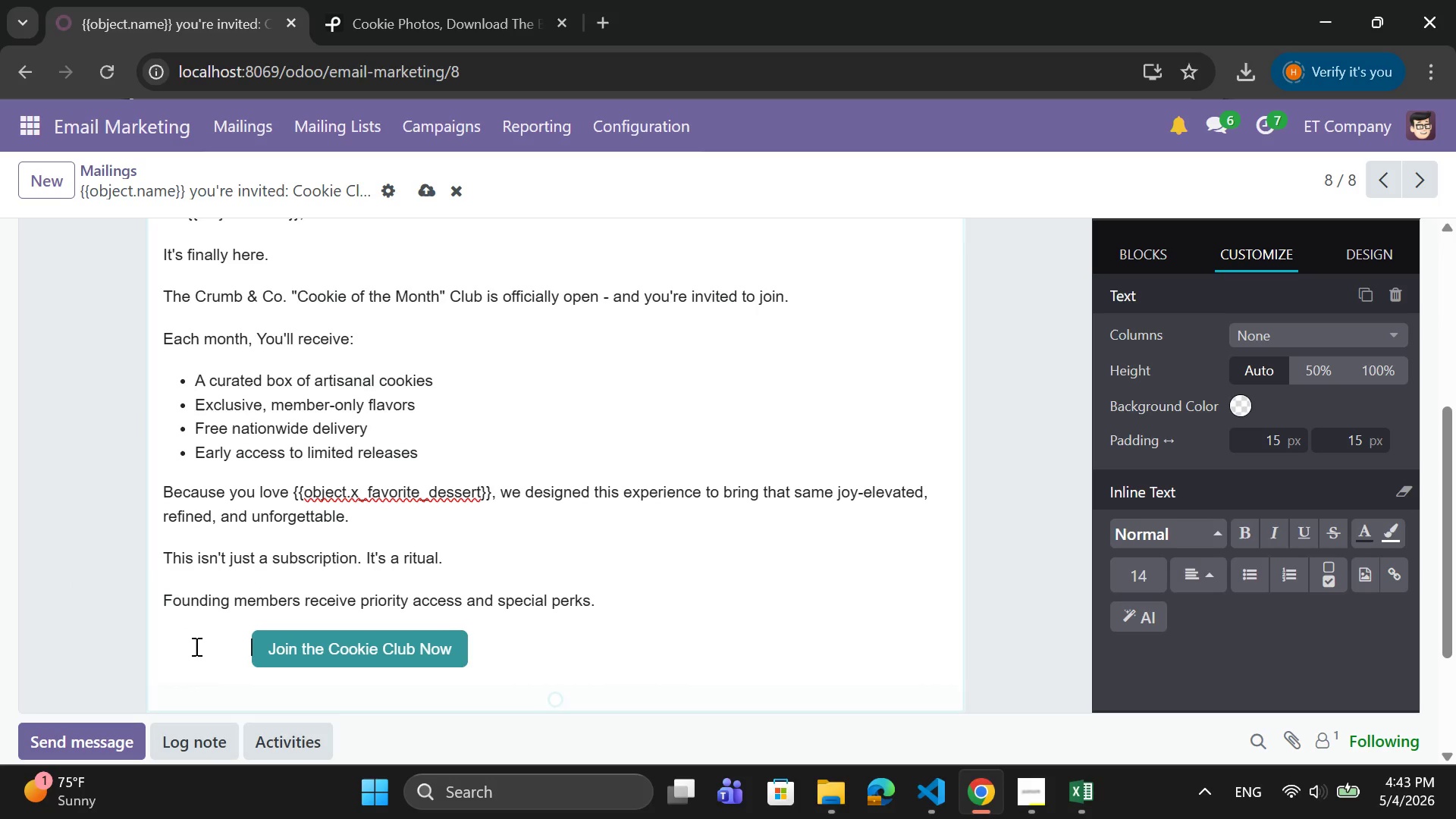 
key(Space)
 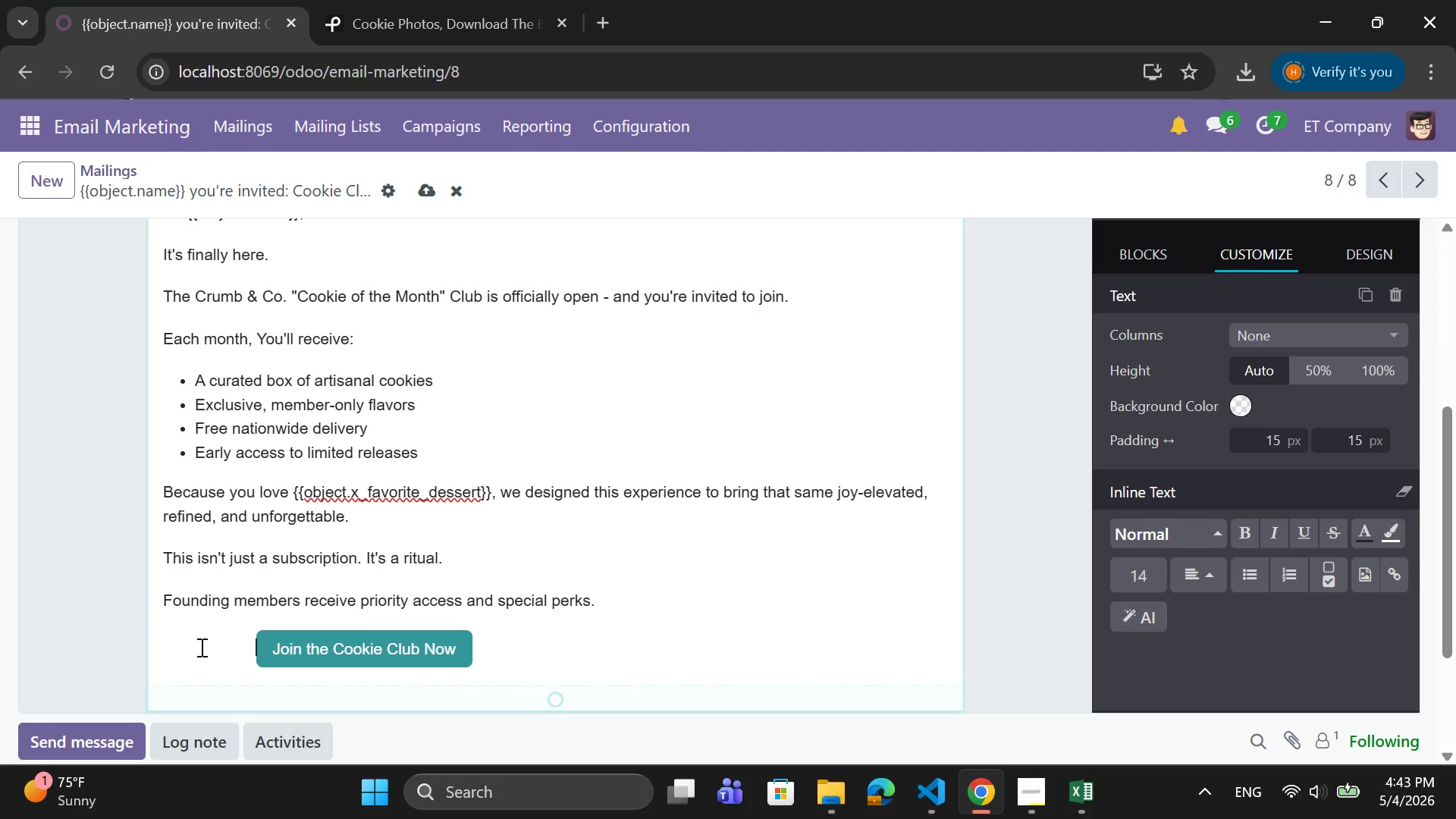 
key(Space)
 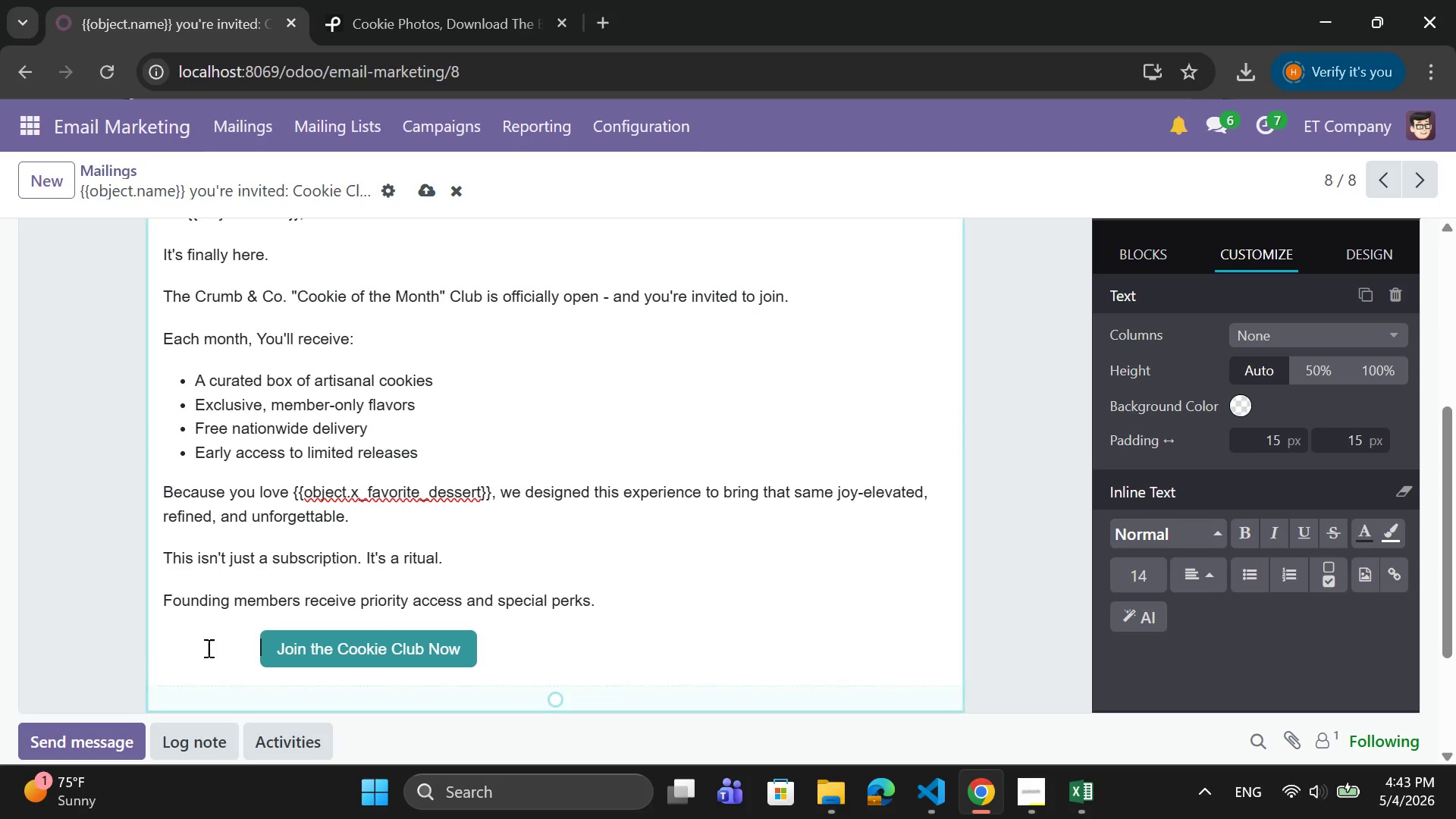 
key(Space)
 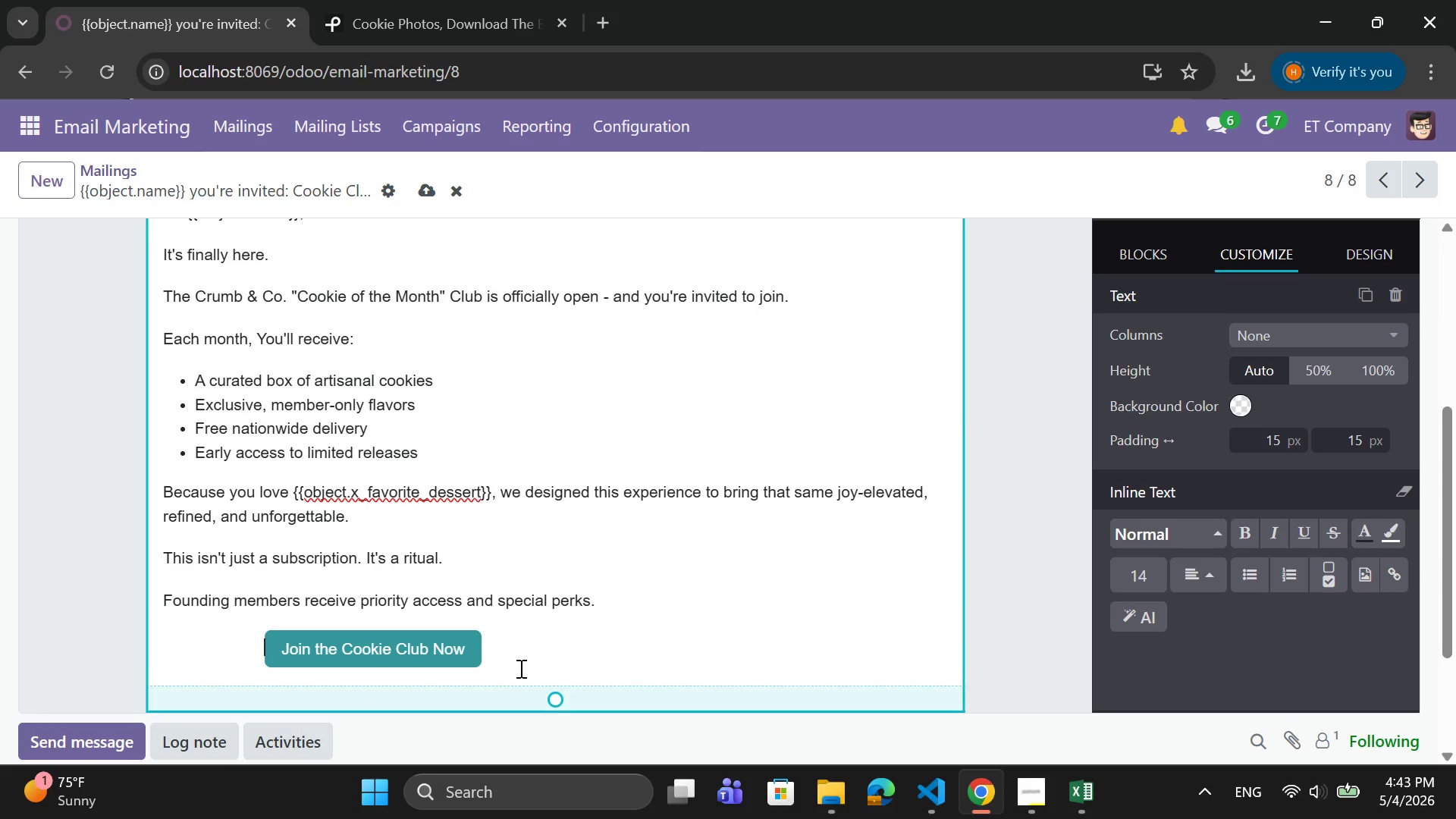 
key(Space)
 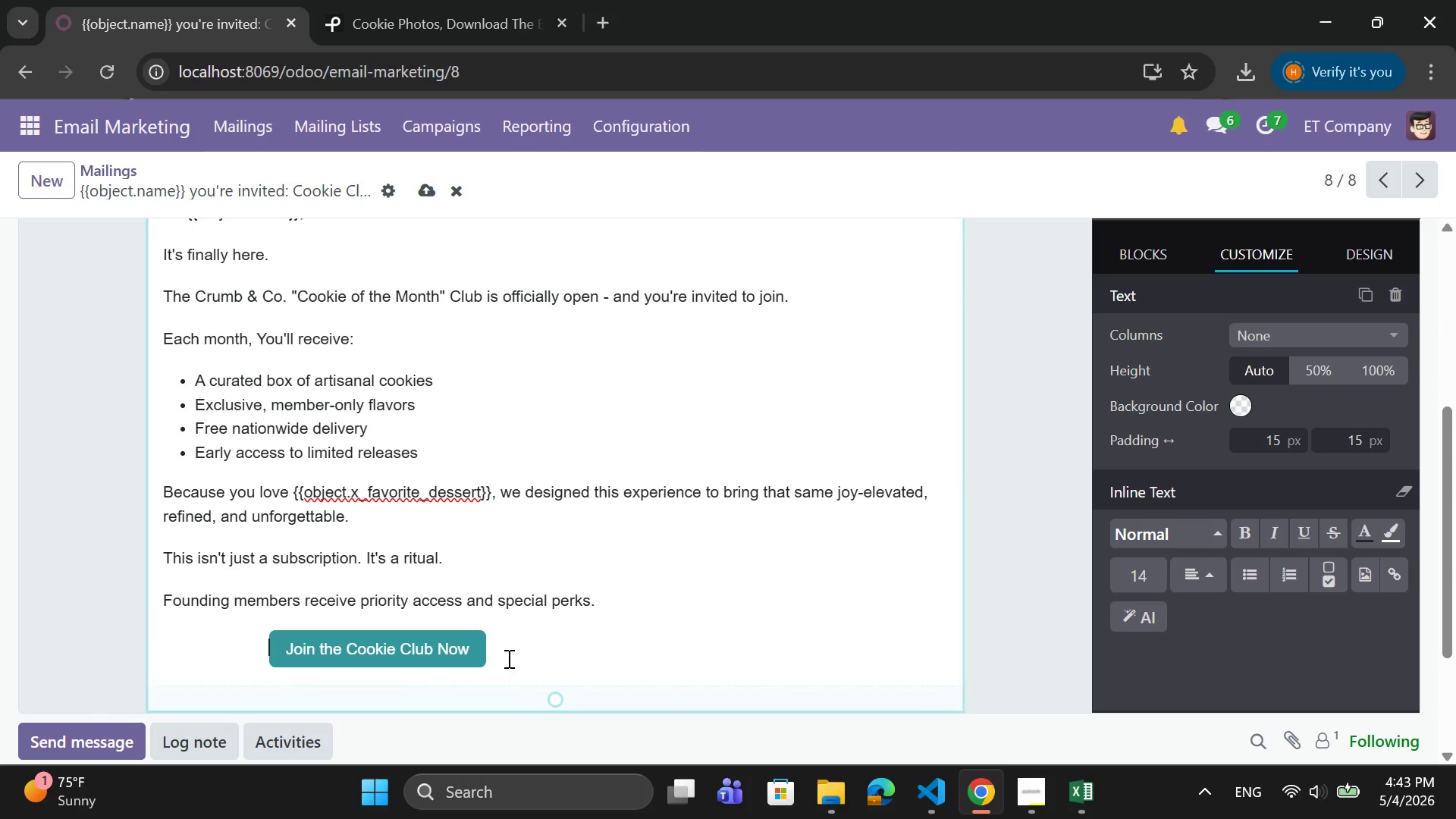 
key(Space)
 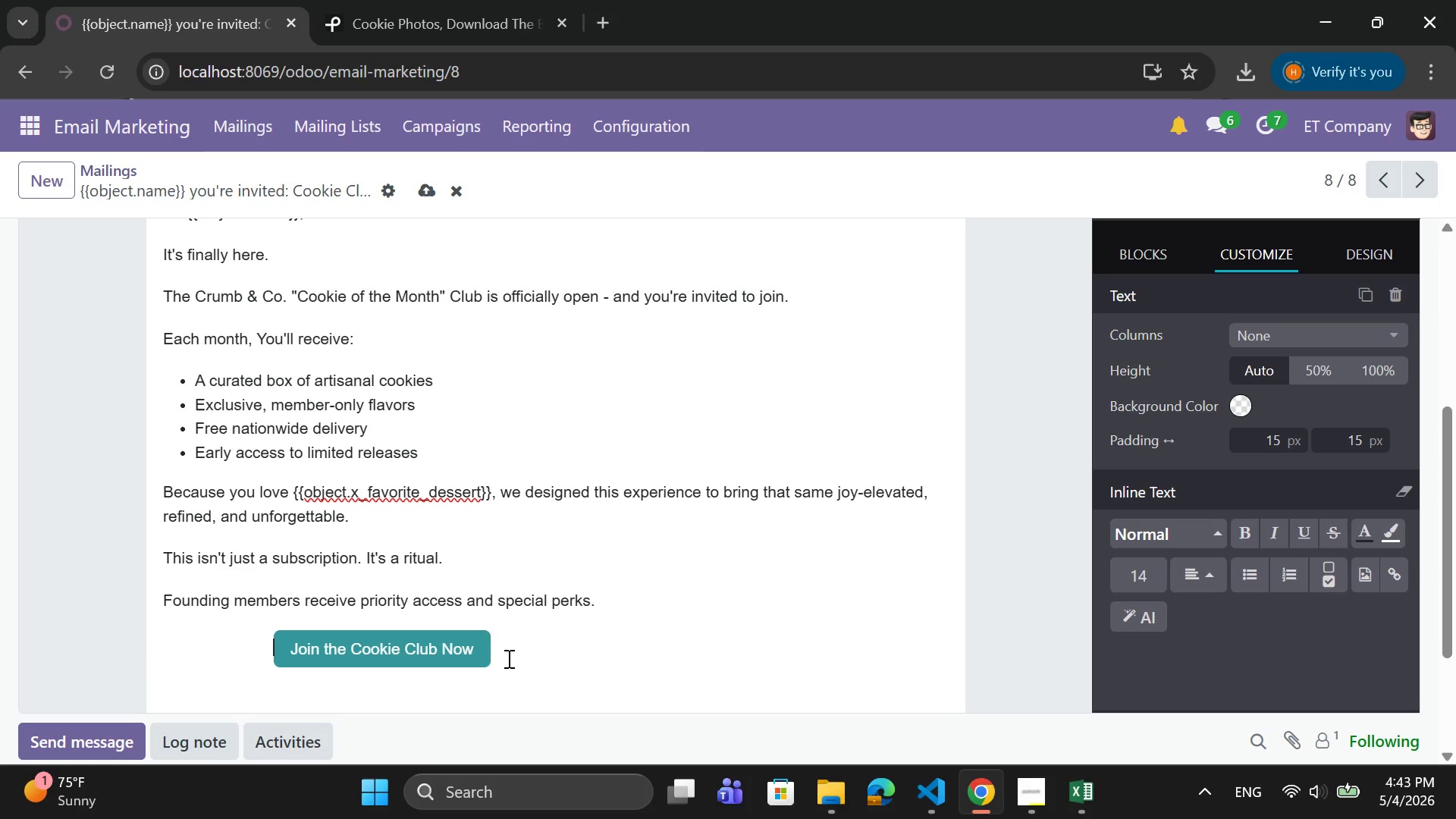 
key(Space)
 